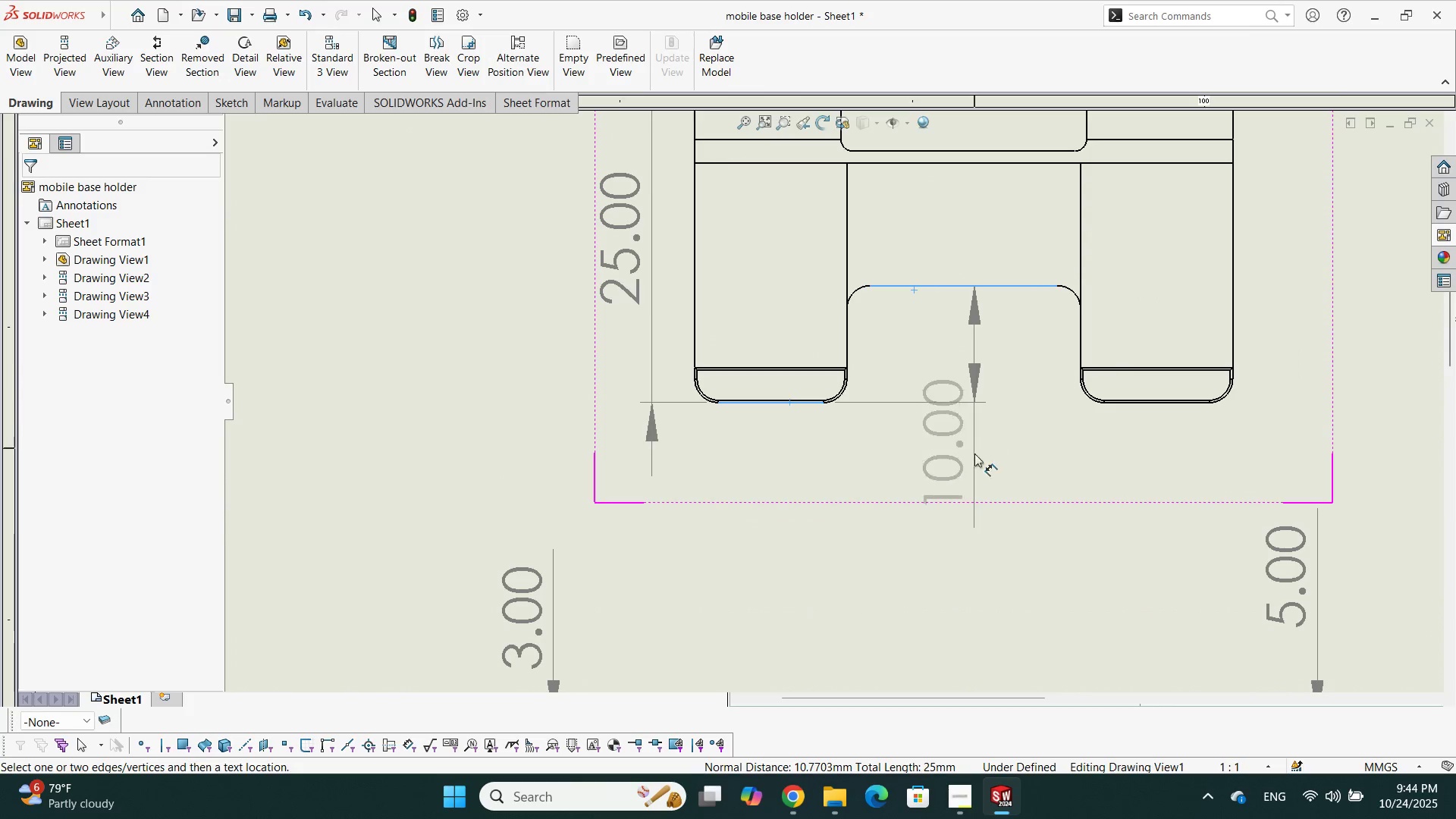 
left_click([974, 482])
 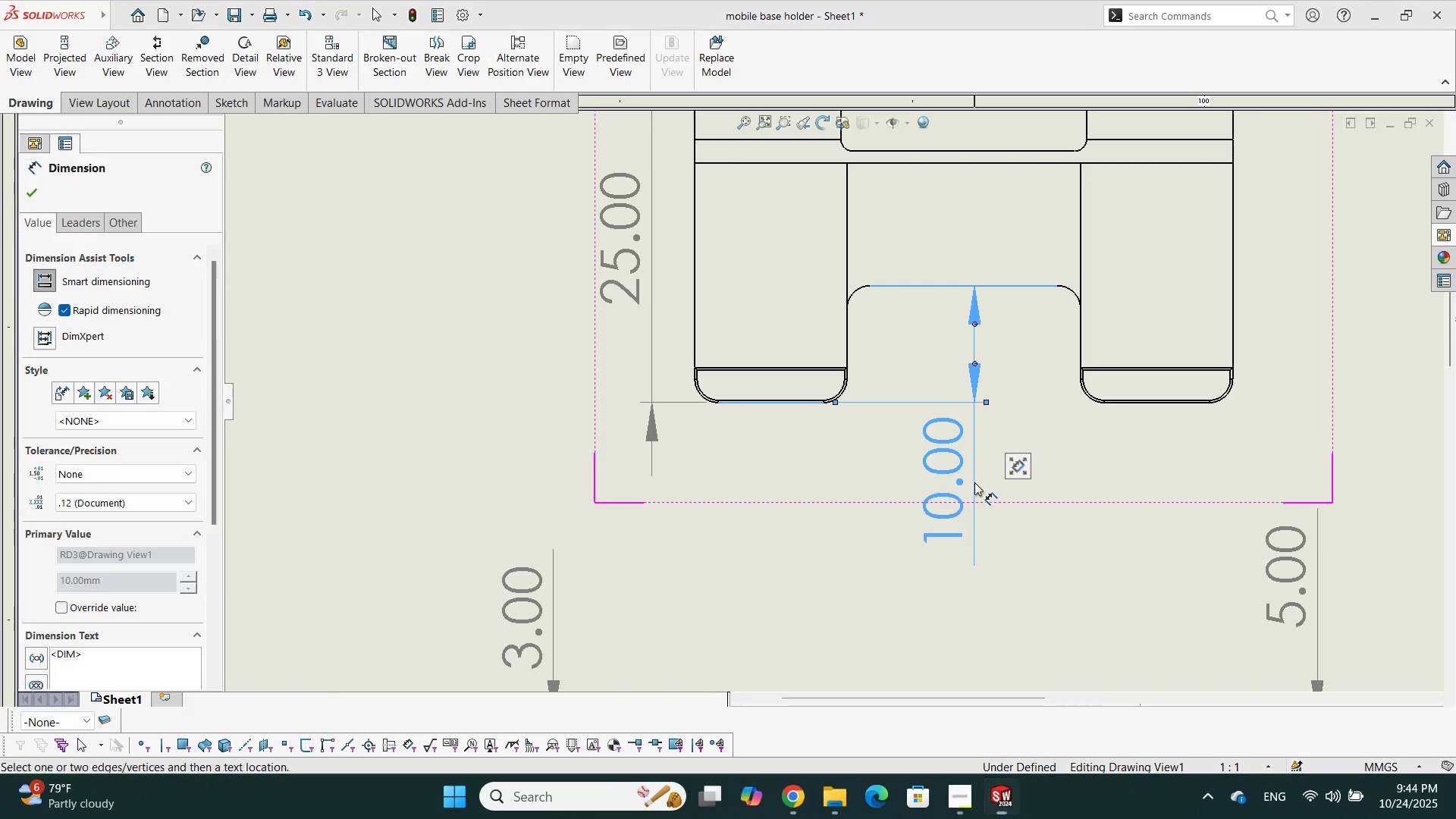 
scroll: coordinate [1047, 336], scroll_direction: up, amount: 1.0
 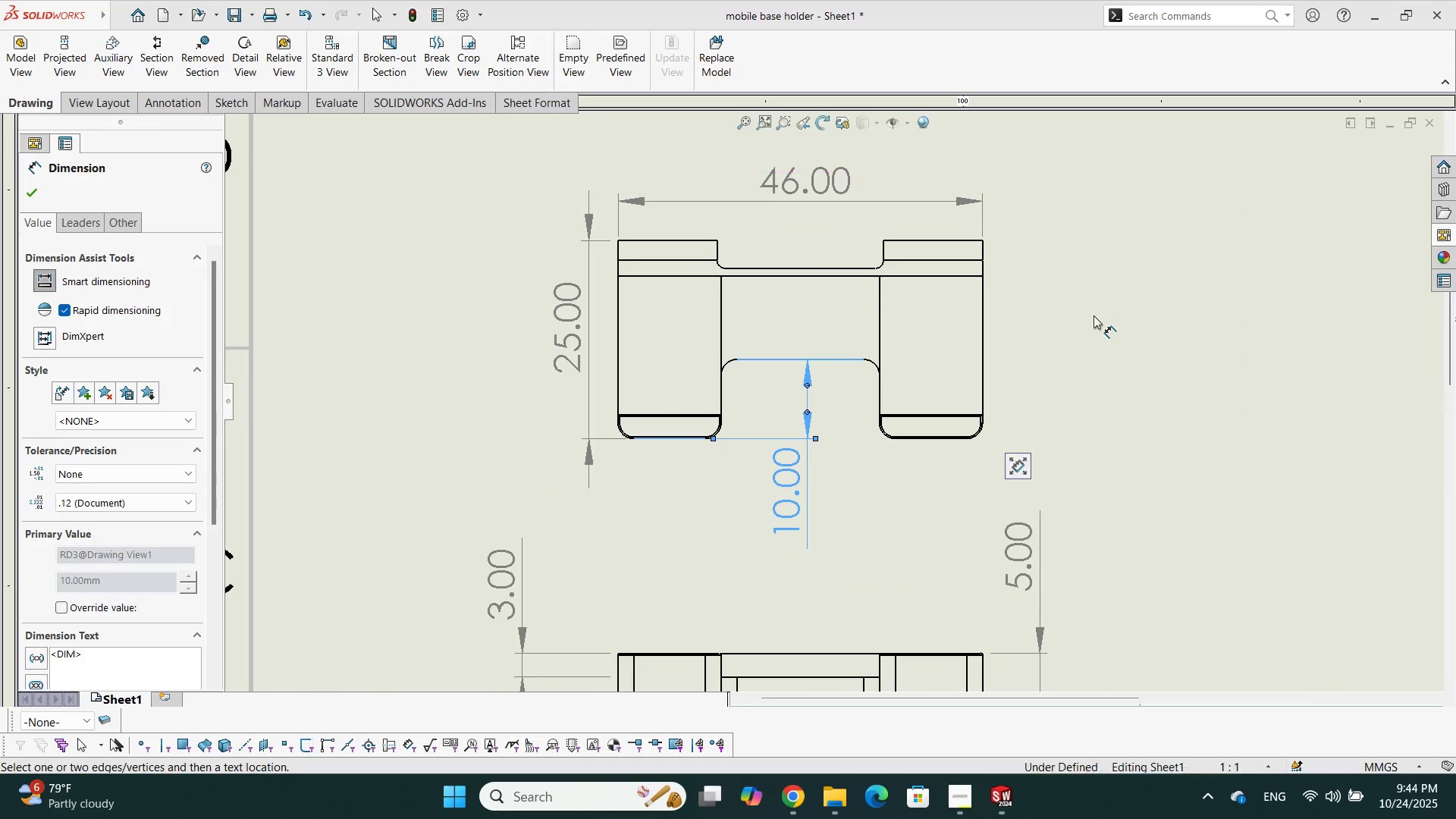 
left_click_drag(start_coordinate=[1094, 315], to_coordinate=[1087, 315])
 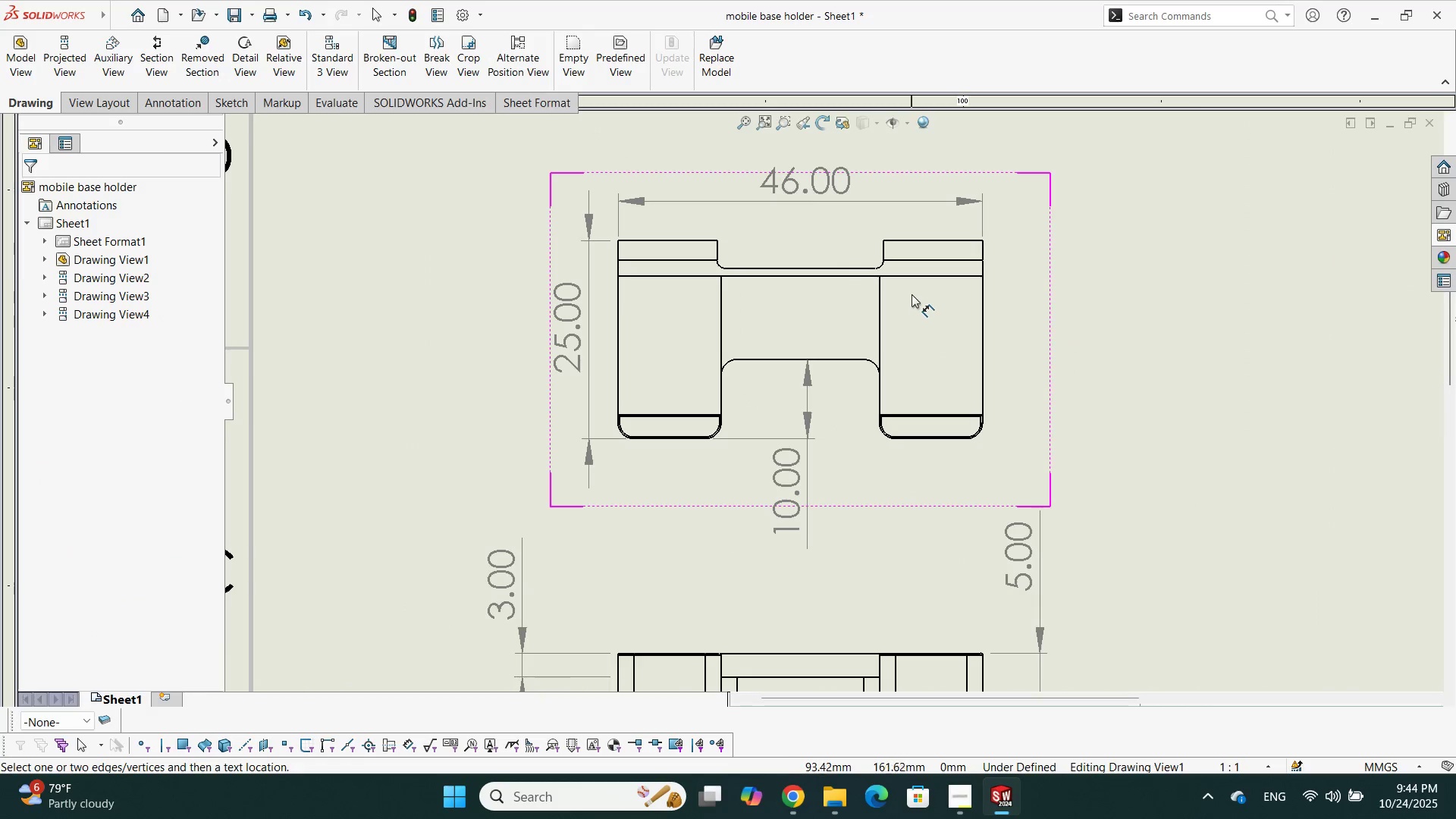 
scroll: coordinate [911, 290], scroll_direction: down, amount: 2.0
 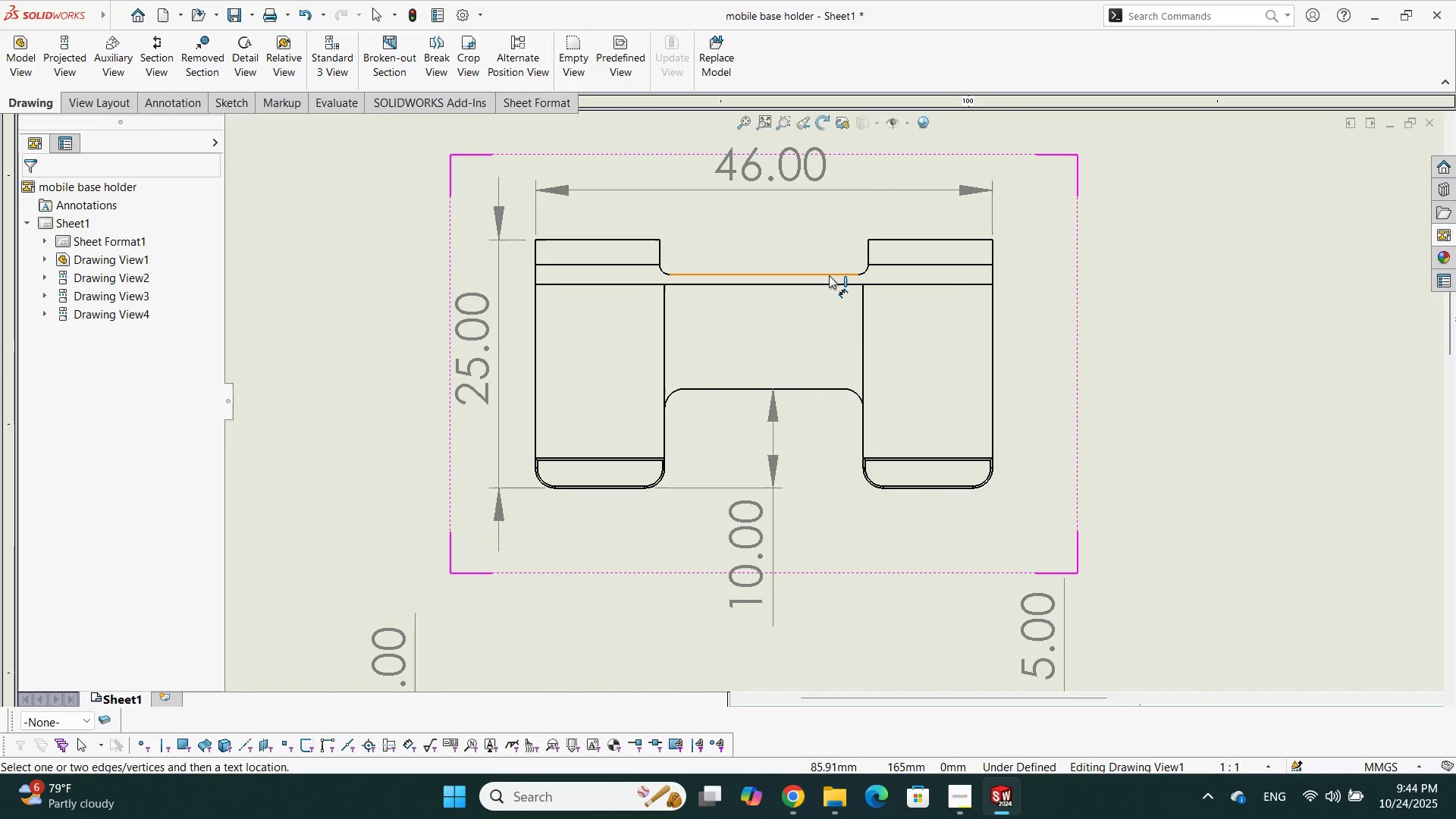 
left_click([829, 275])
 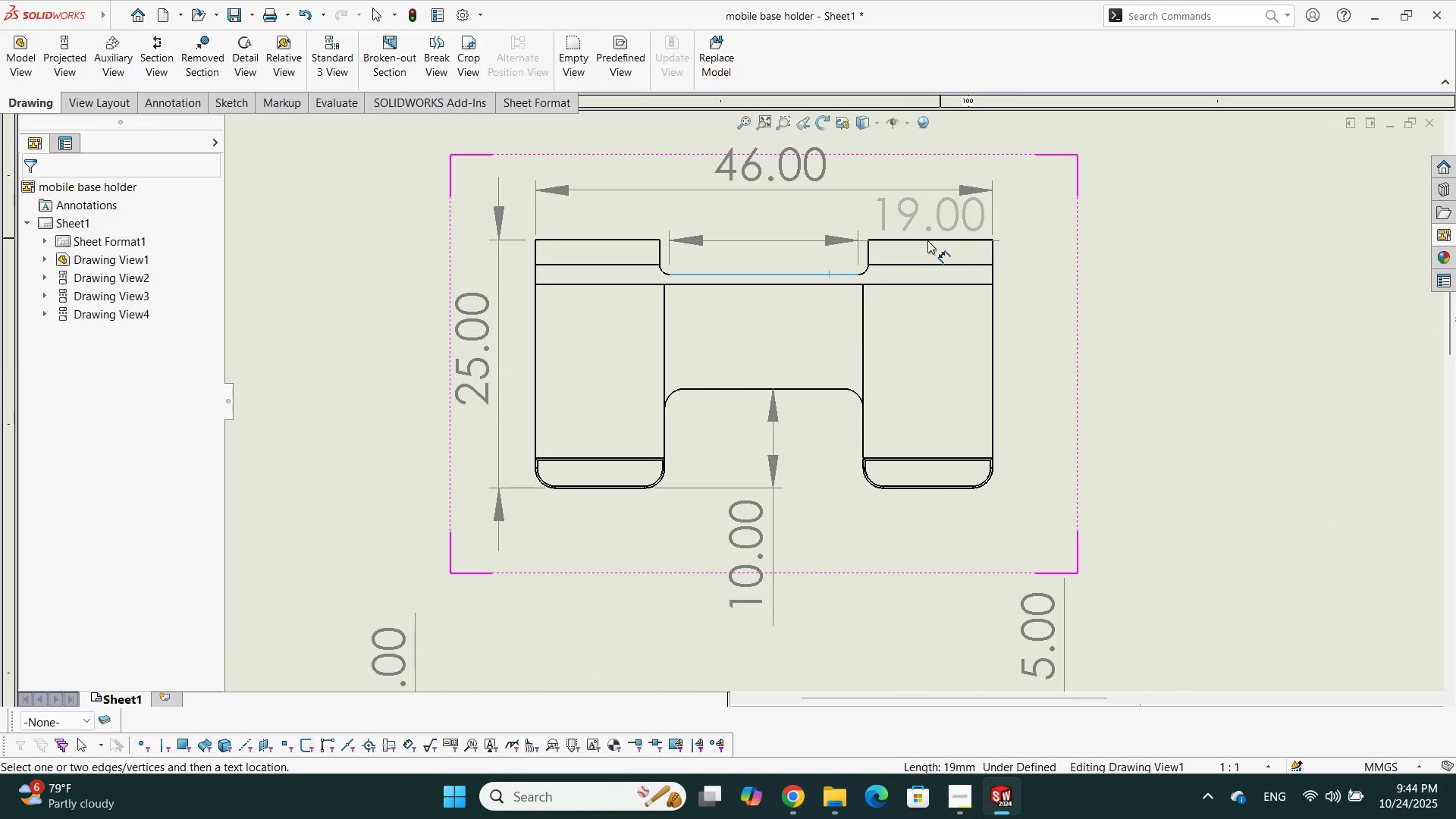 
wait(9.37)
 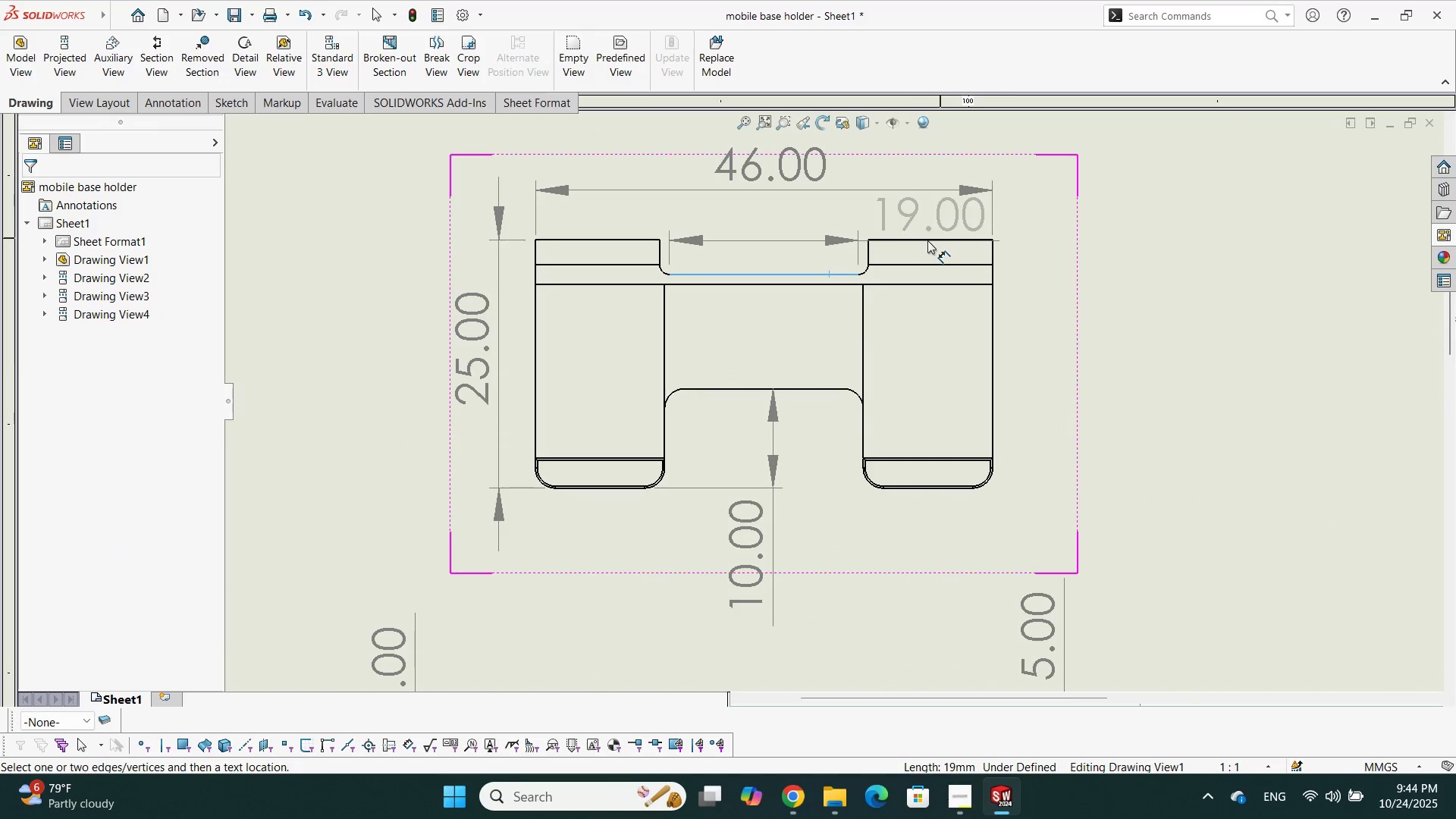 
left_click([908, 238])
 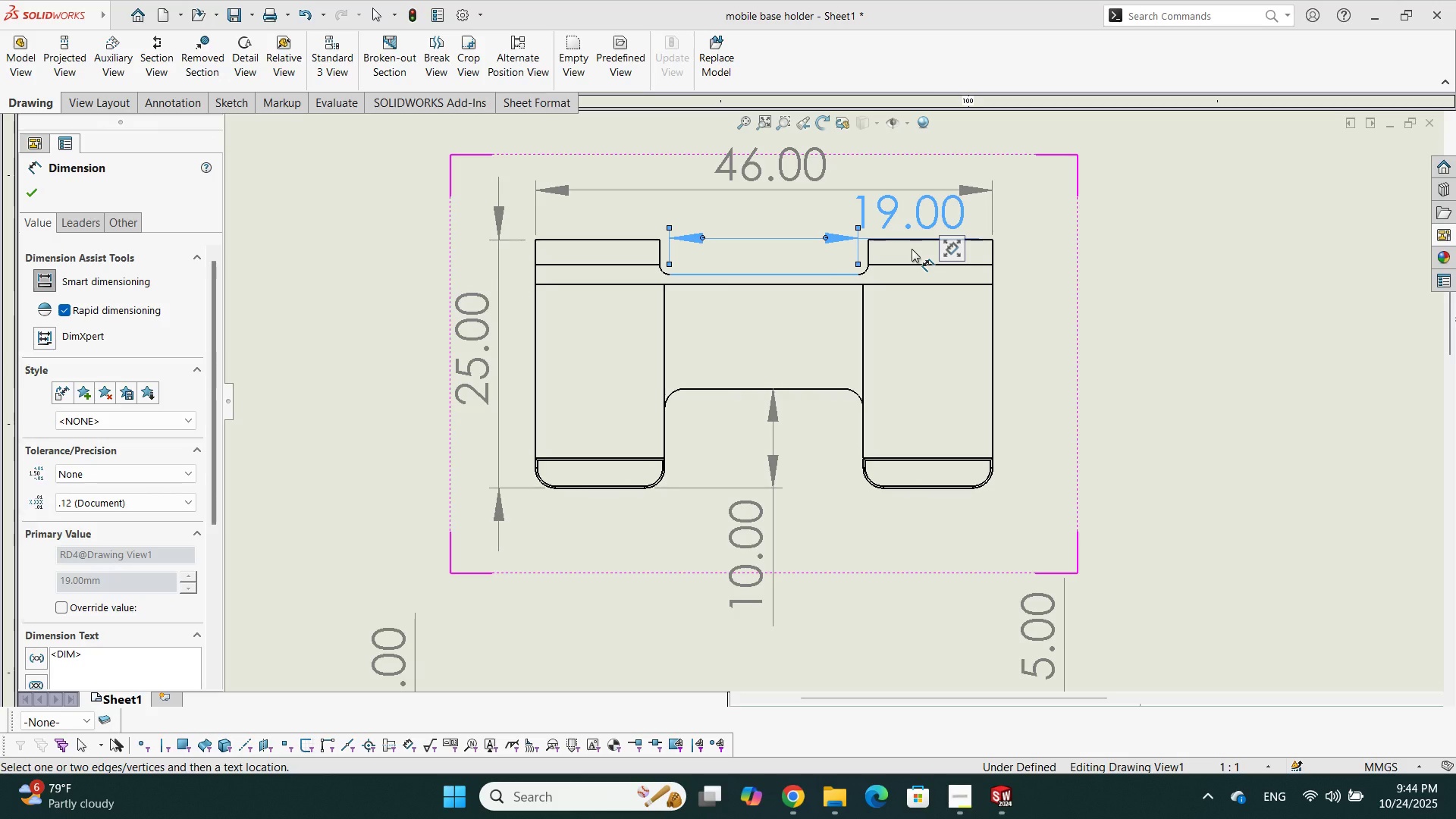 
scroll: coordinate [912, 249], scroll_direction: down, amount: 1.0
 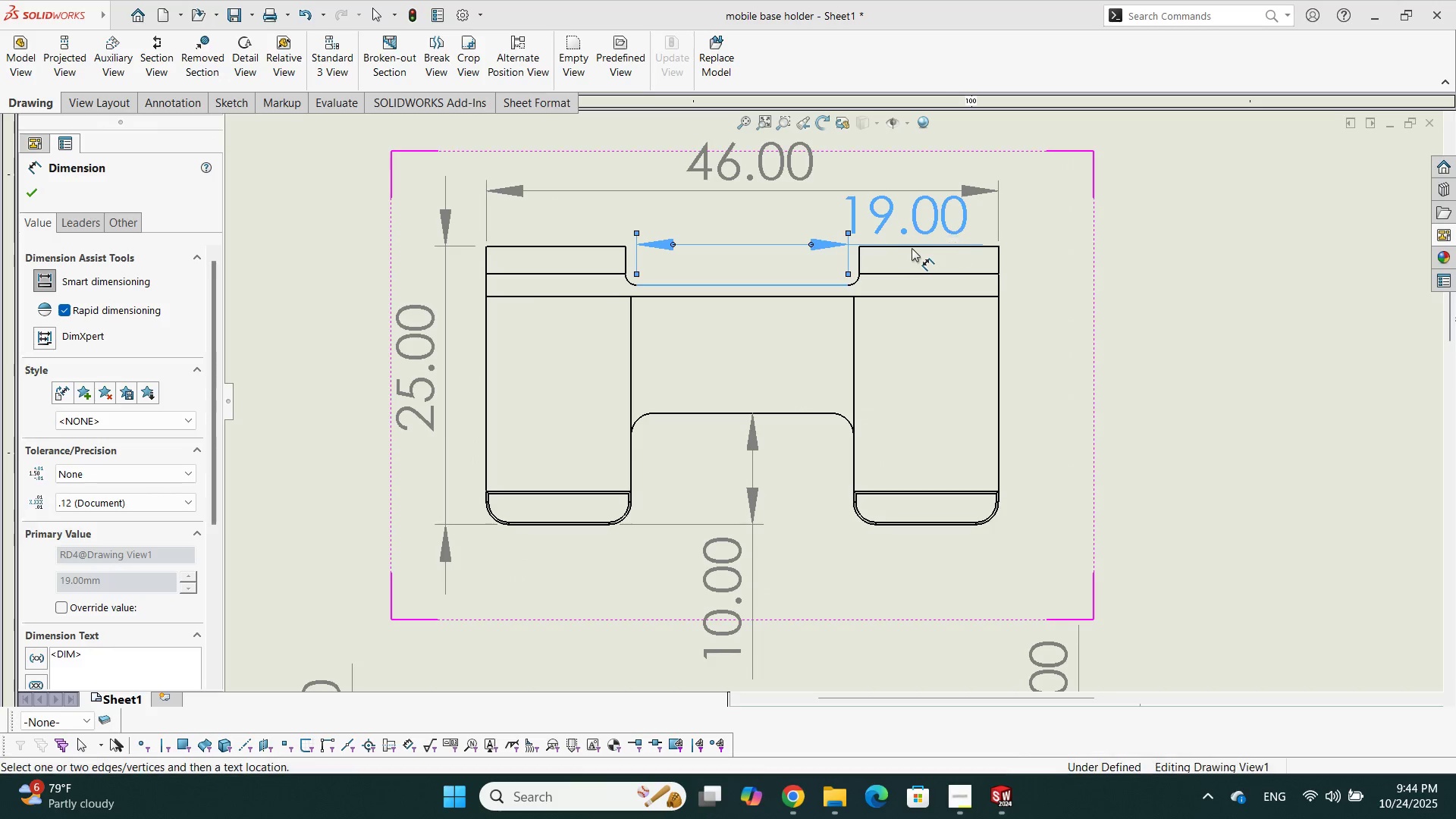 
key(Delete)
 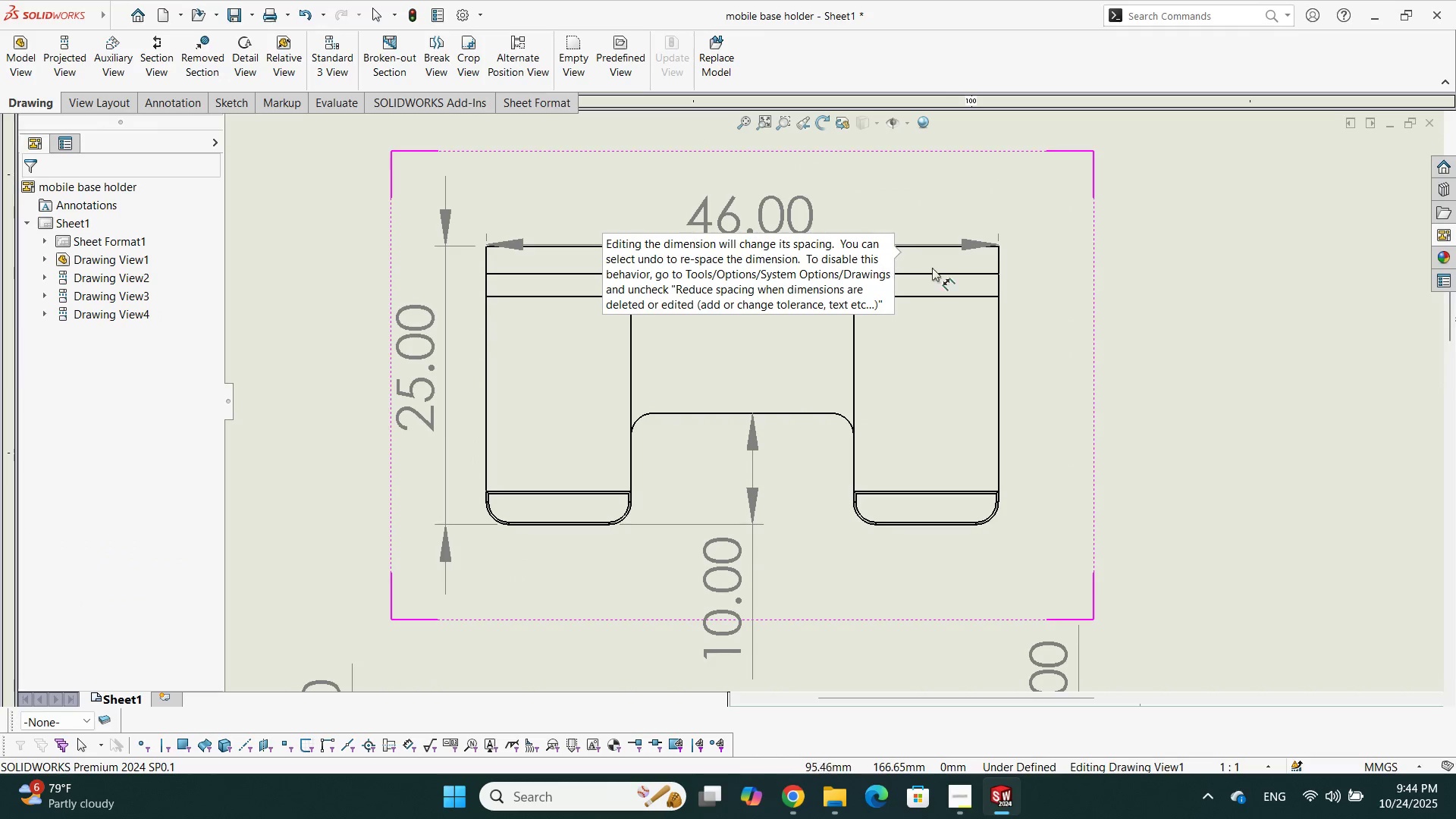 
scroll: coordinate [880, 400], scroll_direction: none, amount: 0.0
 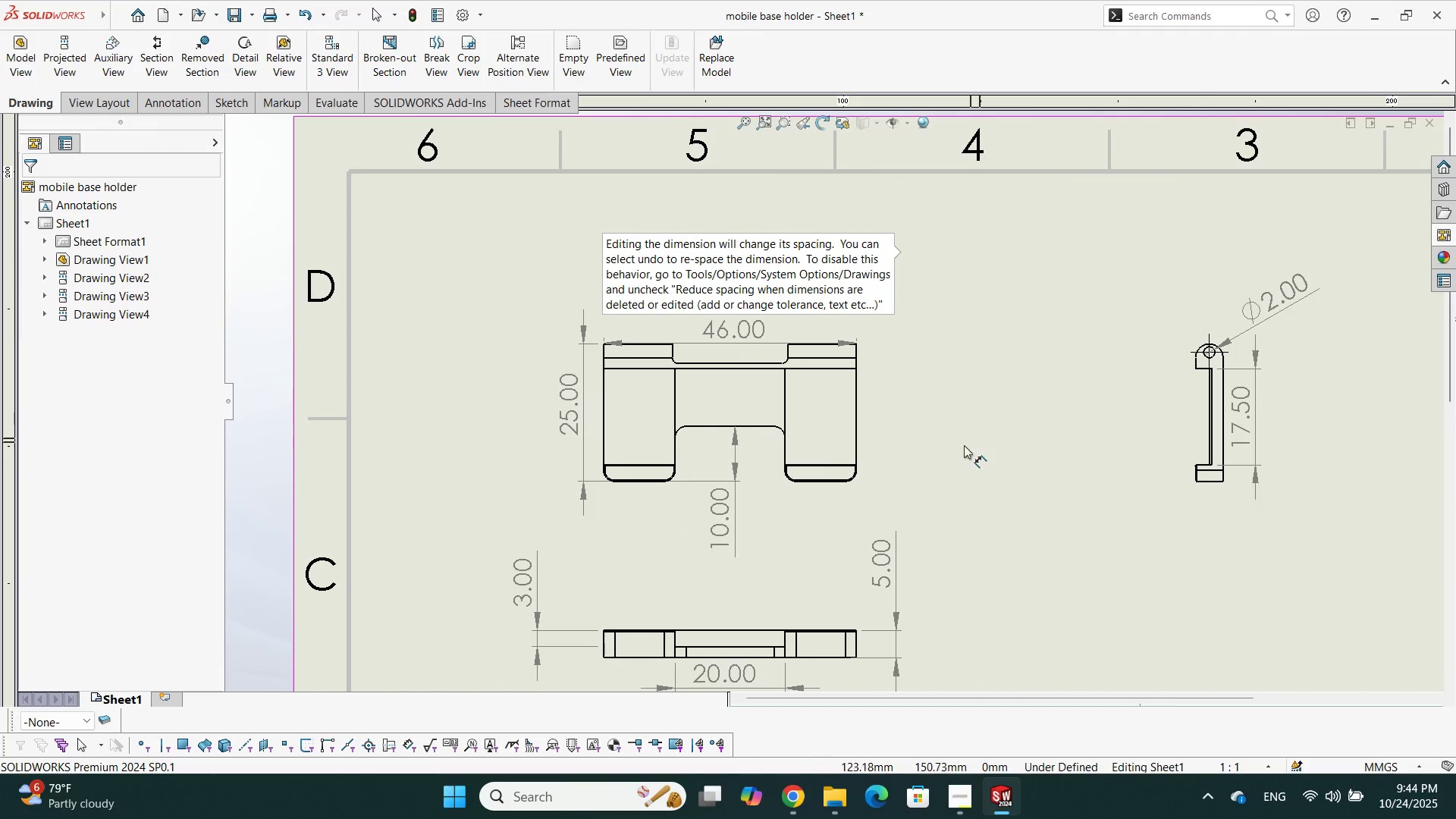 
scroll: coordinate [884, 372], scroll_direction: down, amount: 7.0
 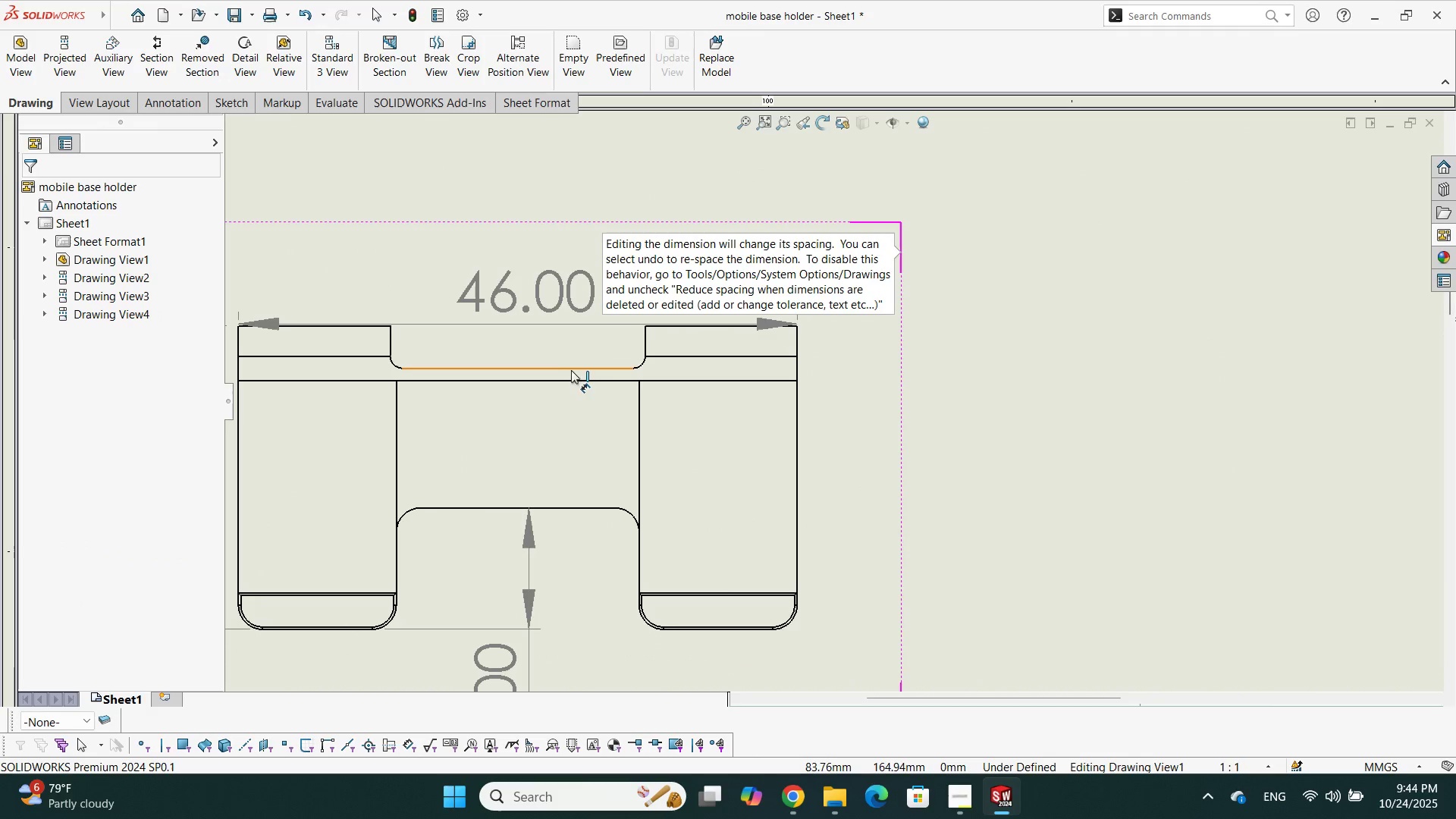 
left_click([573, 367])
 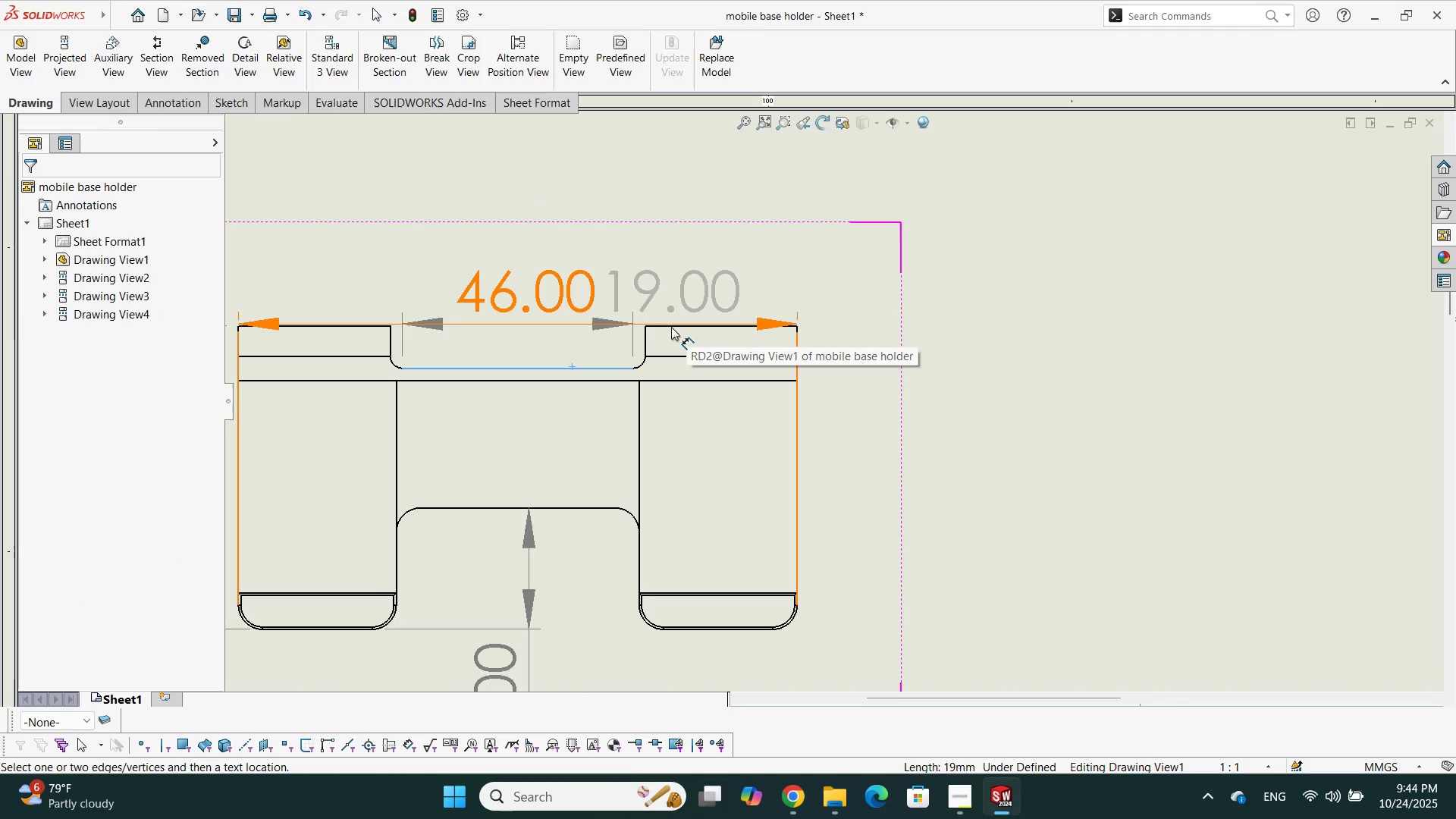 
left_click([677, 325])
 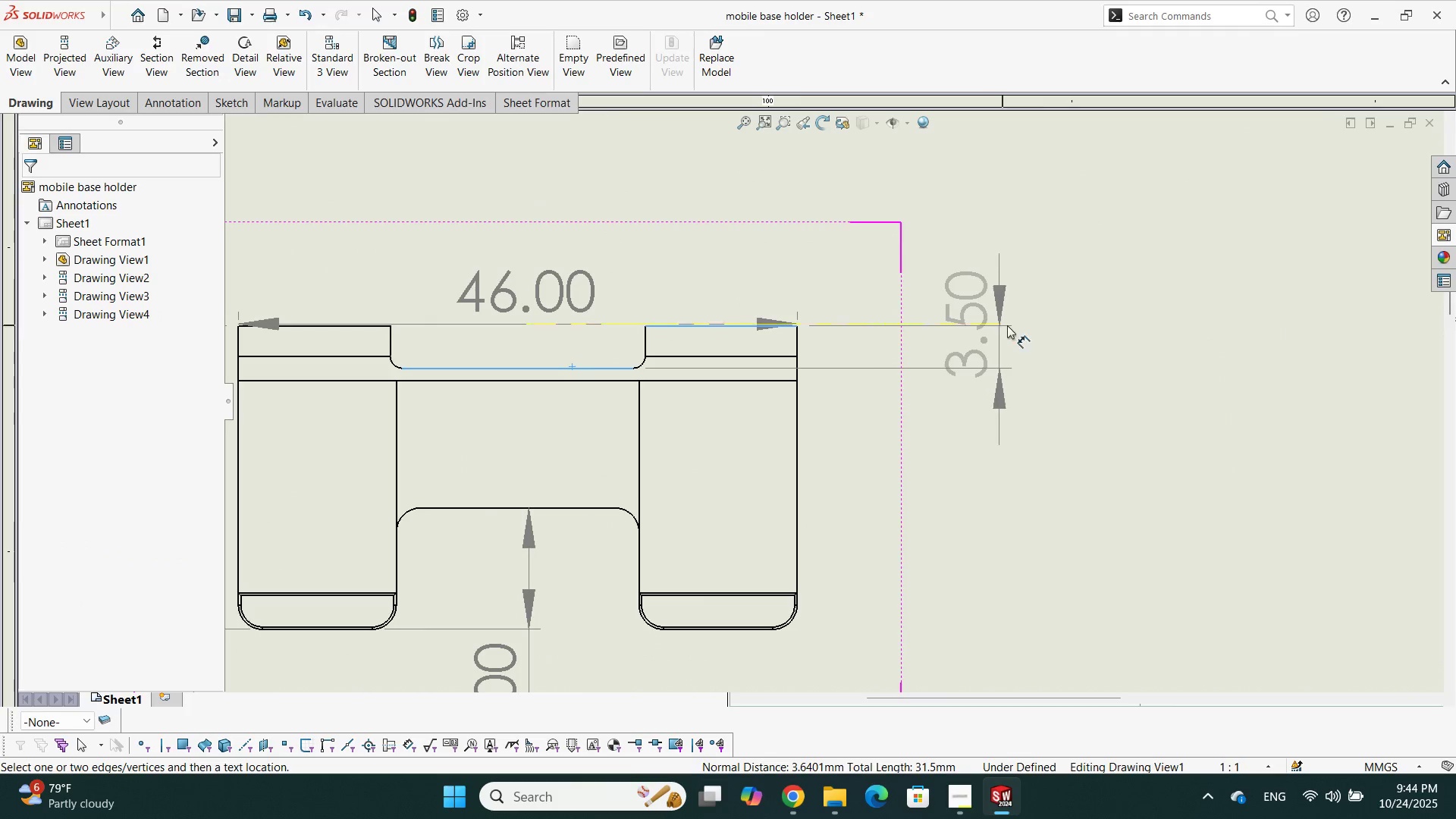 
scroll: coordinate [1012, 324], scroll_direction: up, amount: 4.0
 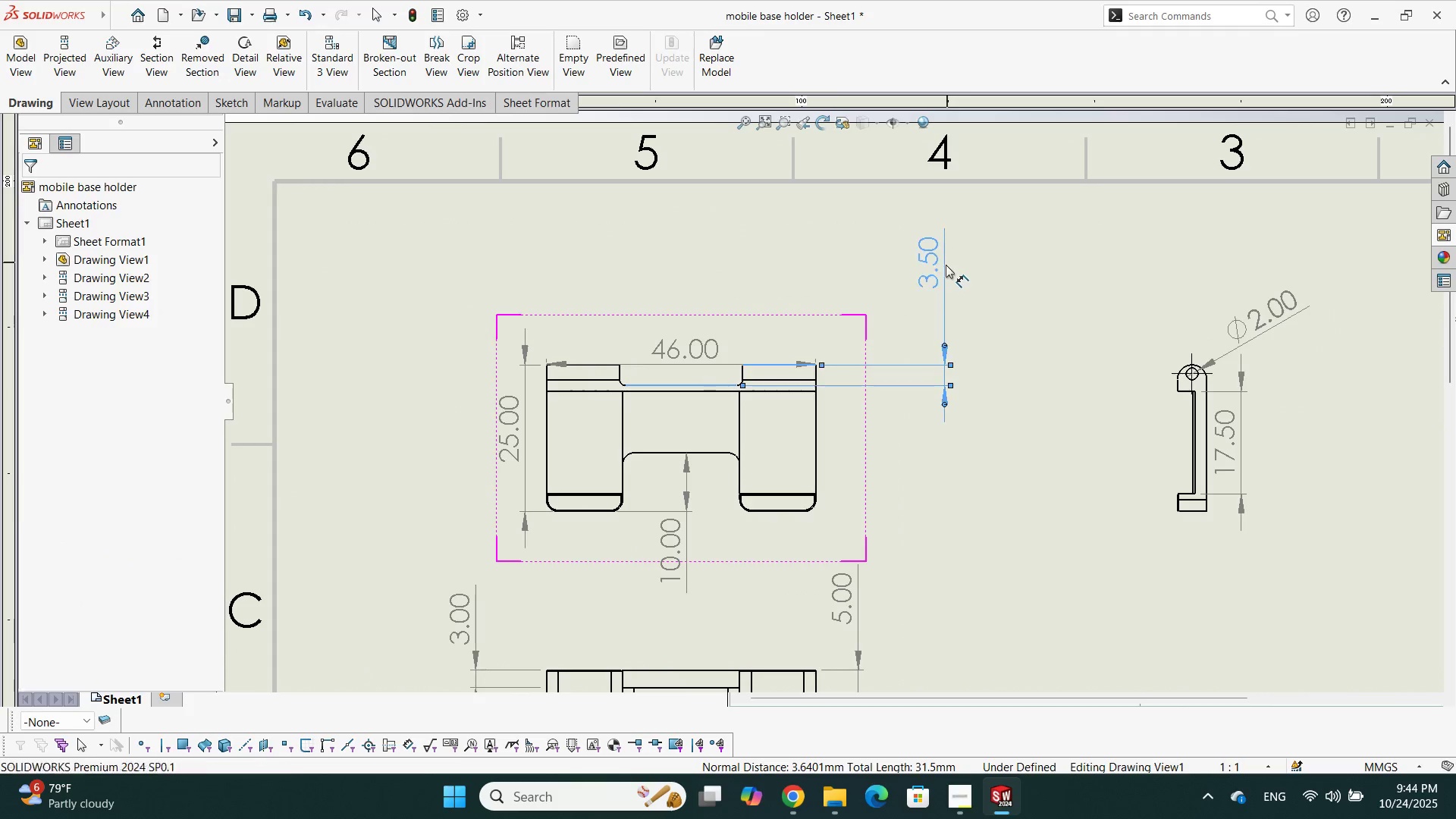 
scroll: coordinate [804, 331], scroll_direction: down, amount: 2.0
 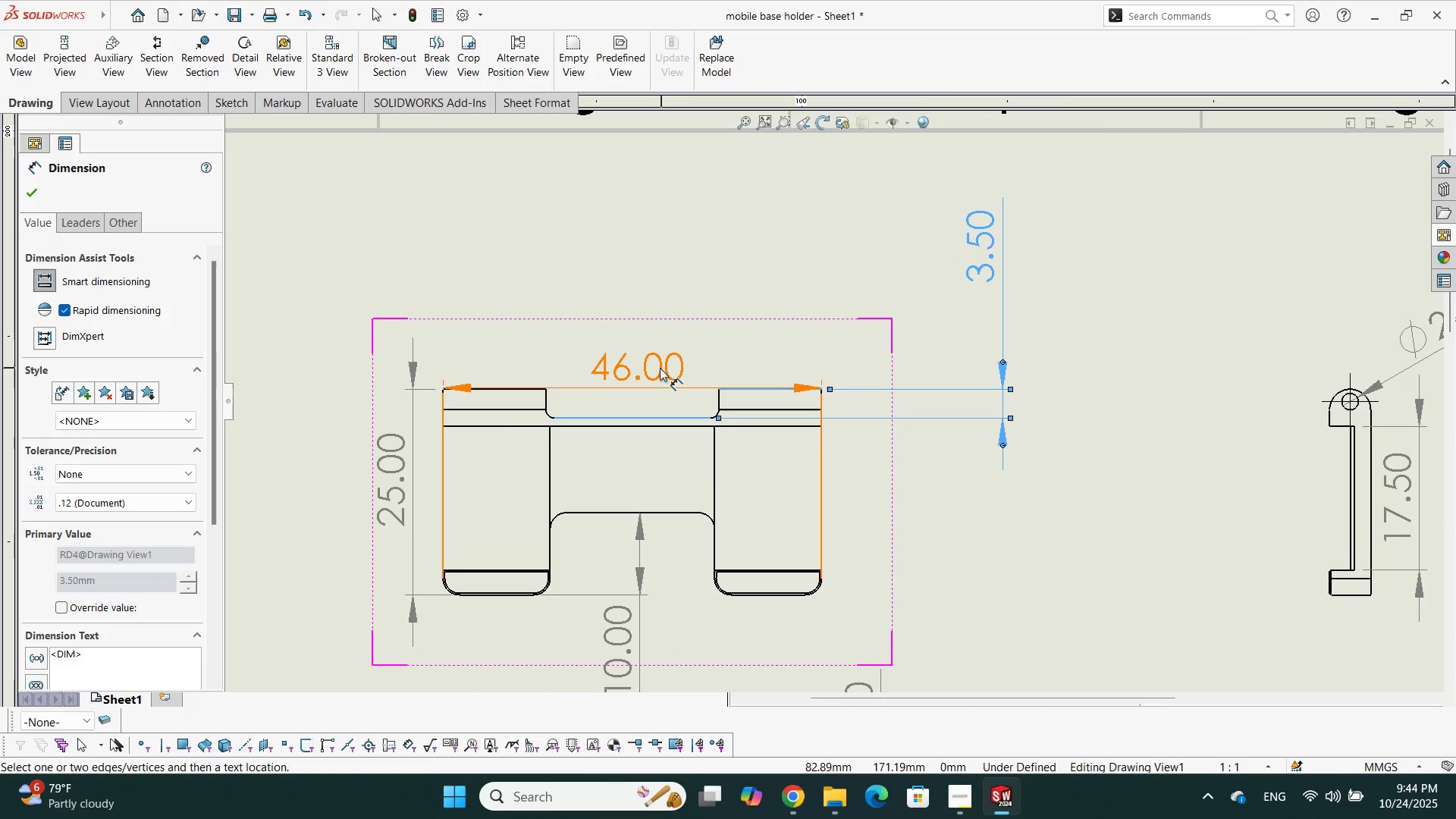 
left_click_drag(start_coordinate=[659, 368], to_coordinate=[654, 322])
 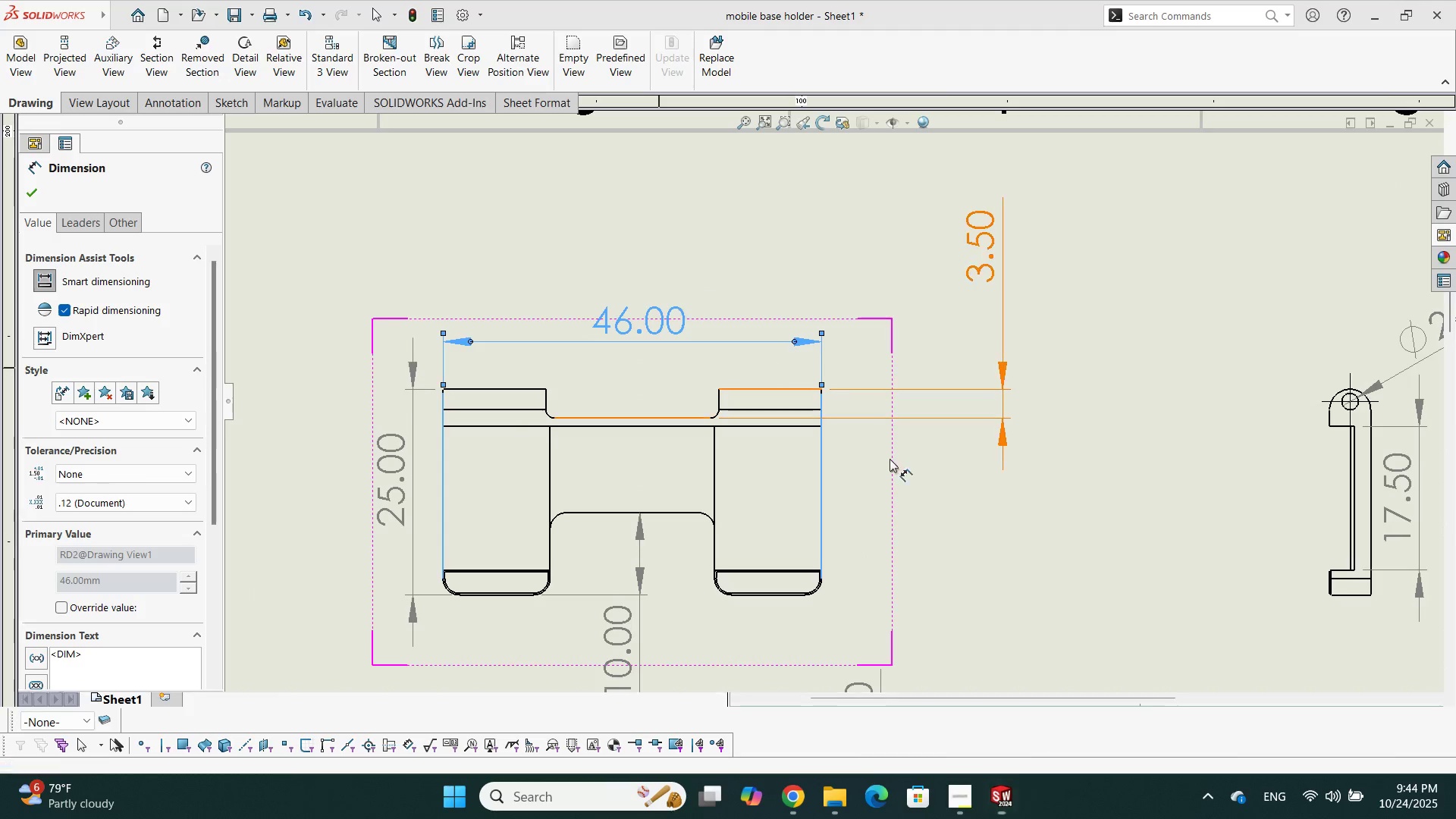 
scroll: coordinate [1070, 400], scroll_direction: up, amount: 4.0
 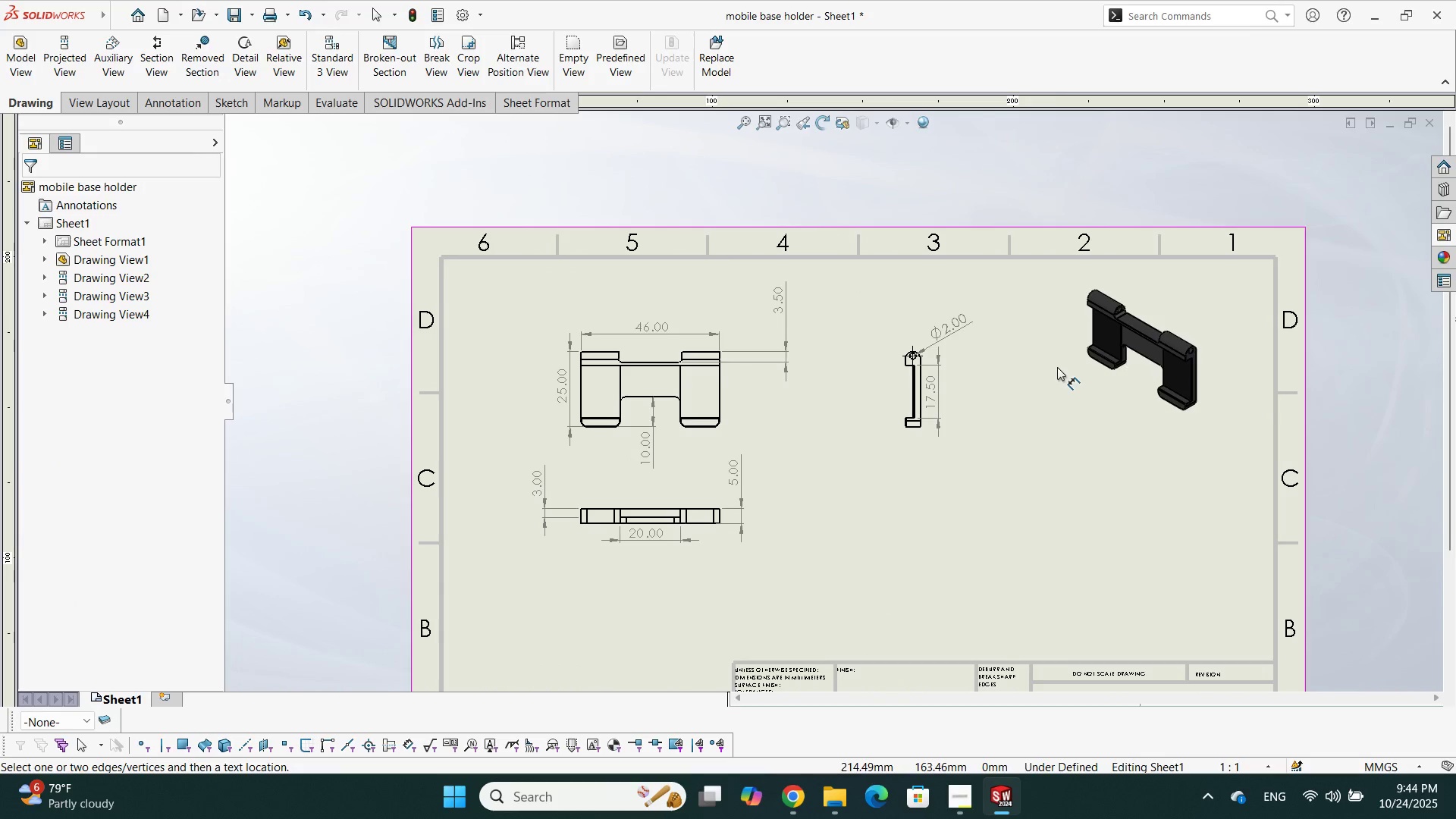 
key(Control+S)
 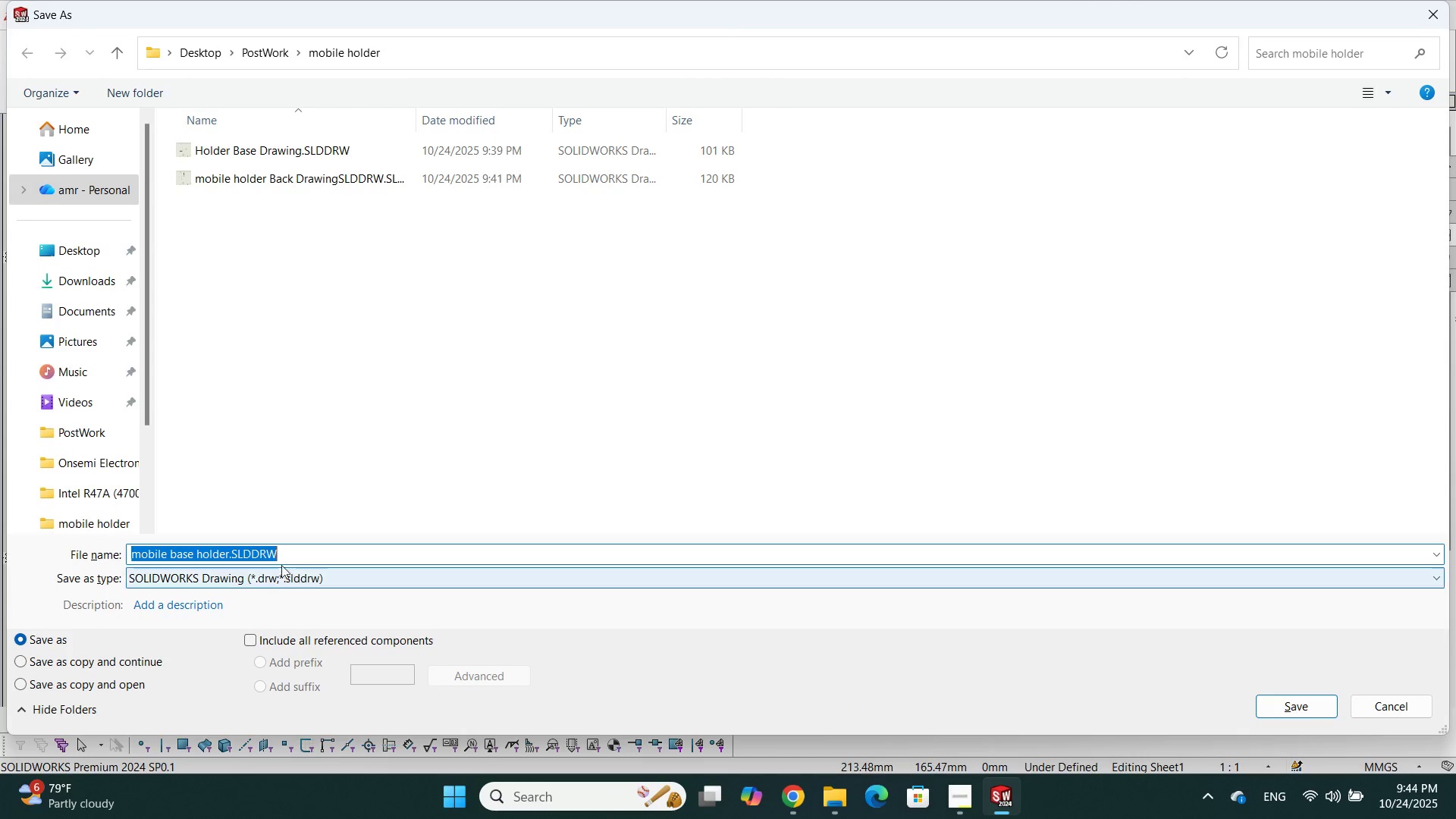 
left_click_drag(start_coordinate=[231, 548], to_coordinate=[232, 553])
 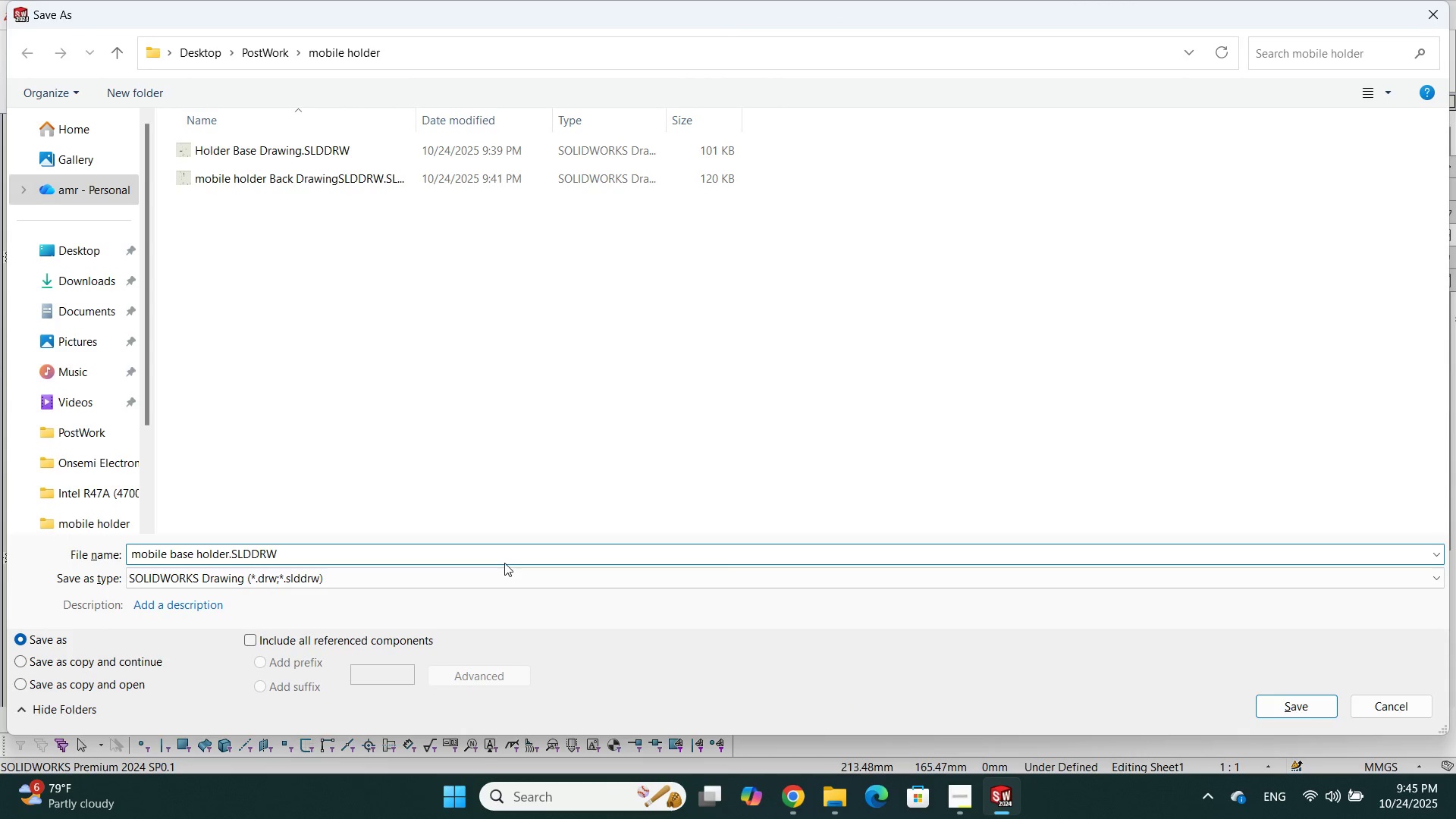 
key(ArrowLeft)
 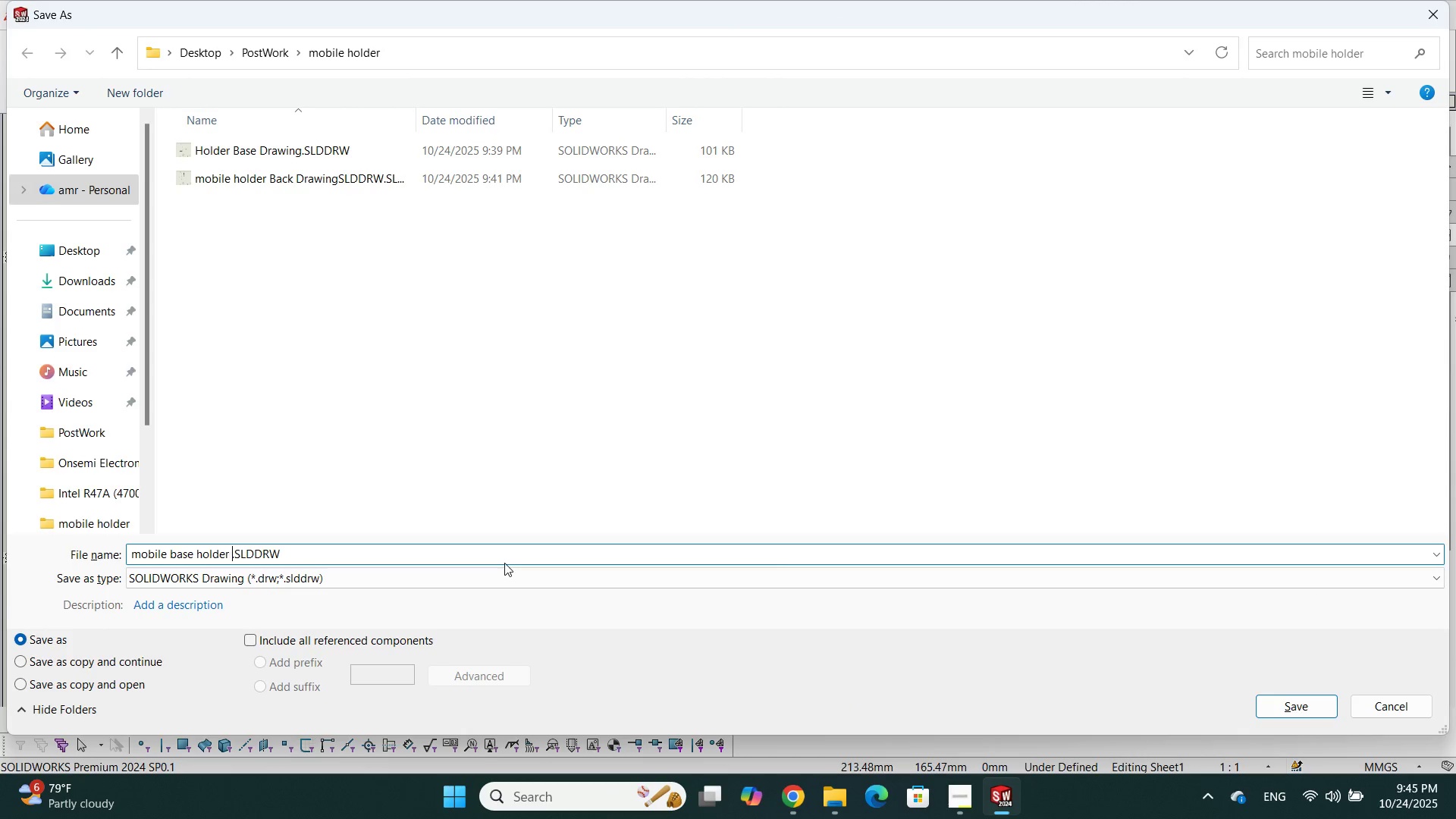 
type( Drawing)
 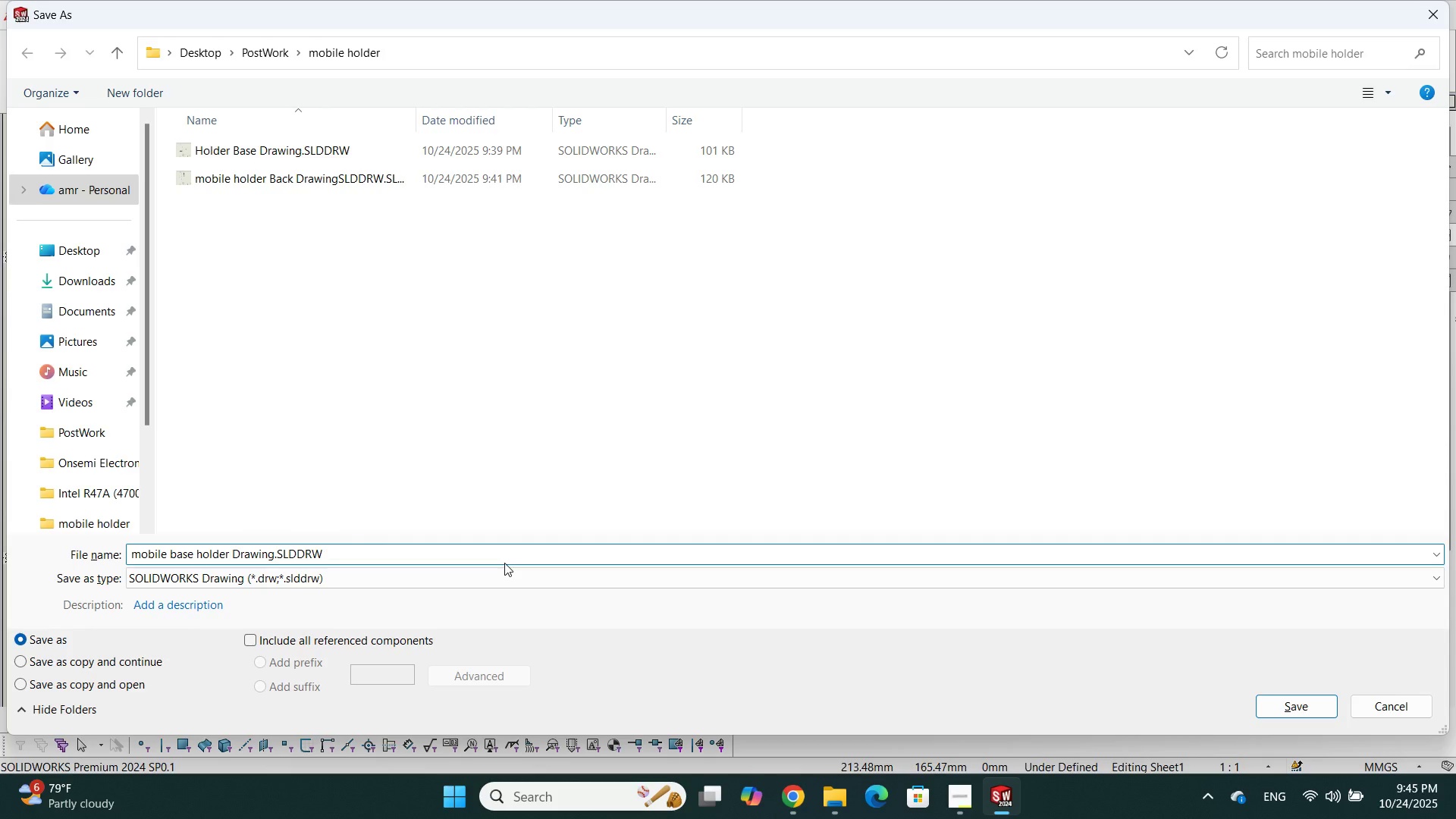 
key(Enter)
 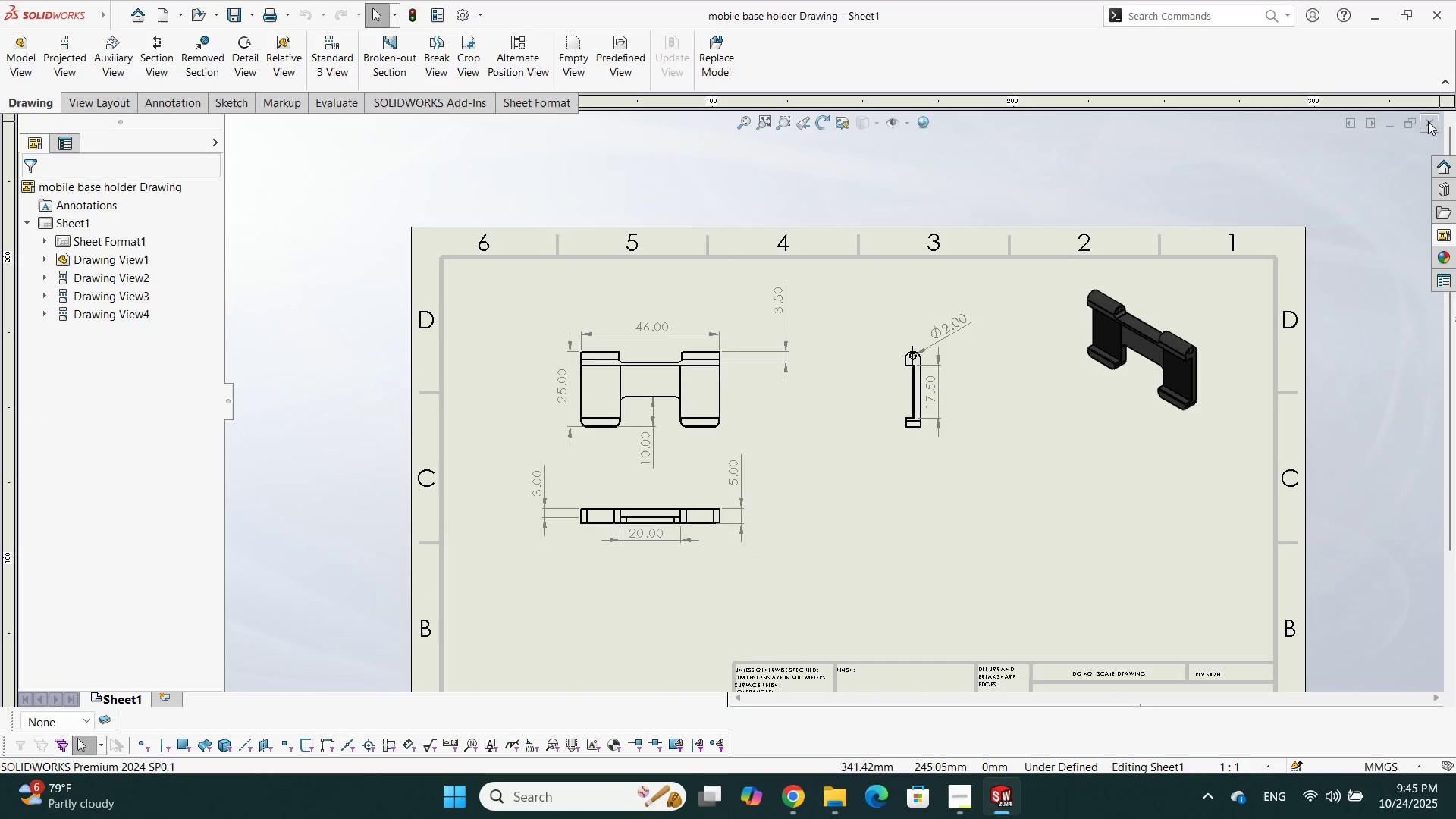 
left_click([1426, 121])
 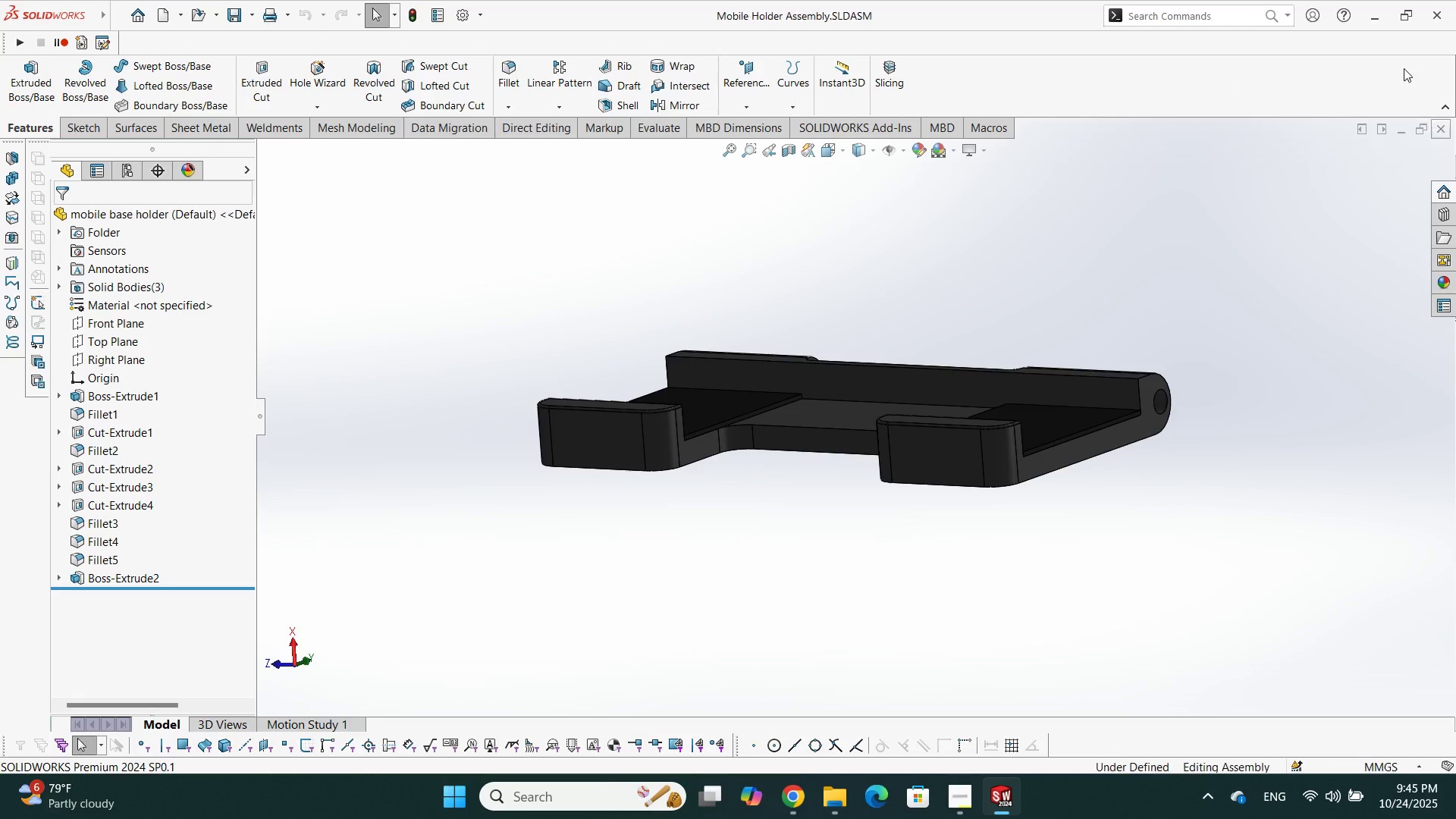 
left_click([1367, 10])
 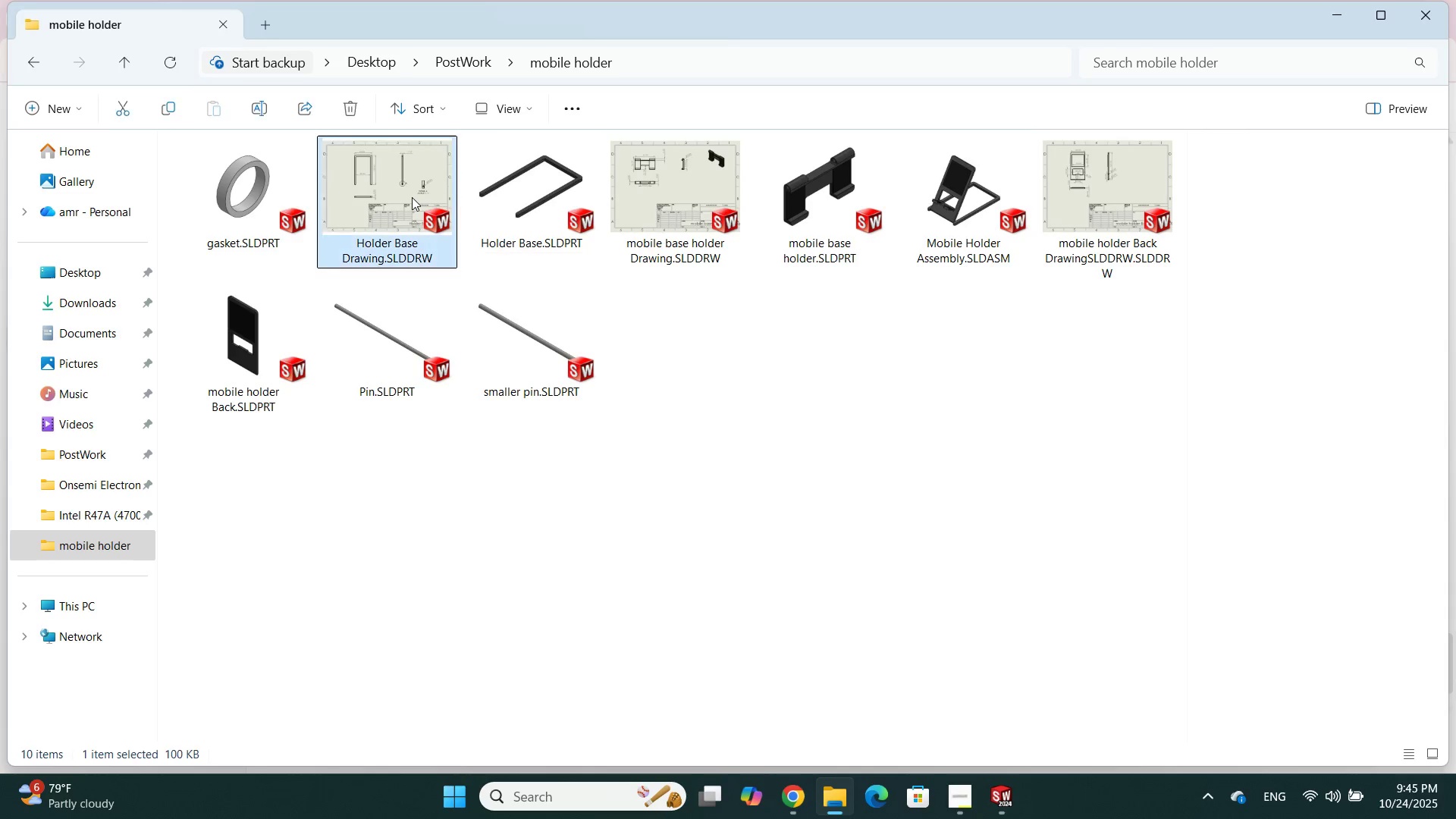 
double_click([412, 197])
 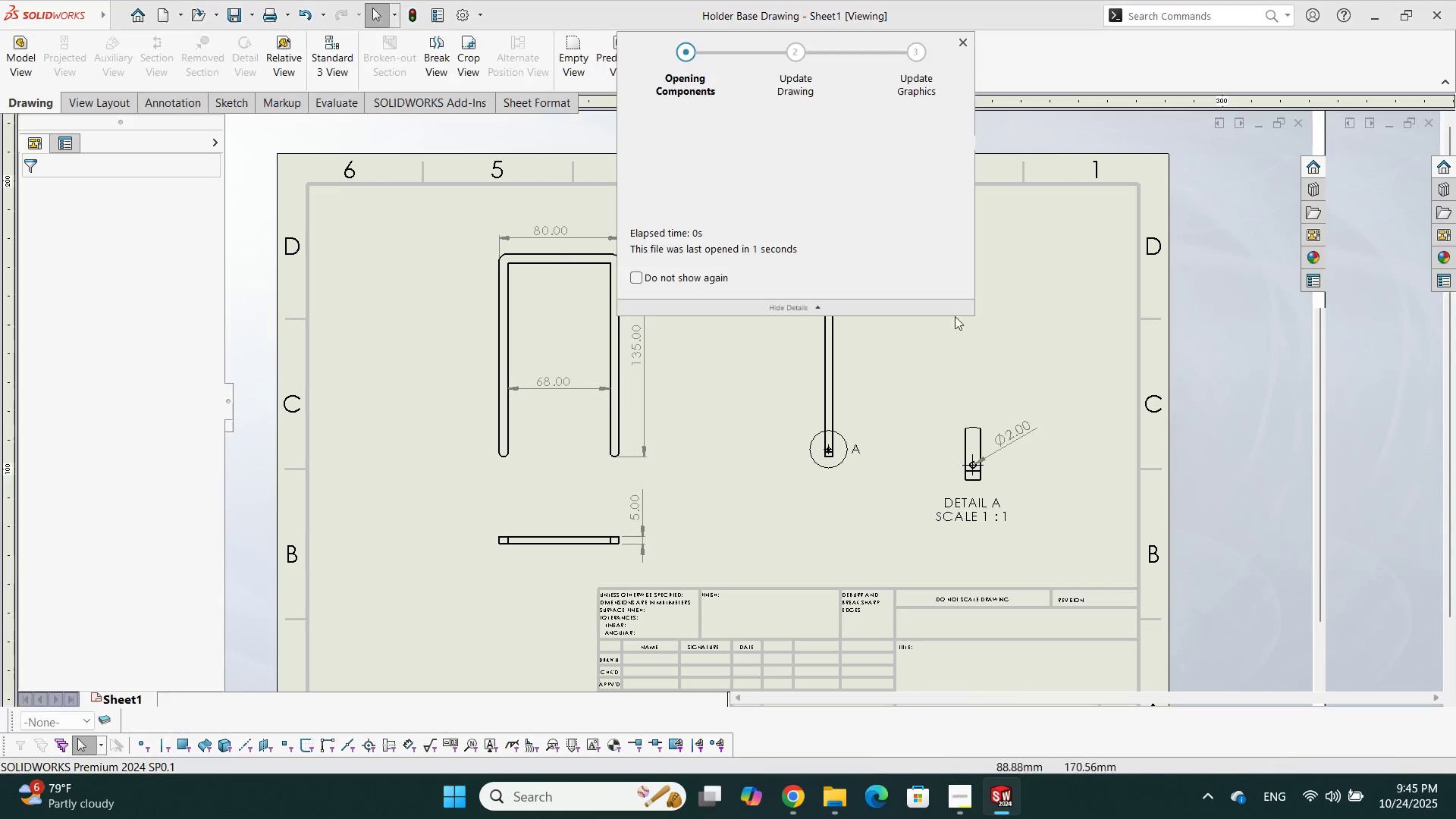 
scroll: coordinate [985, 325], scroll_direction: up, amount: 2.0
 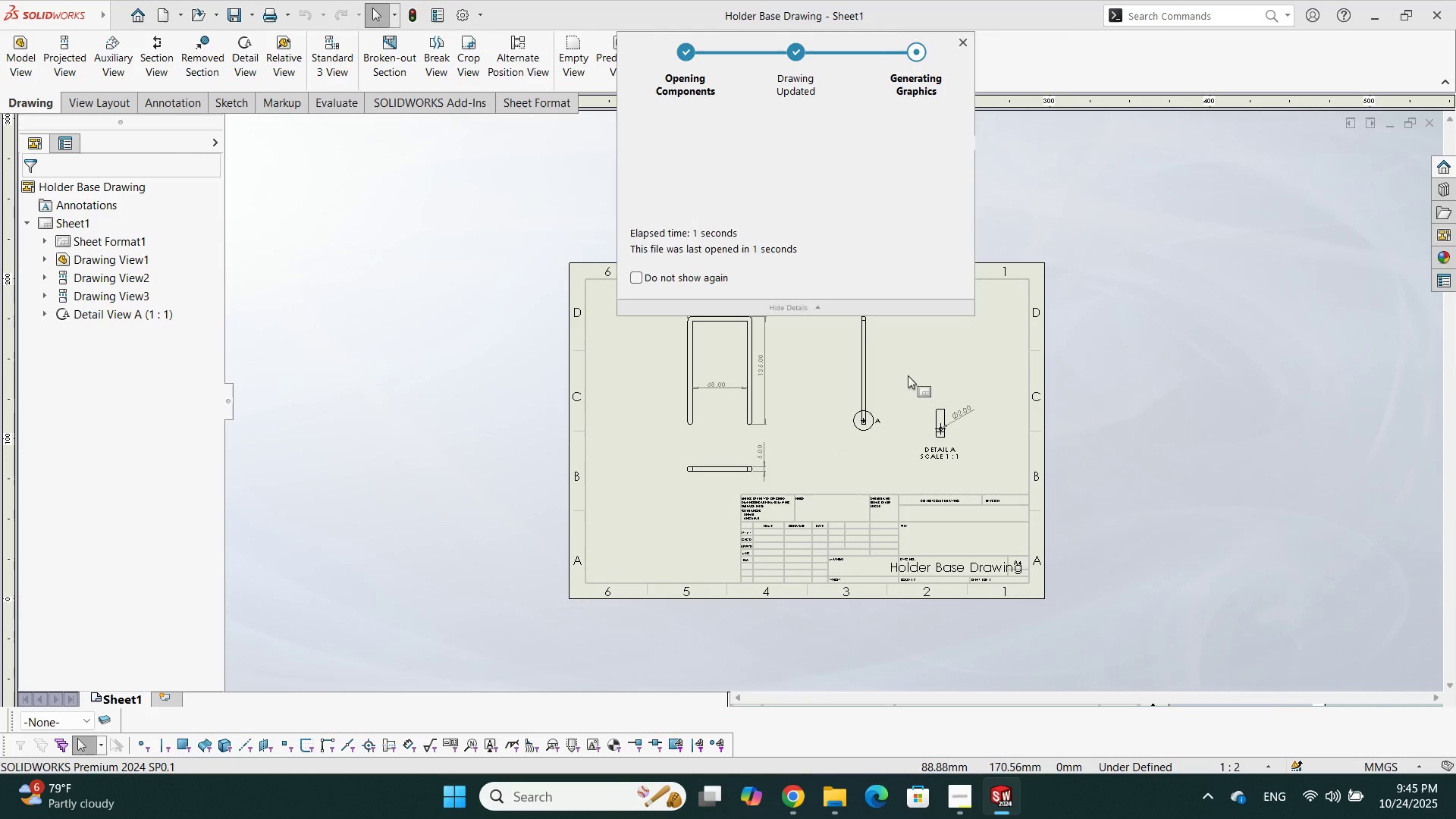 
scroll: coordinate [926, 377], scroll_direction: down, amount: 8.0
 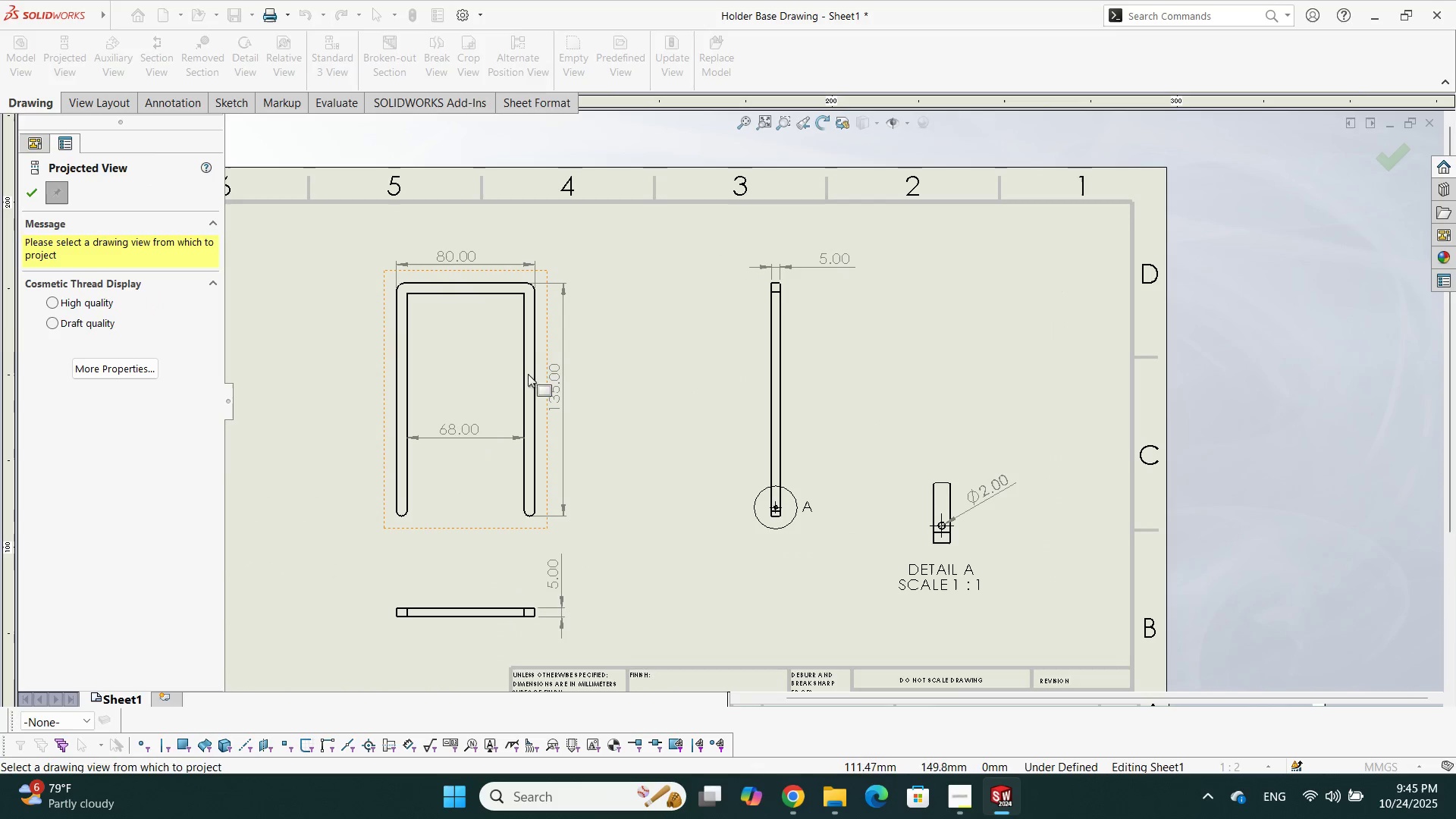 
left_click([538, 349])
 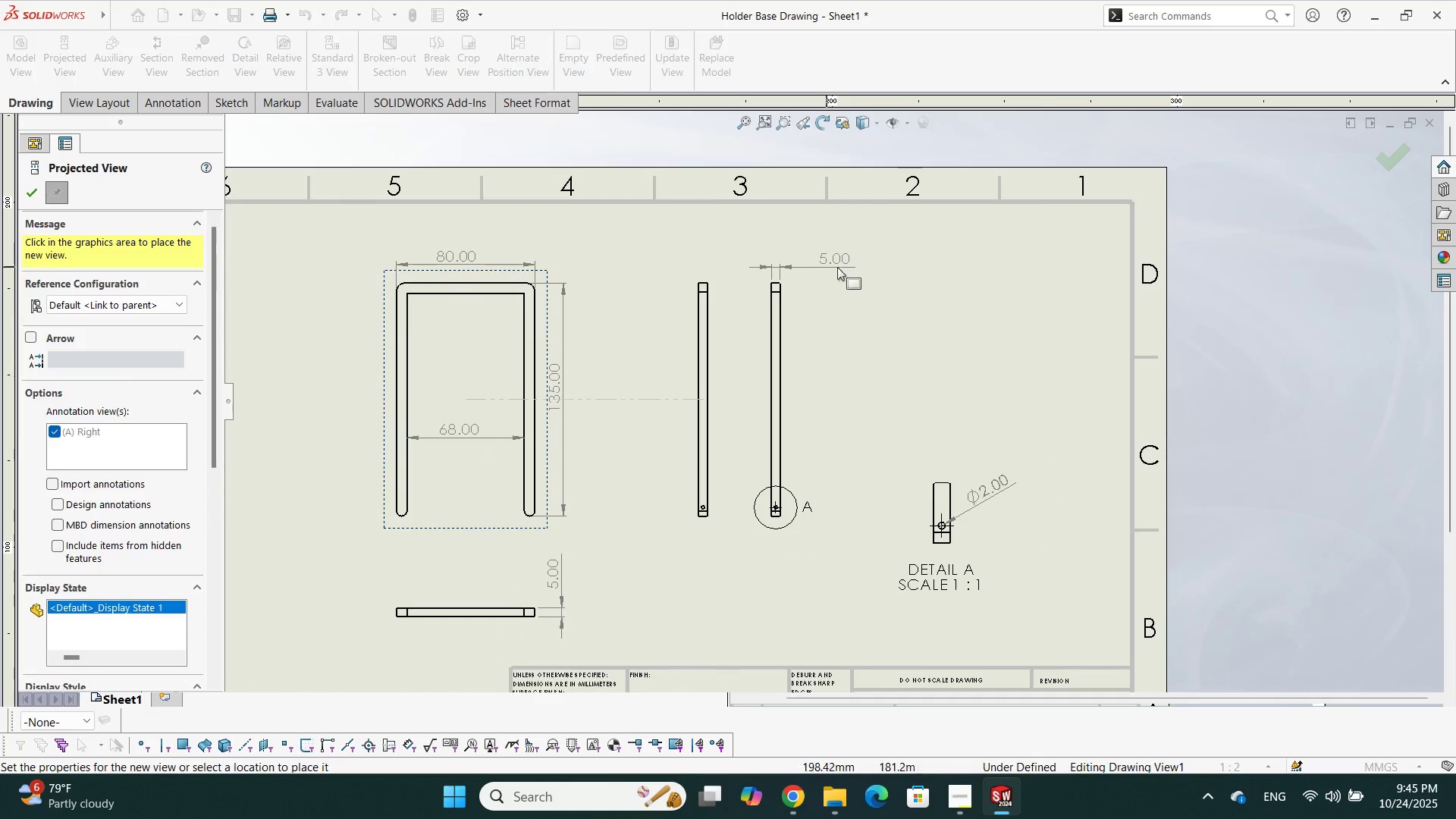 
scroll: coordinate [844, 278], scroll_direction: up, amount: 2.0
 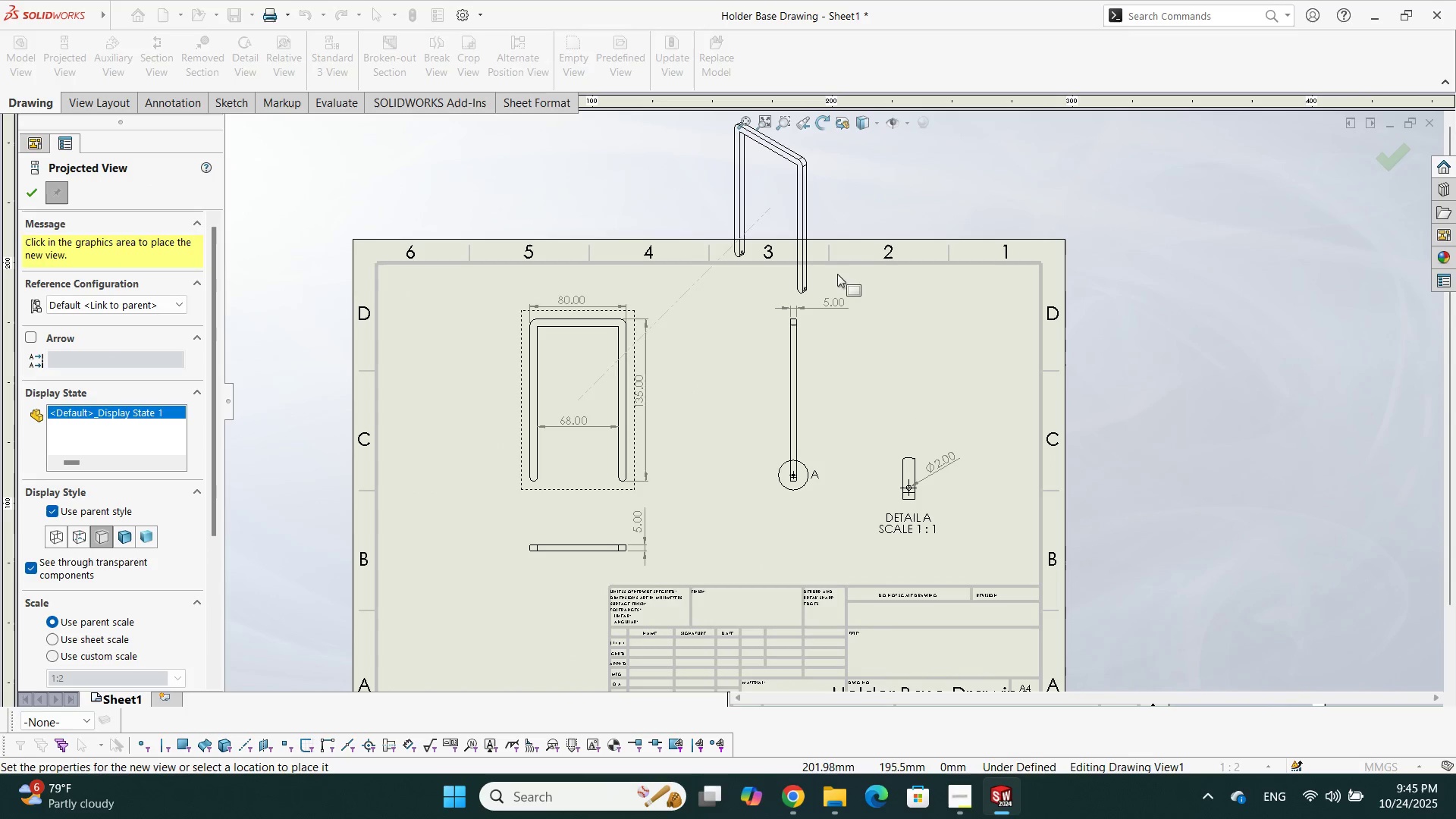 
left_click([837, 274])
 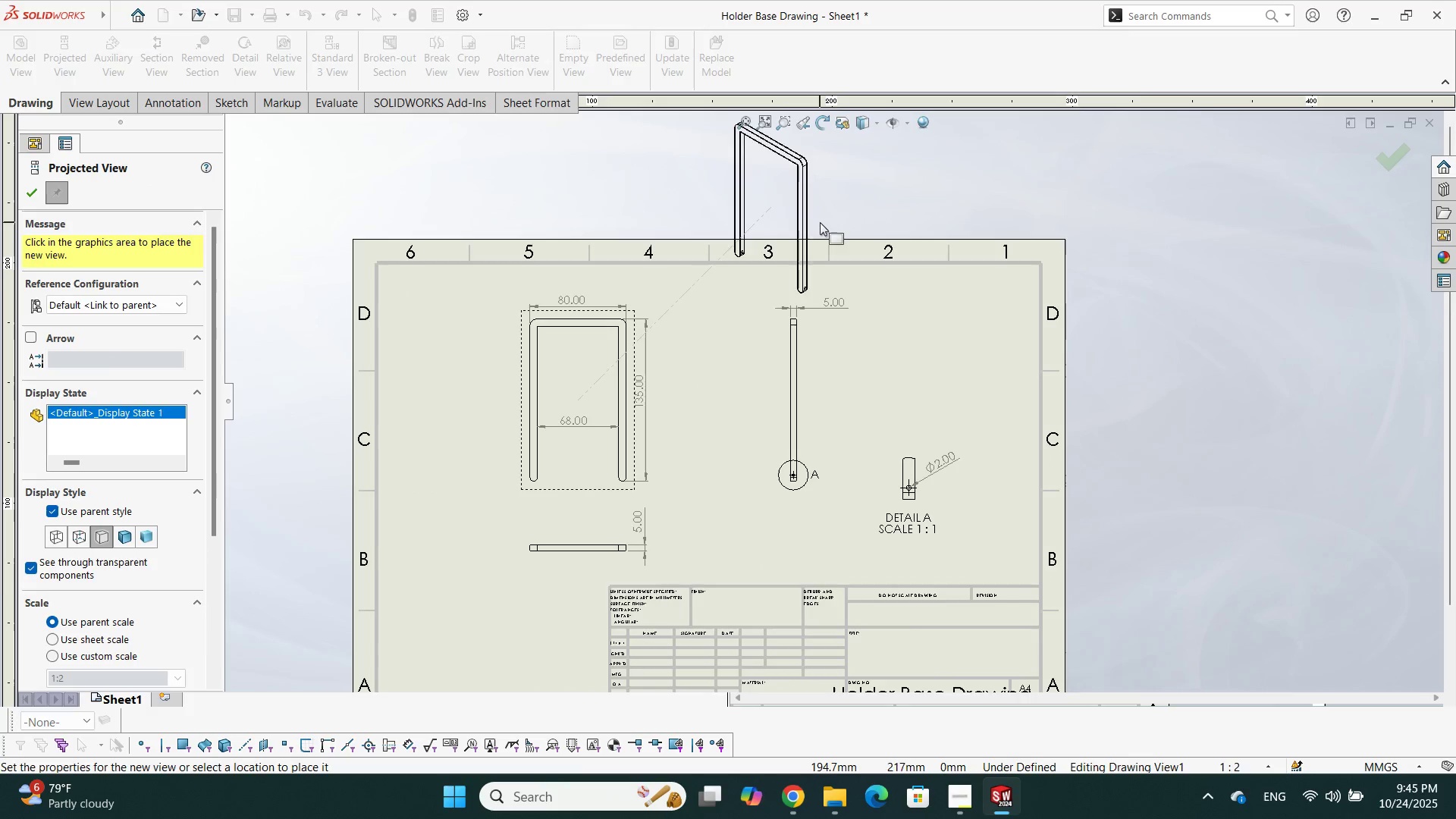 
scroll: coordinate [820, 219], scroll_direction: down, amount: 2.0
 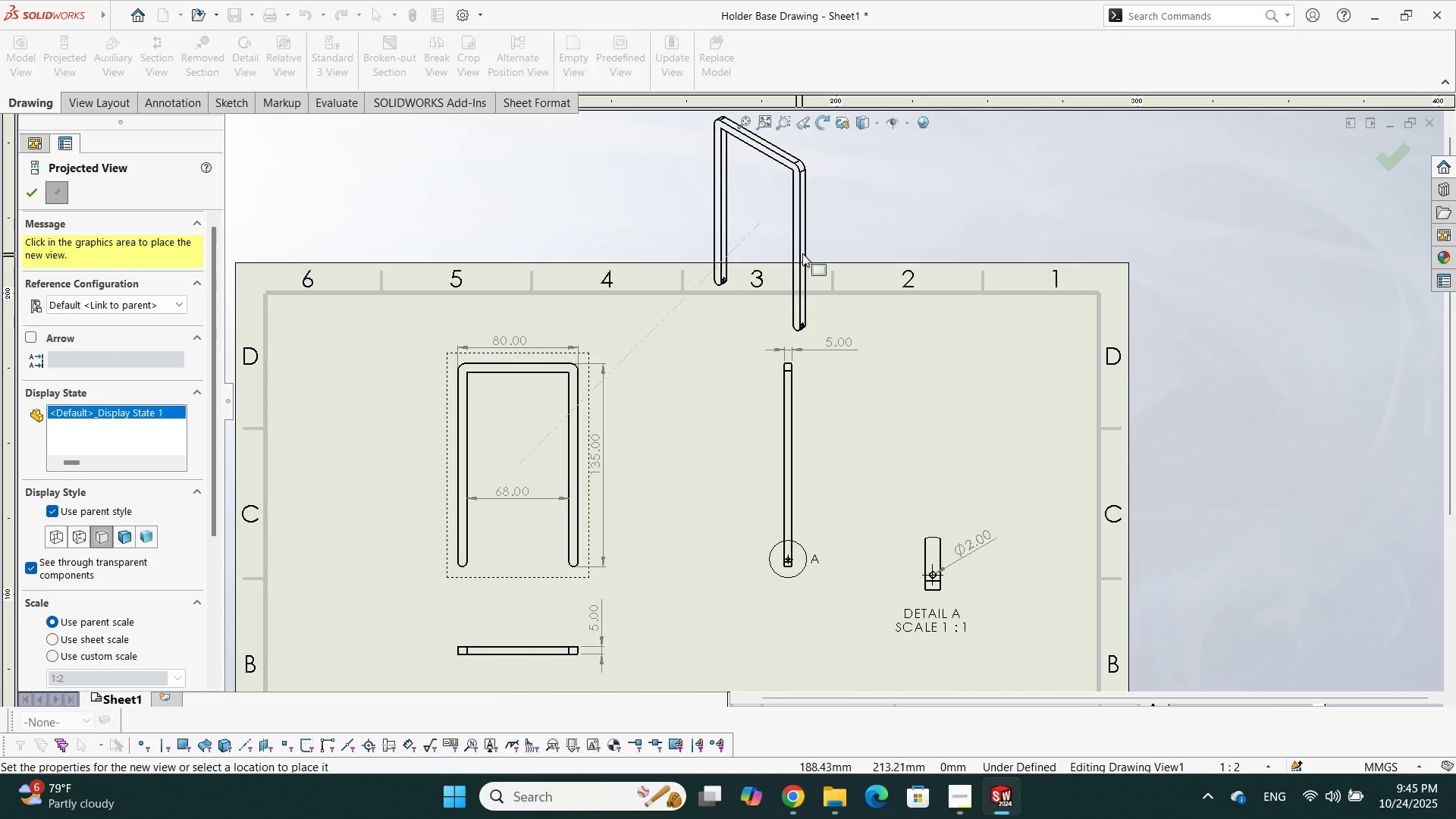 
key(Escape)
 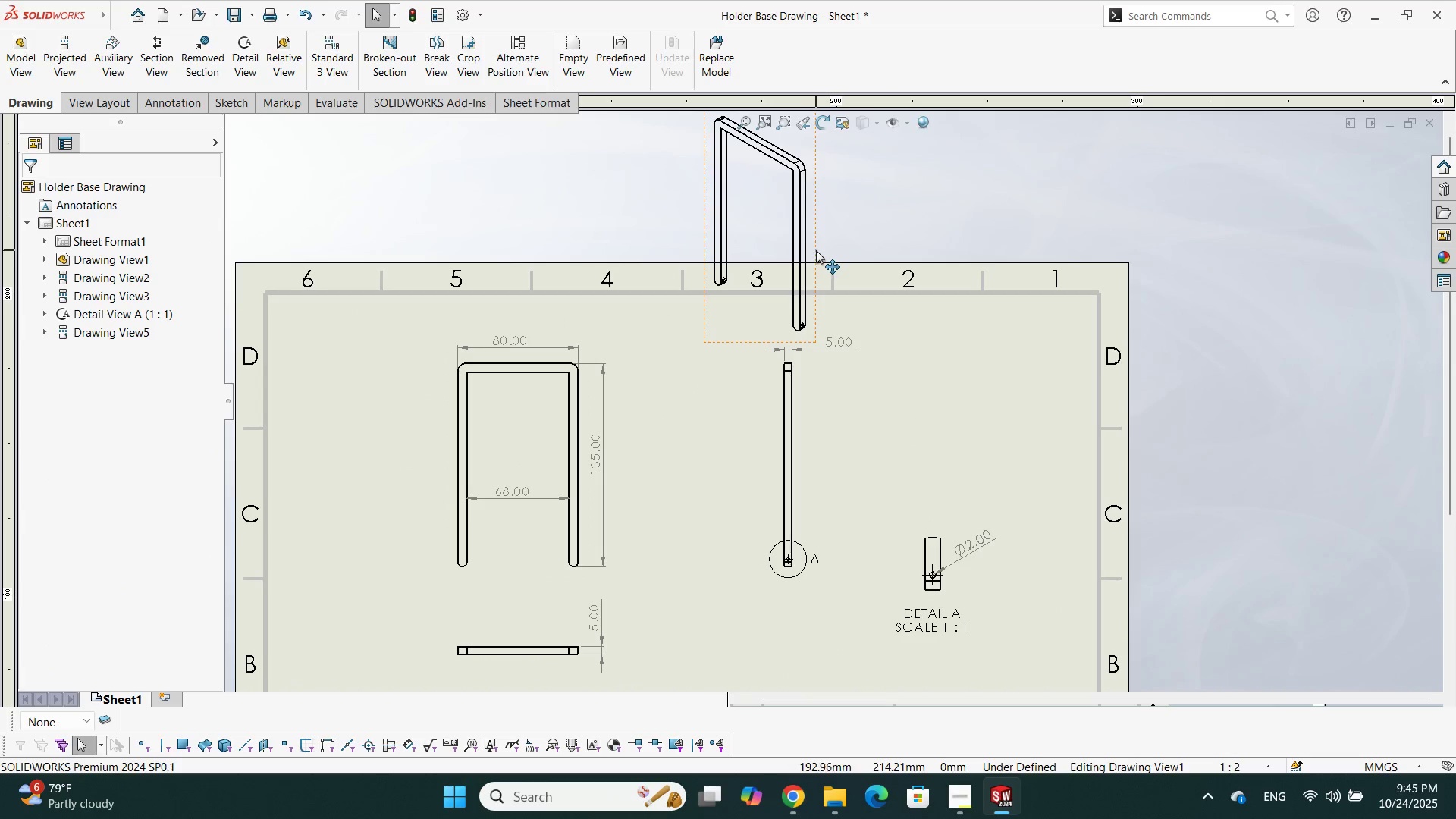 
left_click([817, 250])
 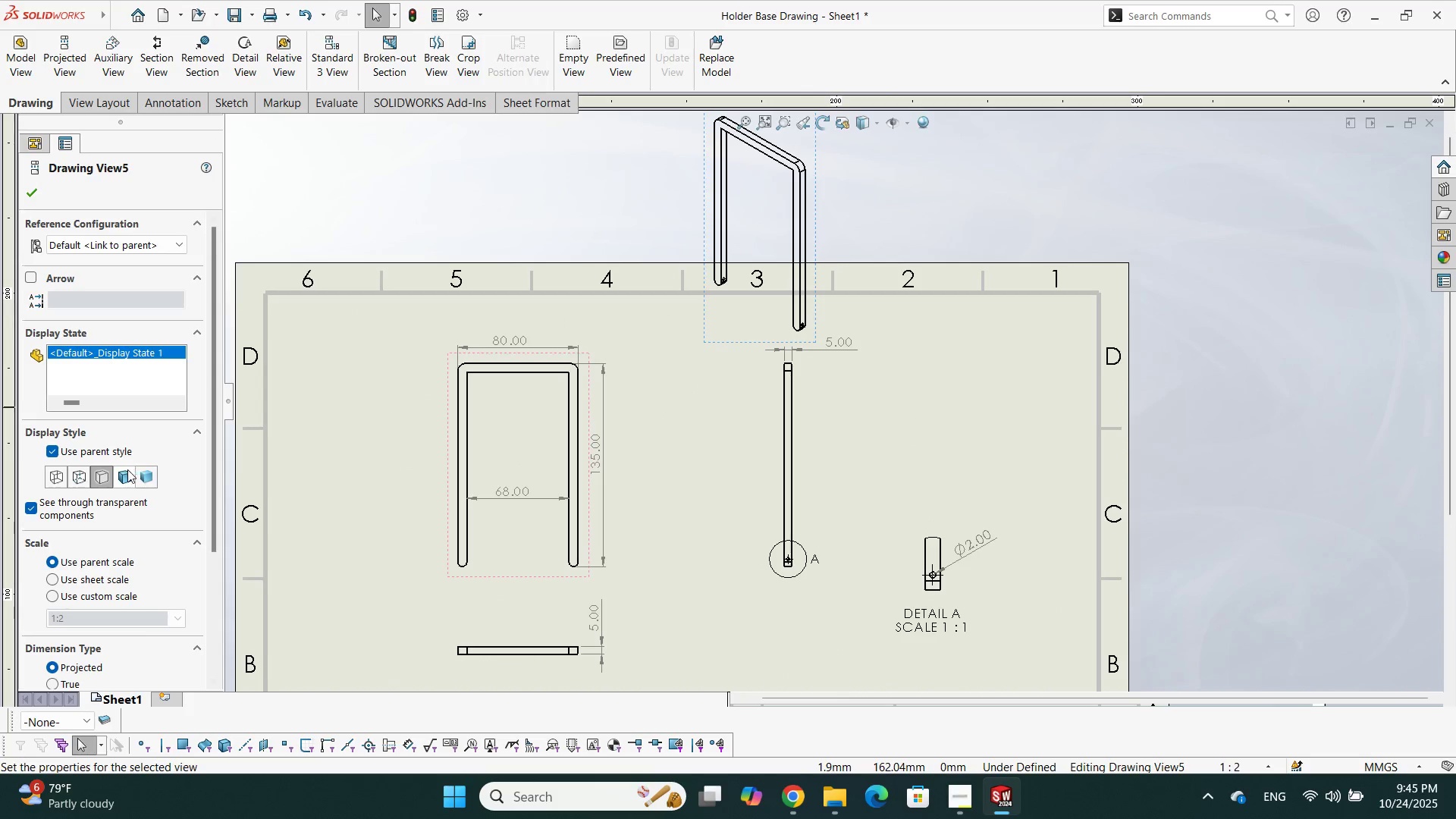 
left_click([127, 470])
 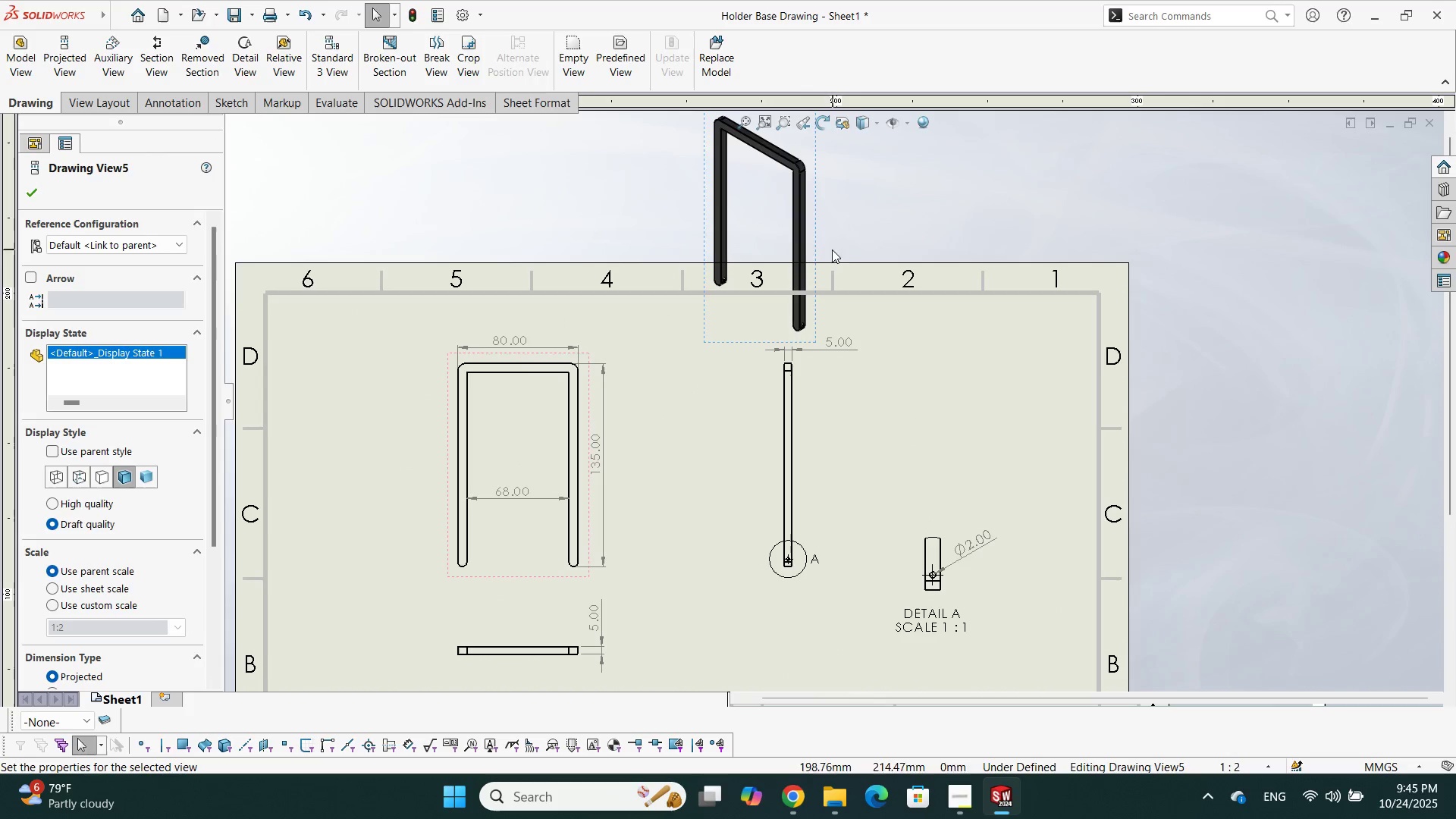 
left_click_drag(start_coordinate=[816, 250], to_coordinate=[1054, 435])
 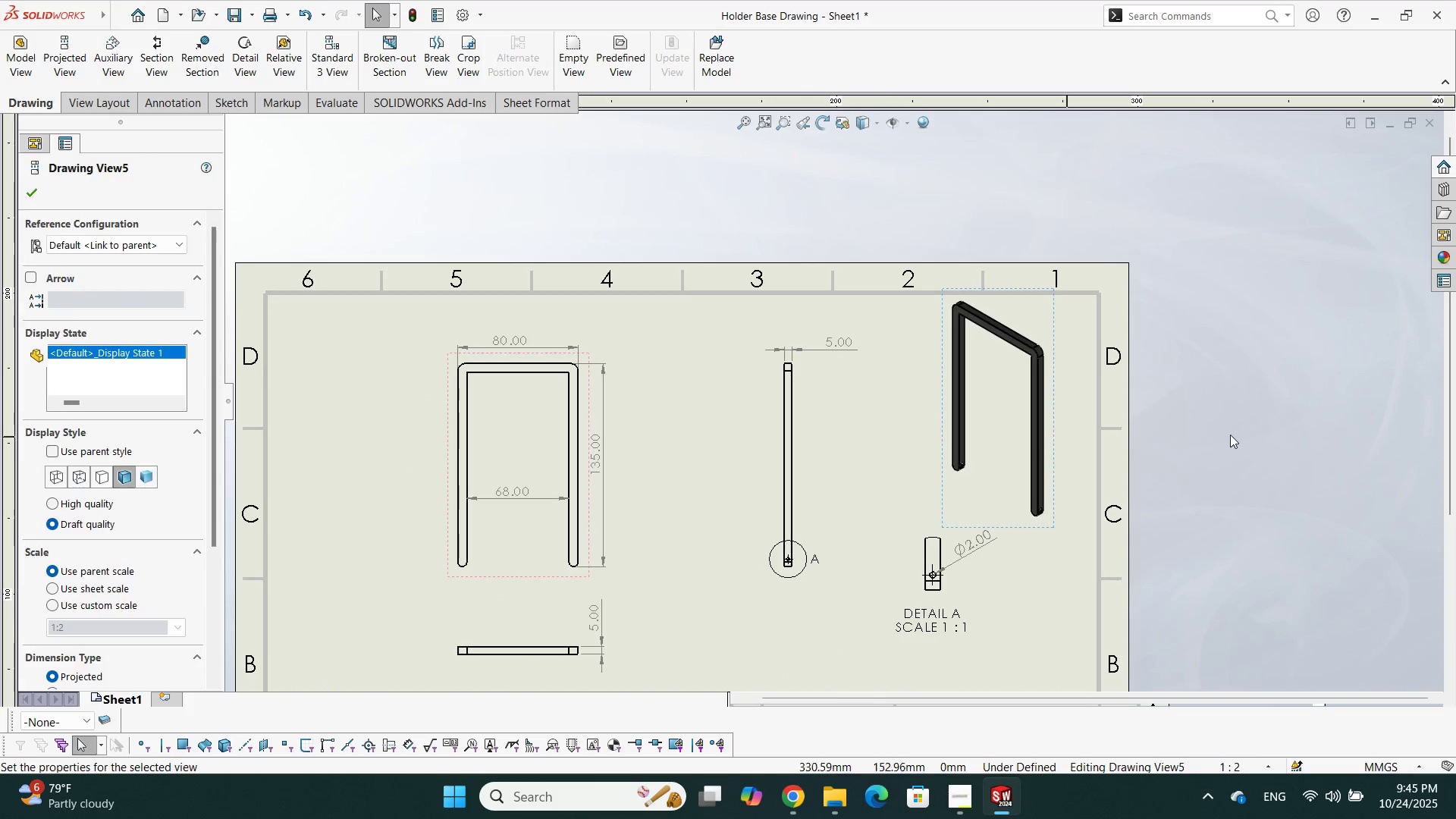 
left_click([1230, 435])
 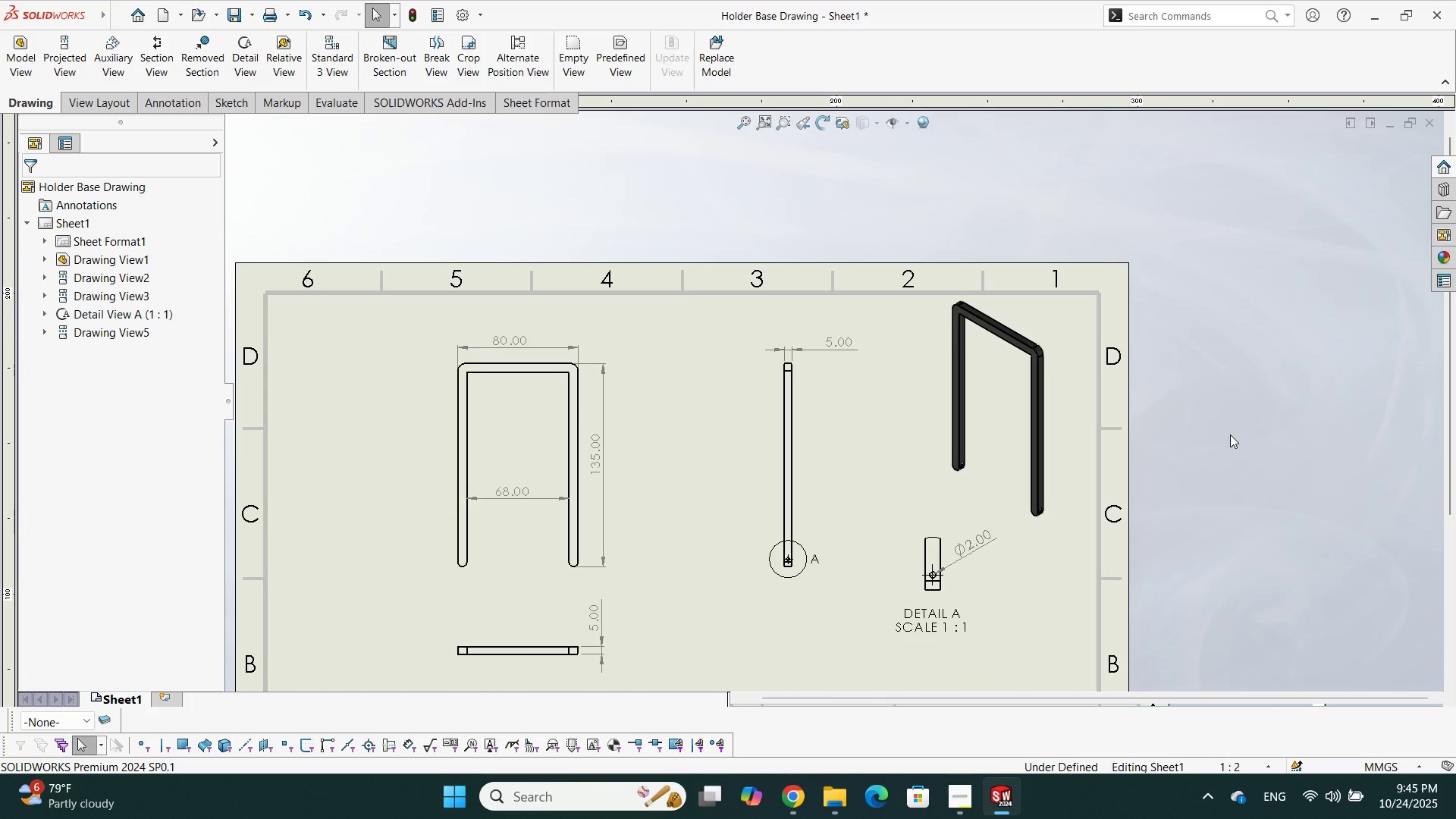 
key(Control+S)
 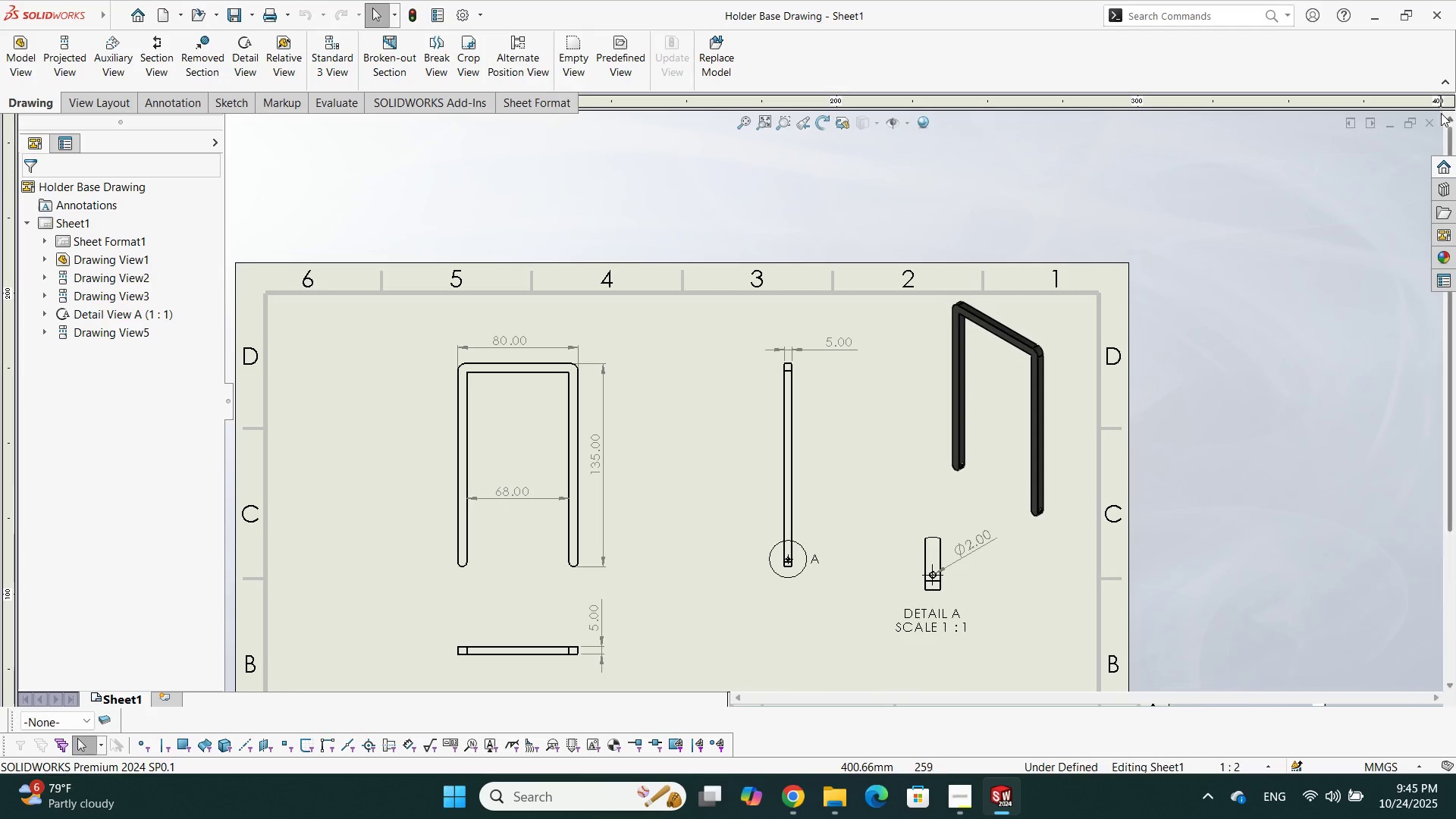 
left_click_drag(start_coordinate=[1416, 123], to_coordinate=[1427, 126])
 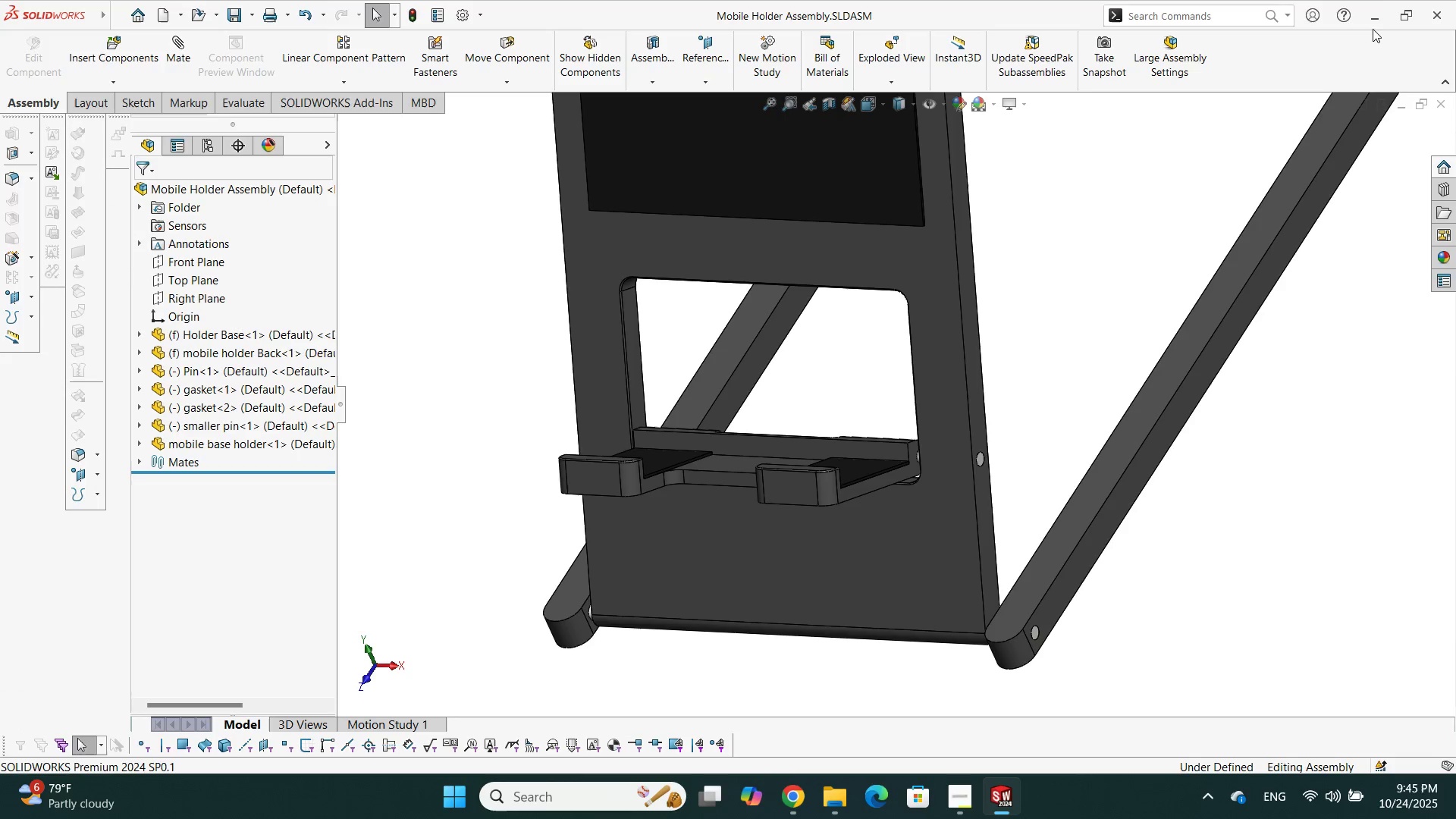 
left_click([1370, 23])
 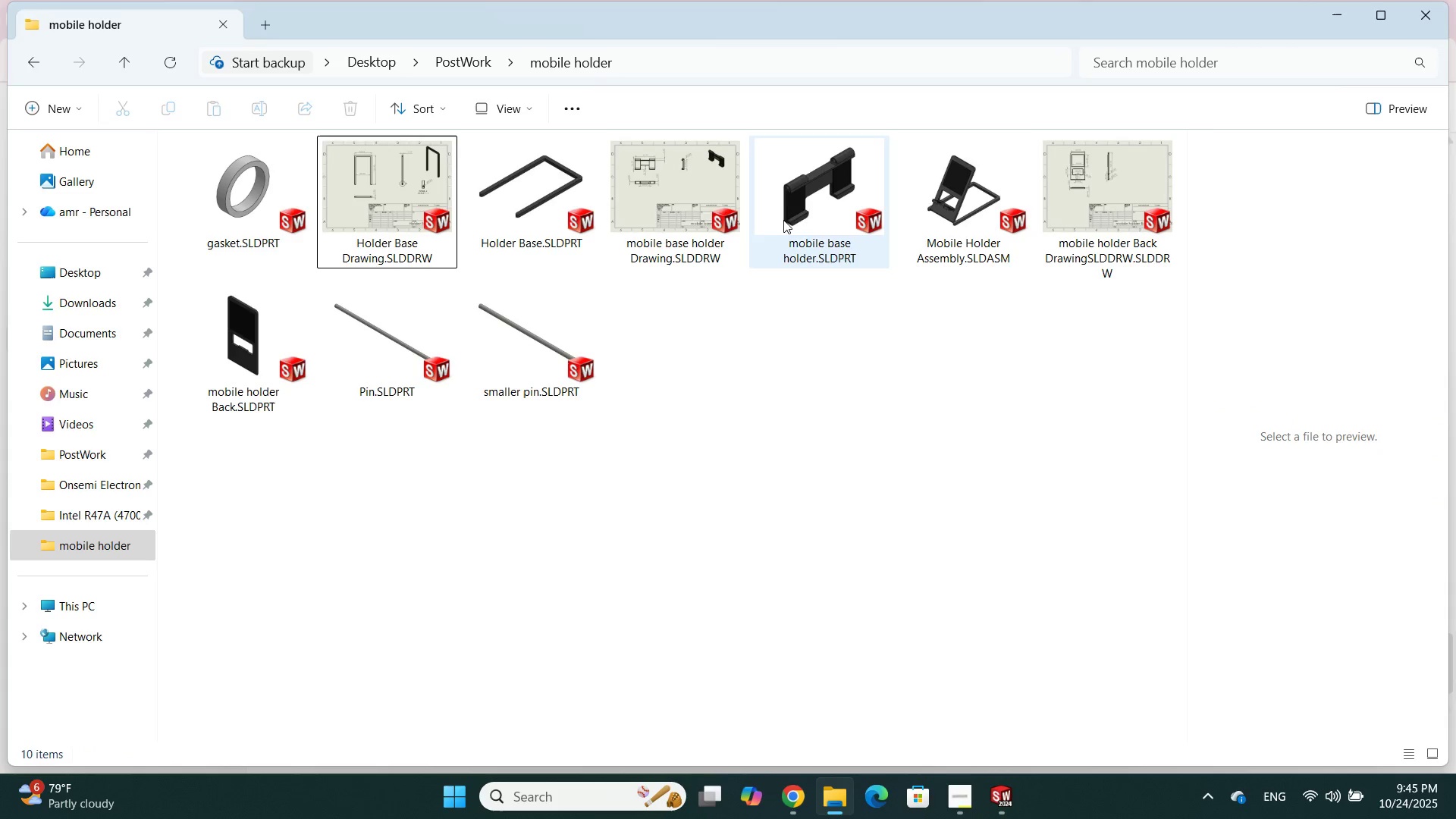 
left_click([739, 173])
 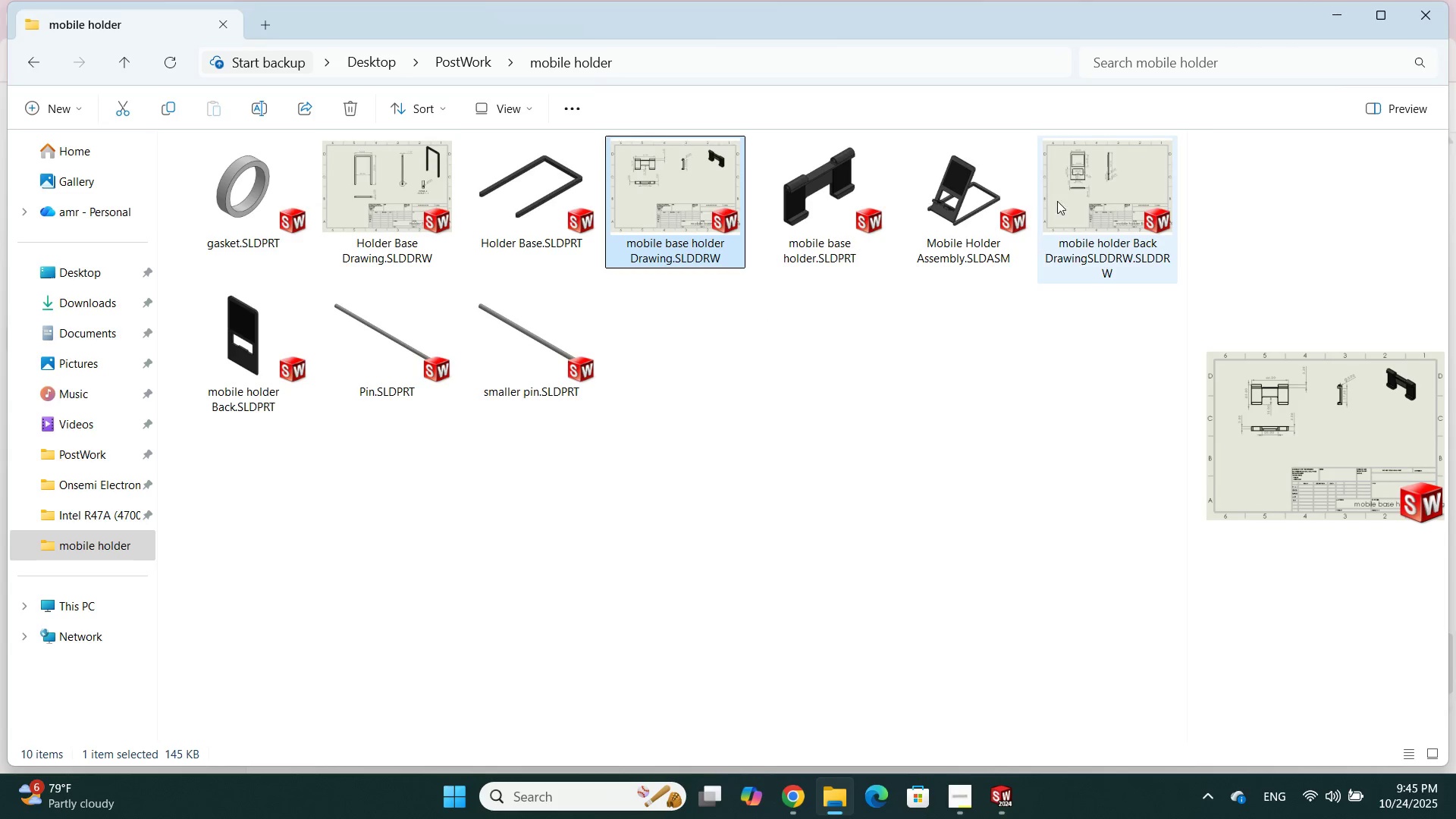 
double_click([1071, 200])
 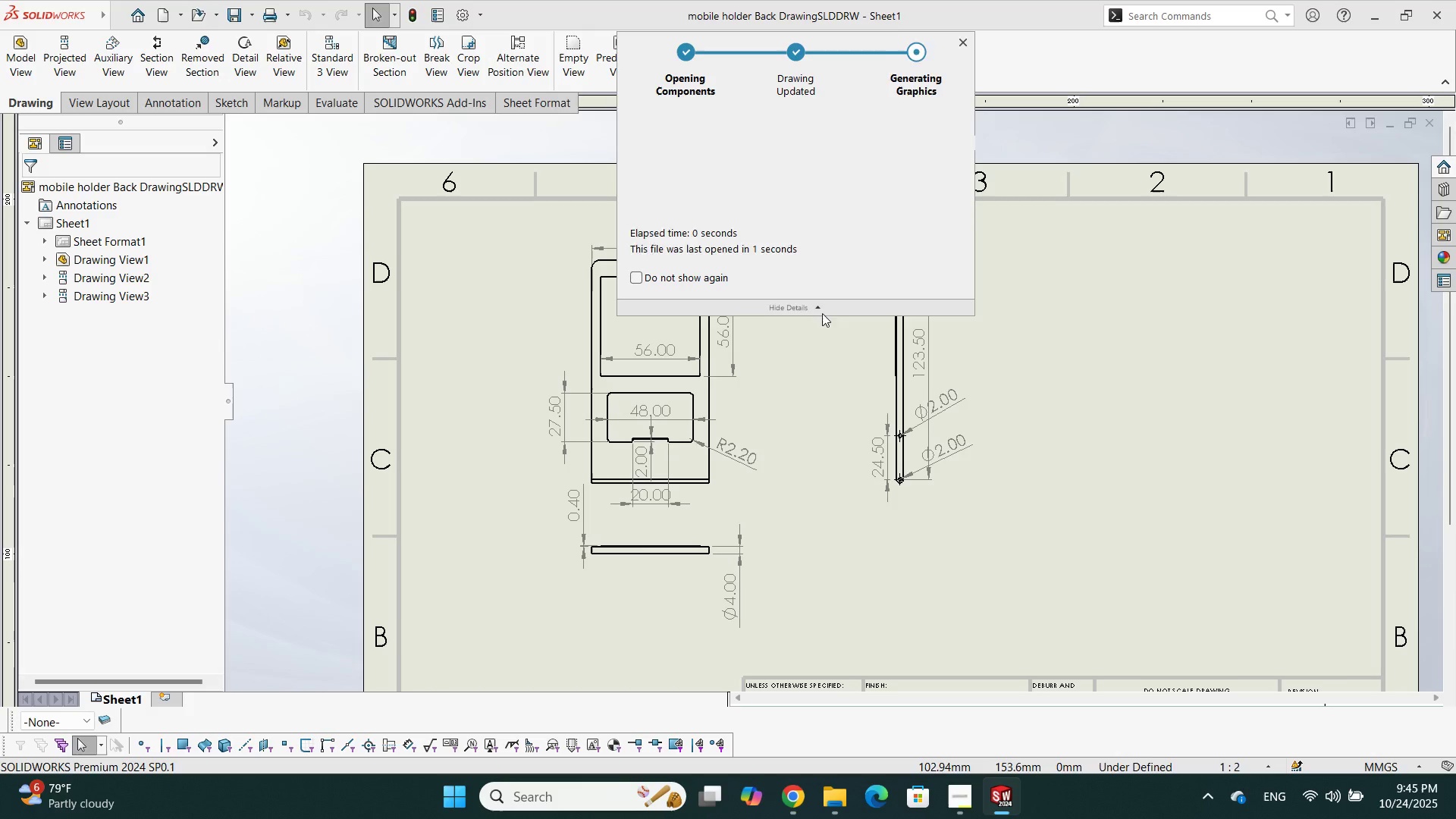 
left_click([1123, 366])
 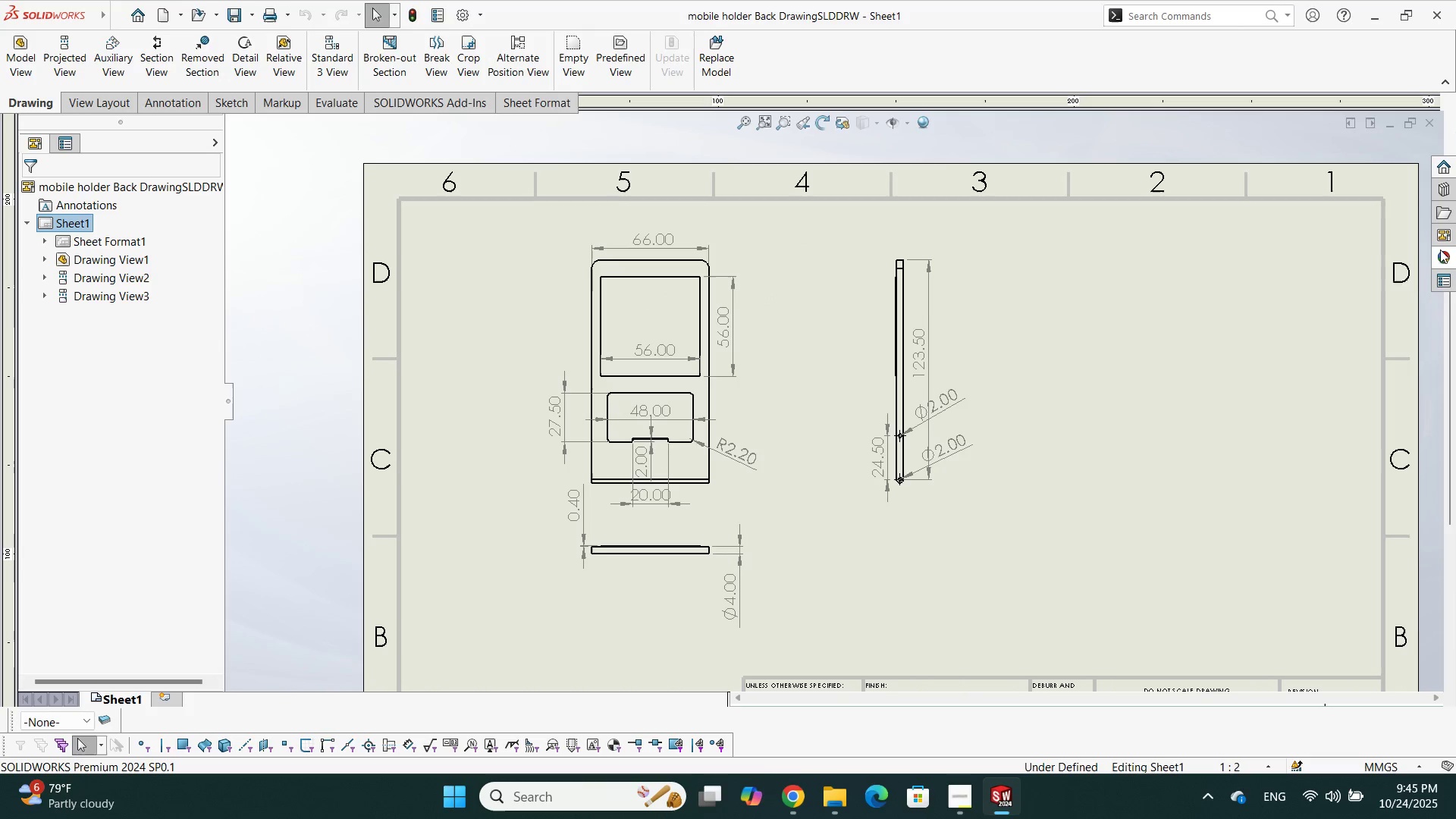 
left_click([1440, 249])
 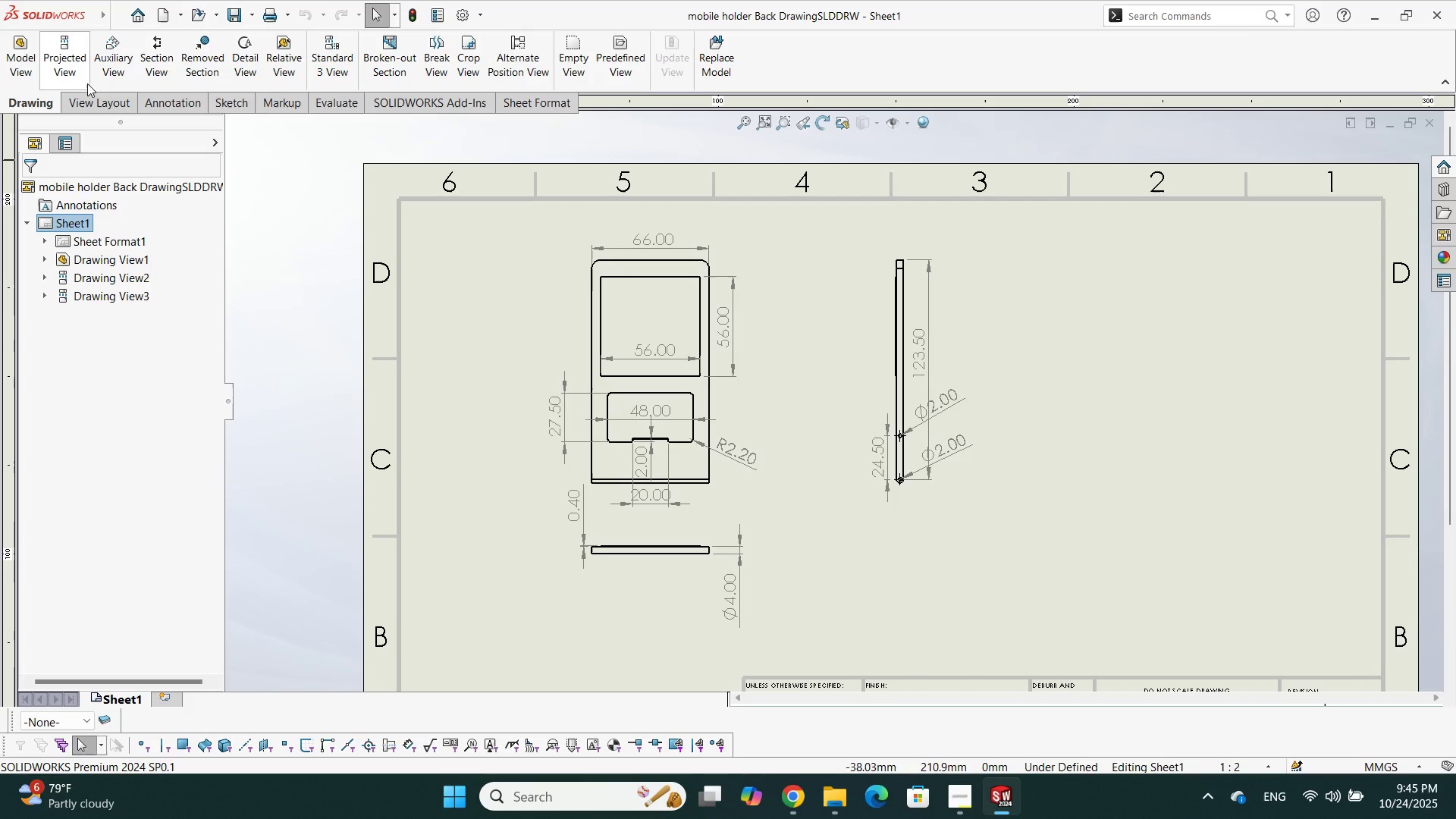 
left_click([79, 67])
 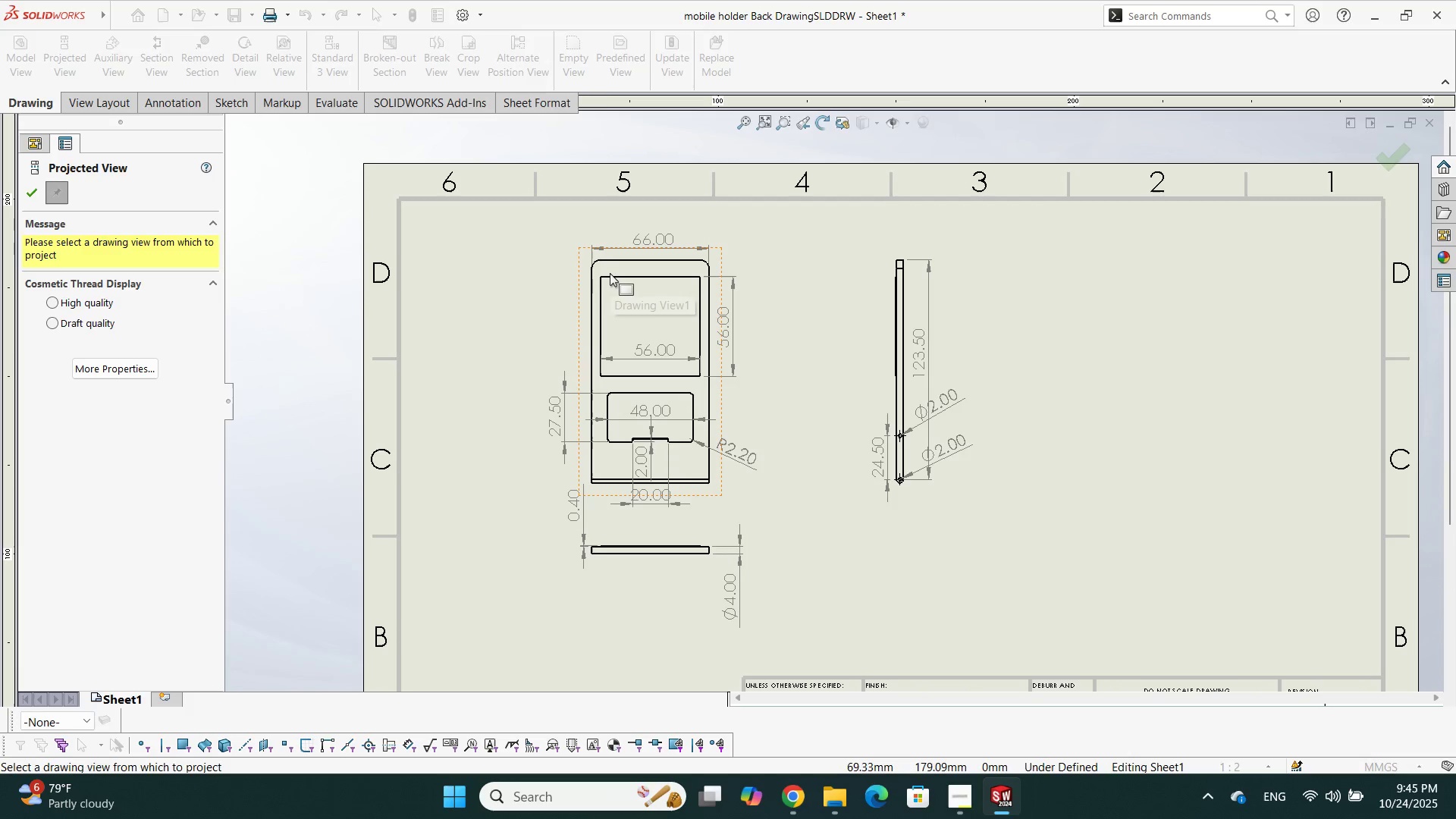 
left_click([602, 273])
 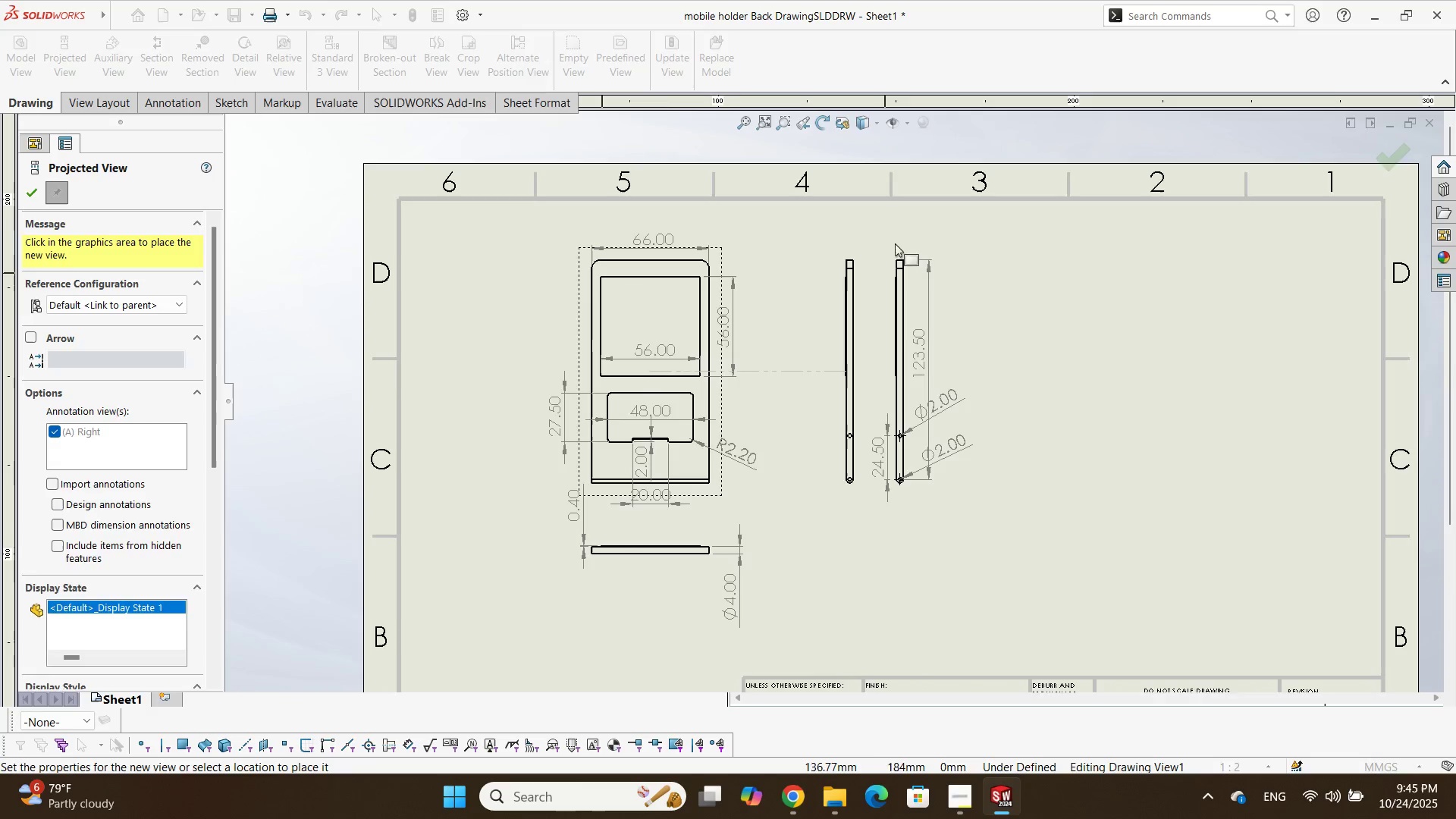 
scroll: coordinate [911, 245], scroll_direction: up, amount: 2.0
 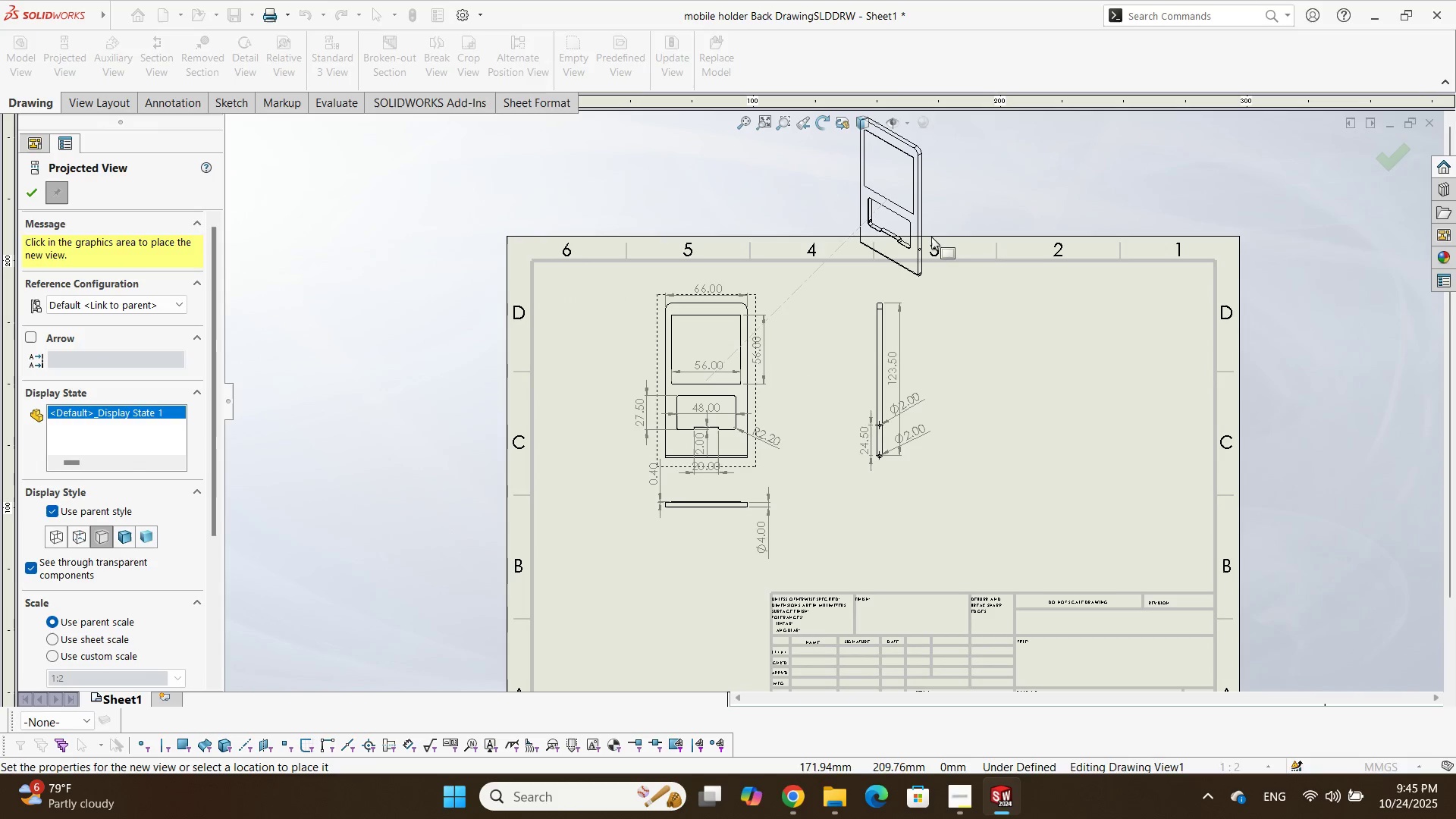 
left_click([931, 237])
 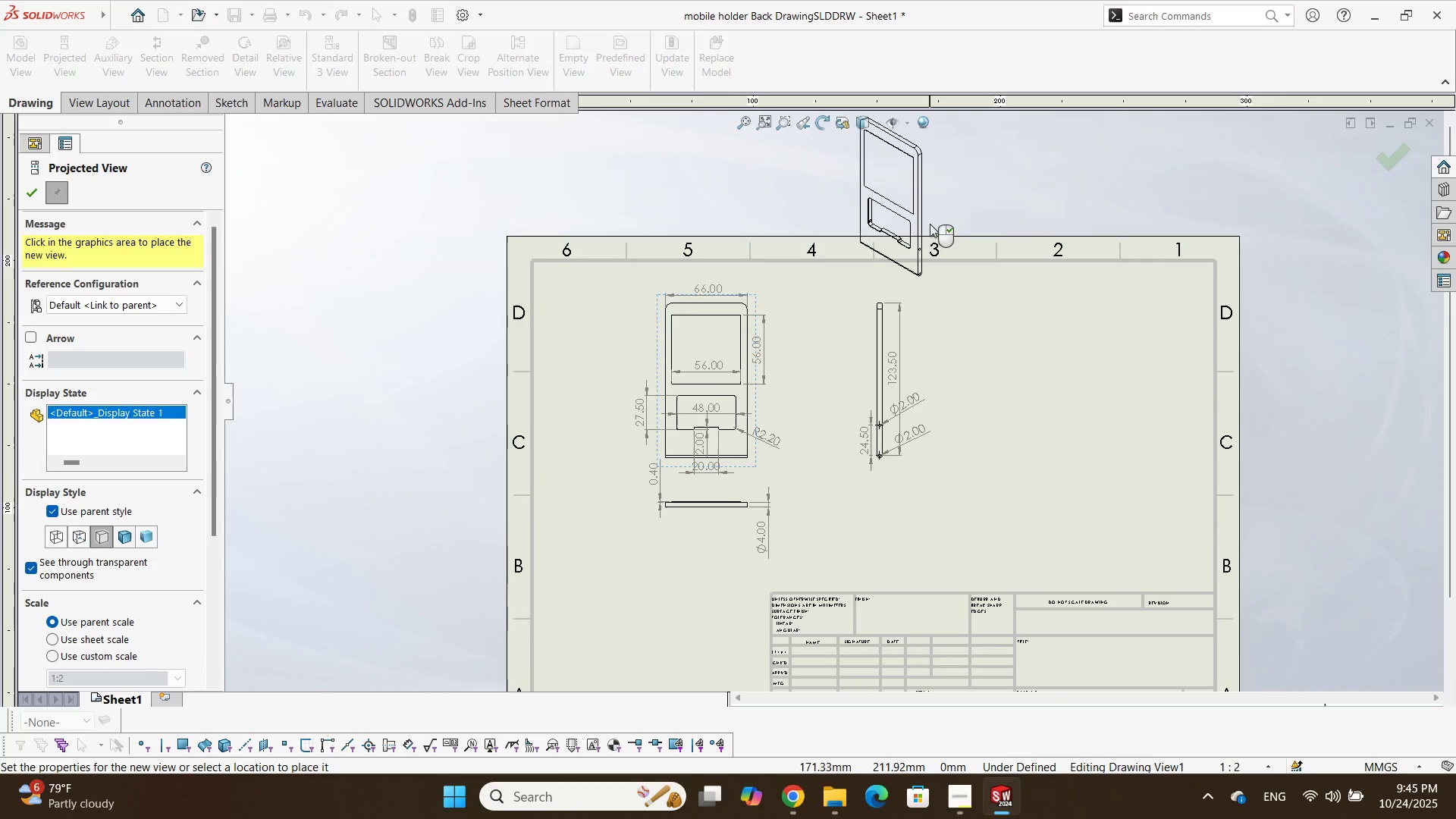 
scroll: coordinate [930, 197], scroll_direction: down, amount: 2.0
 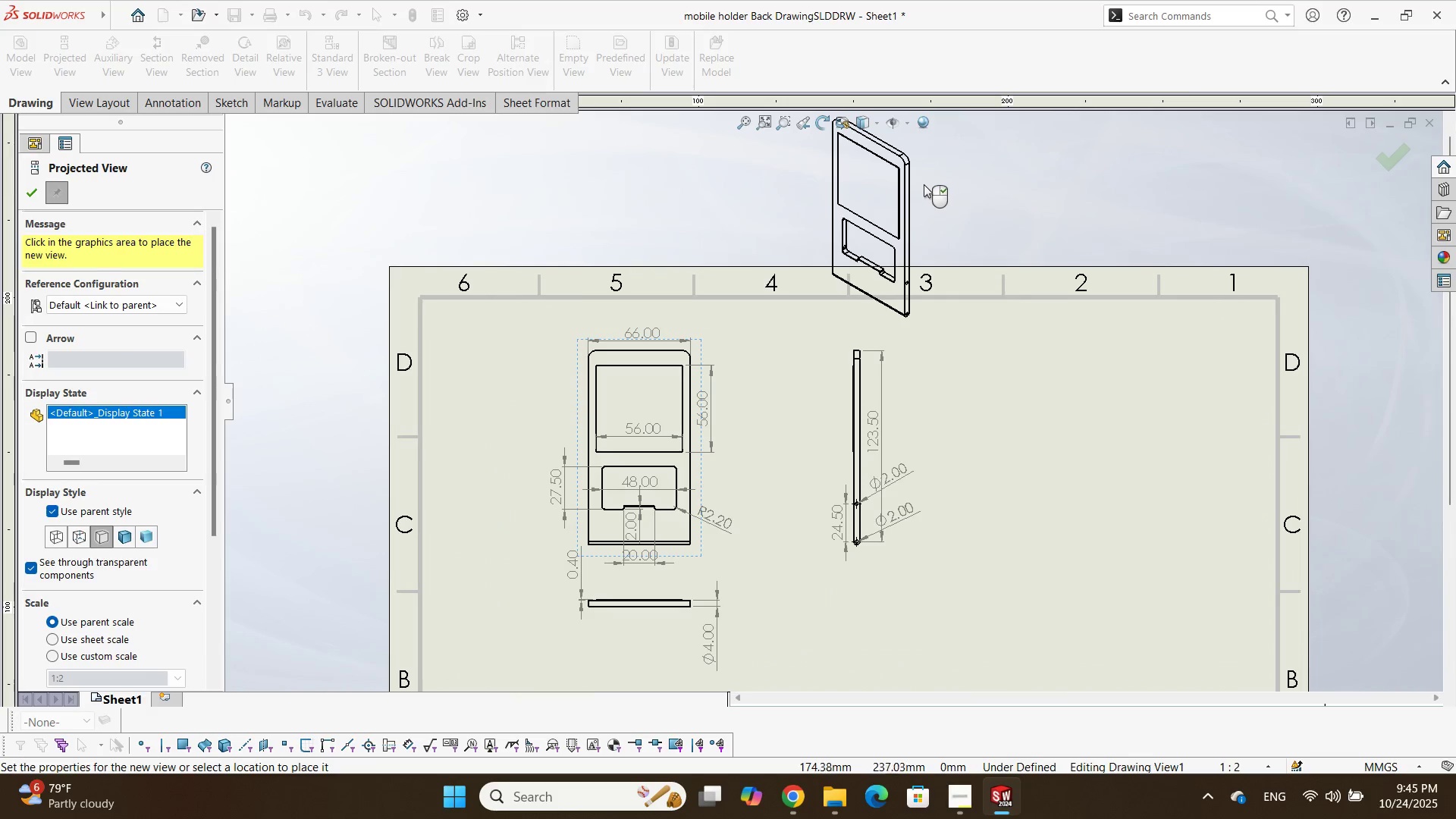 
key(Escape)
 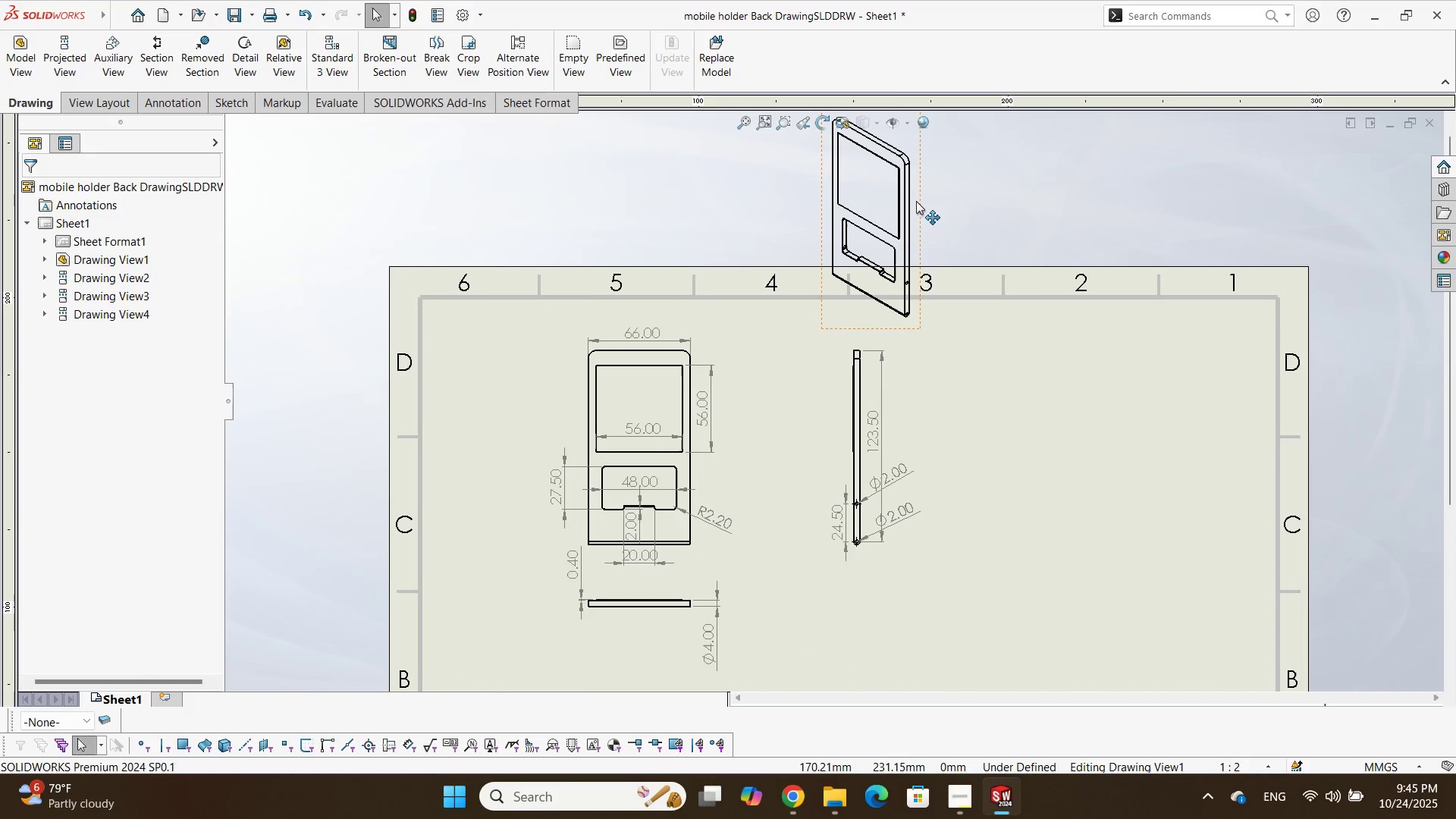 
left_click_drag(start_coordinate=[918, 201], to_coordinate=[1169, 419])
 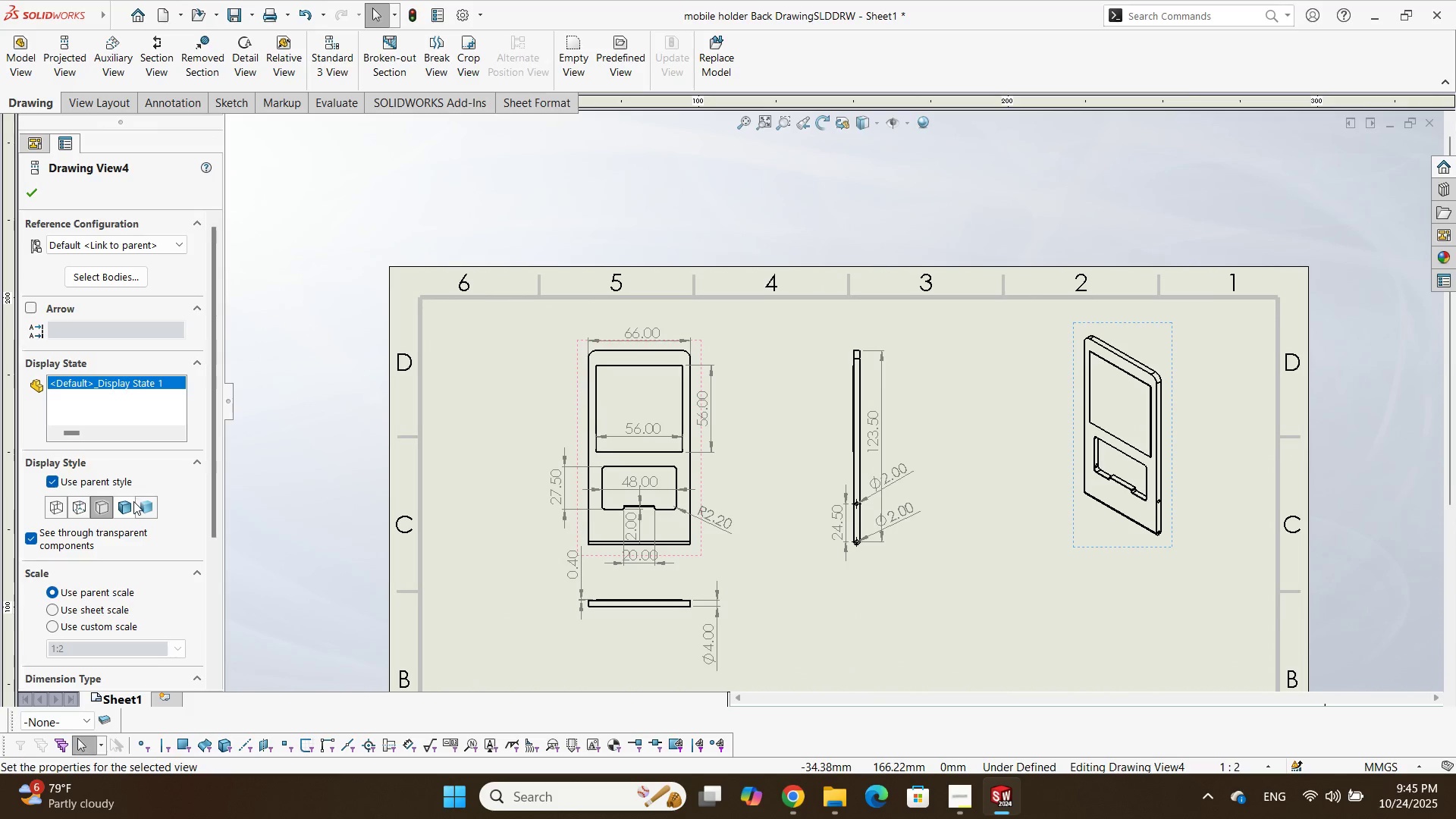 
left_click([130, 506])
 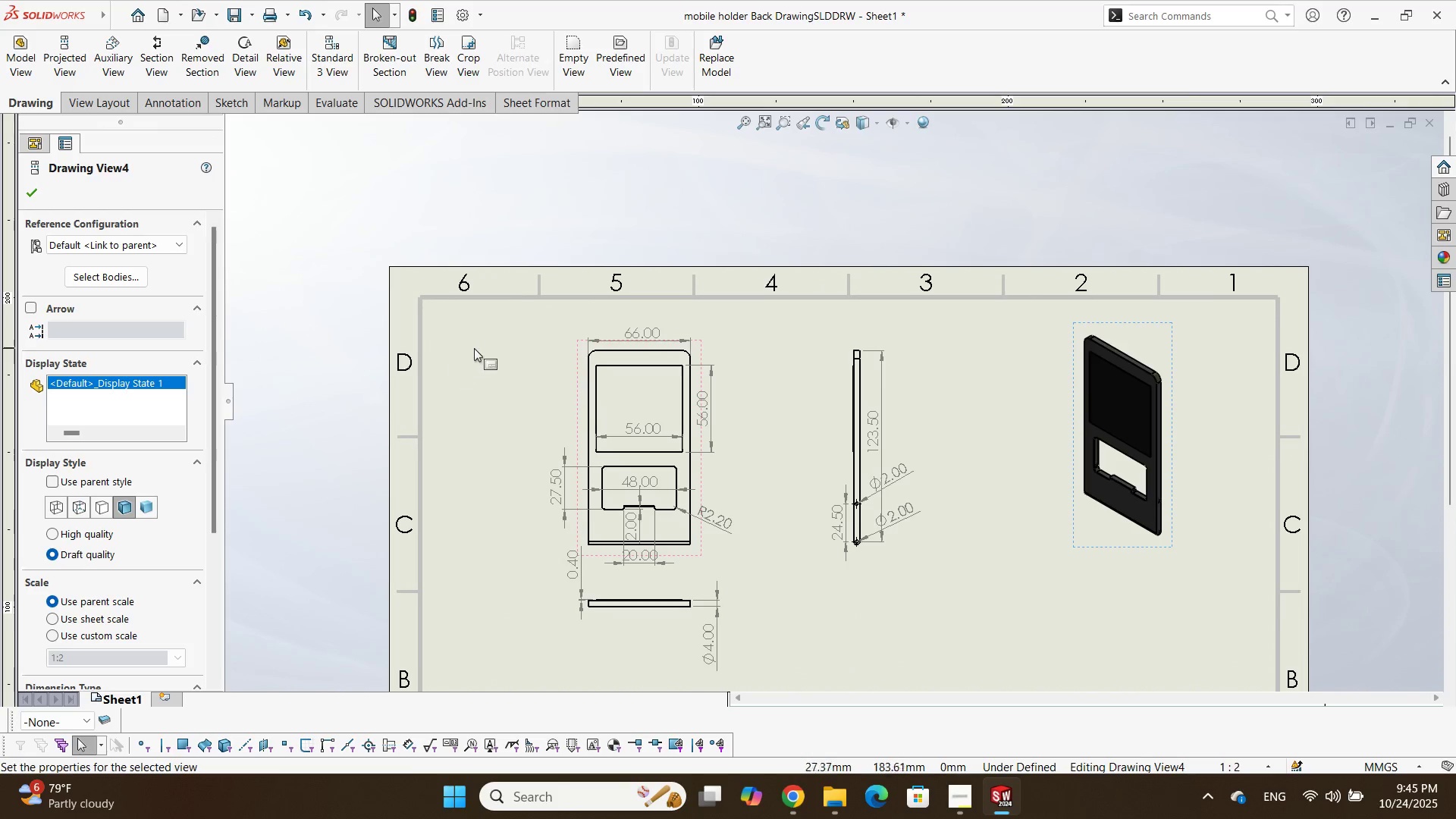 
left_click([474, 348])
 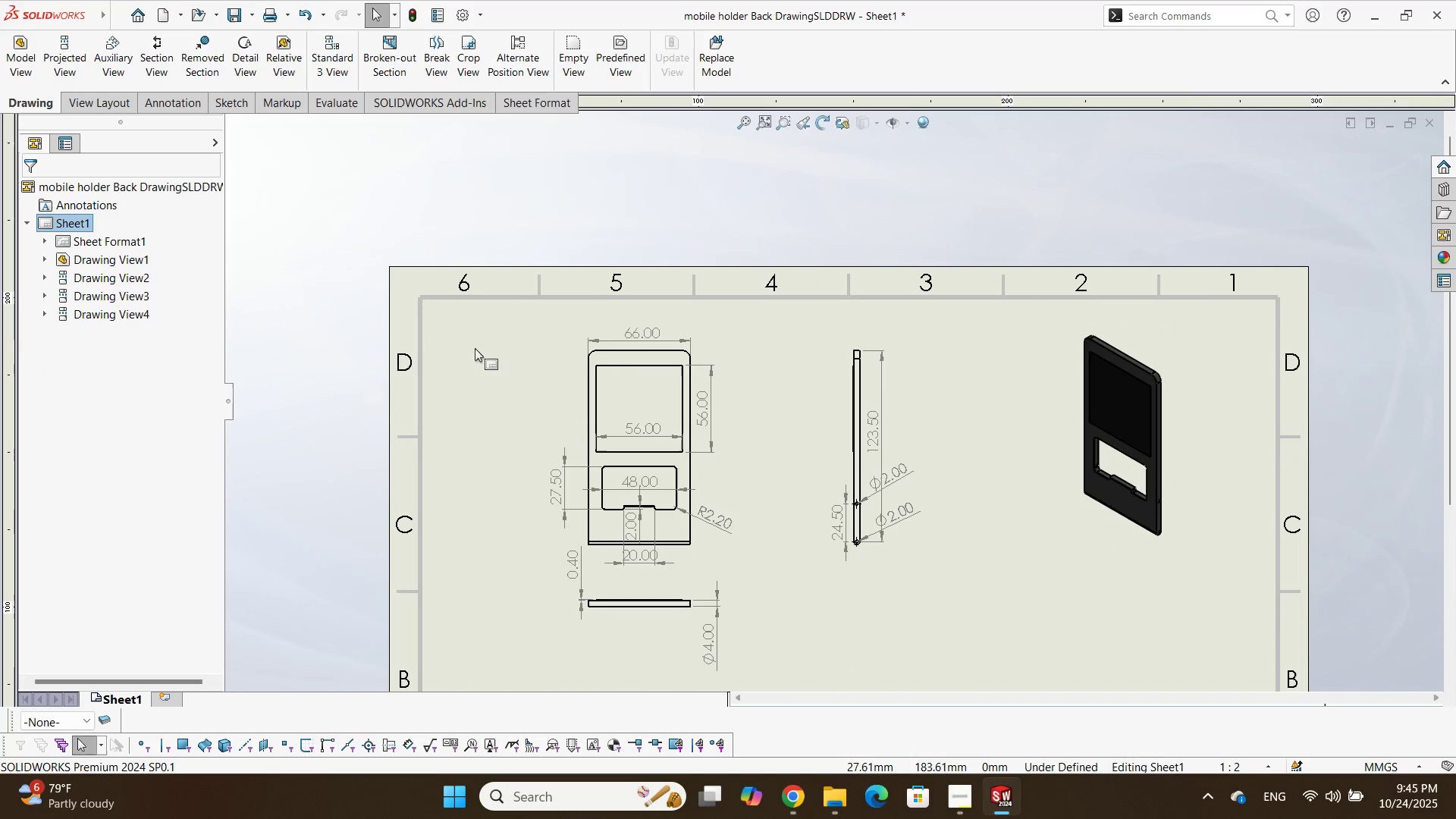 
key(Control+S)
 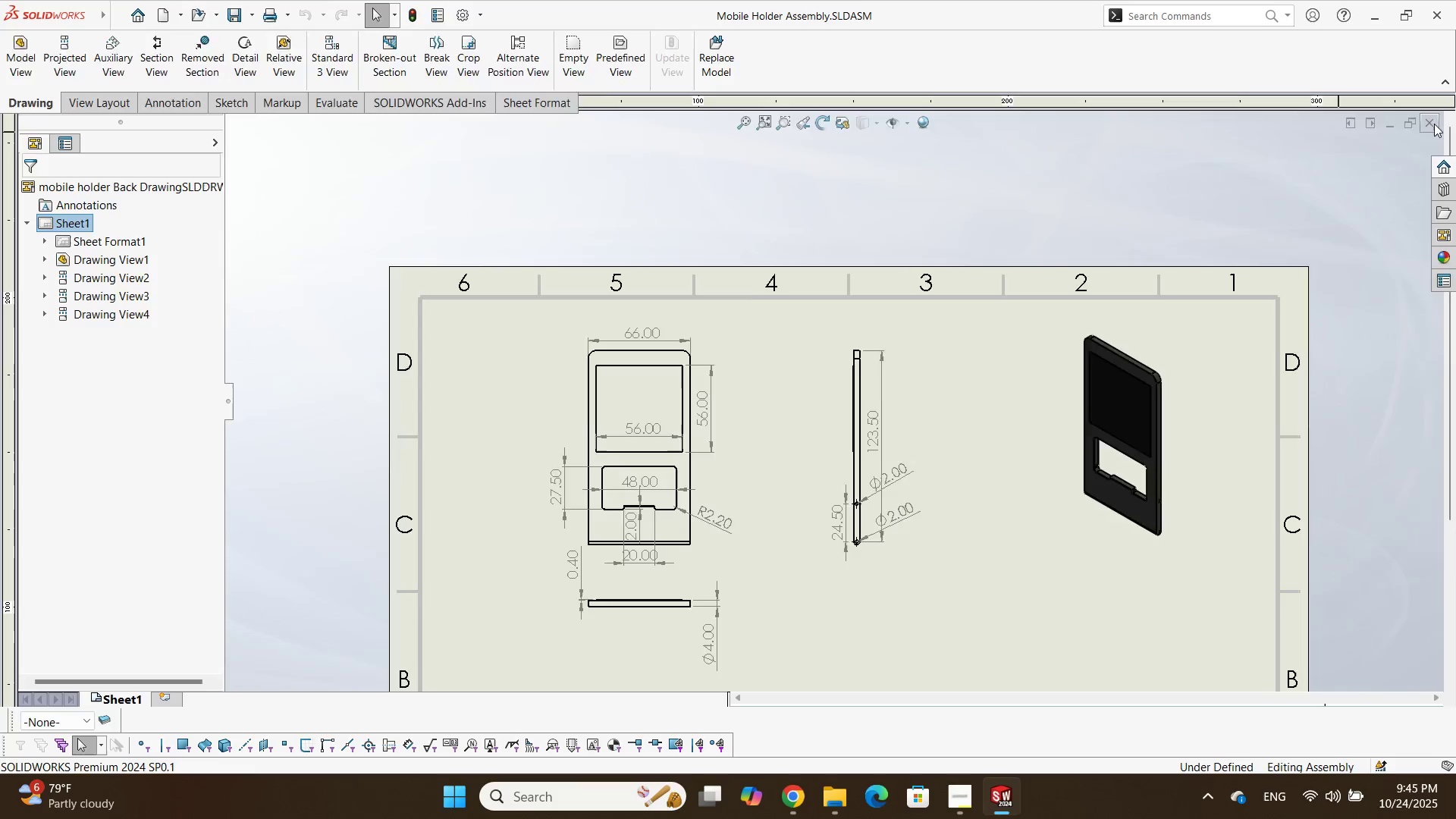 
scroll: coordinate [1003, 238], scroll_direction: up, amount: 4.0
 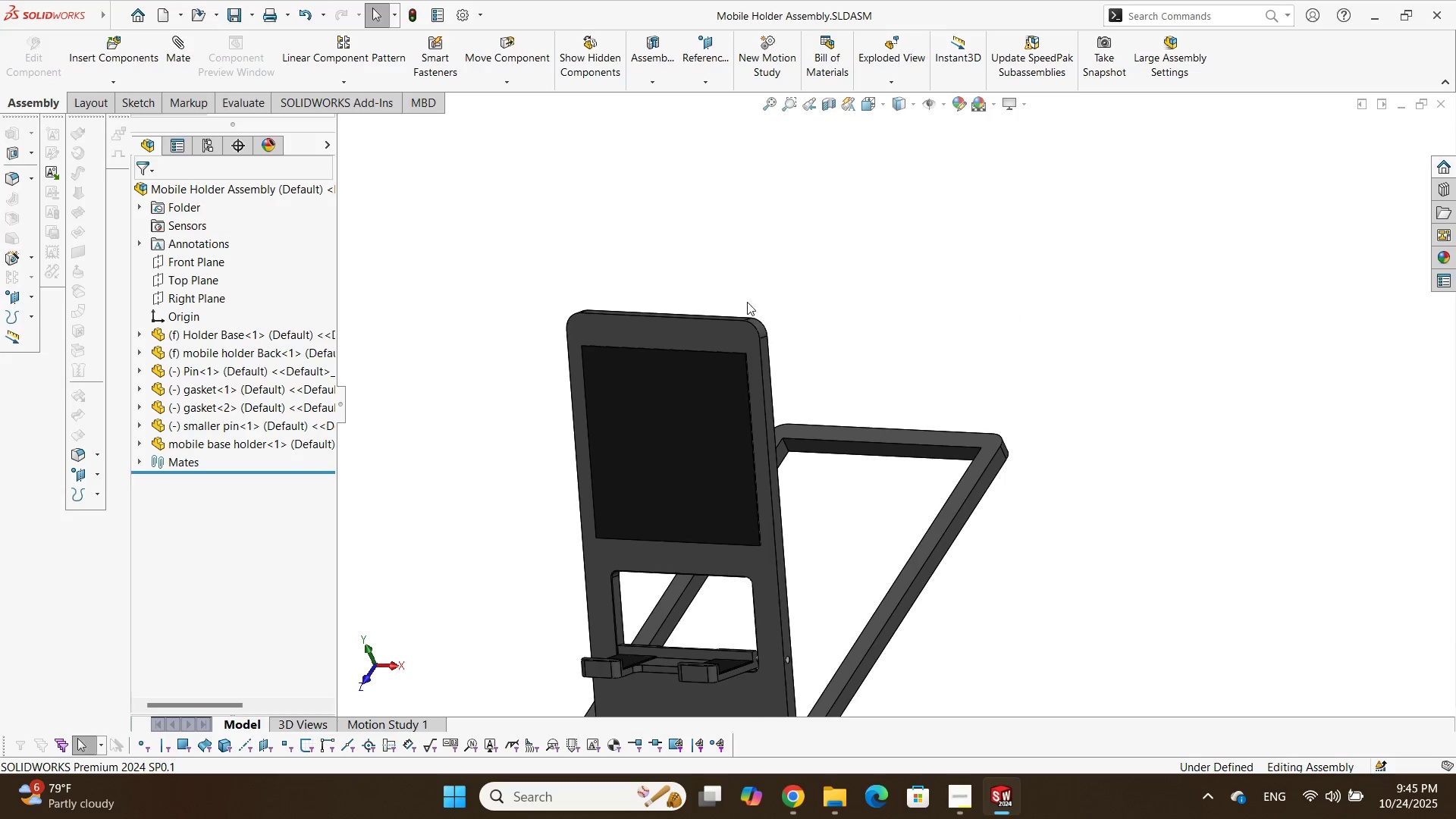 
scroll: coordinate [730, 457], scroll_direction: down, amount: 1.0
 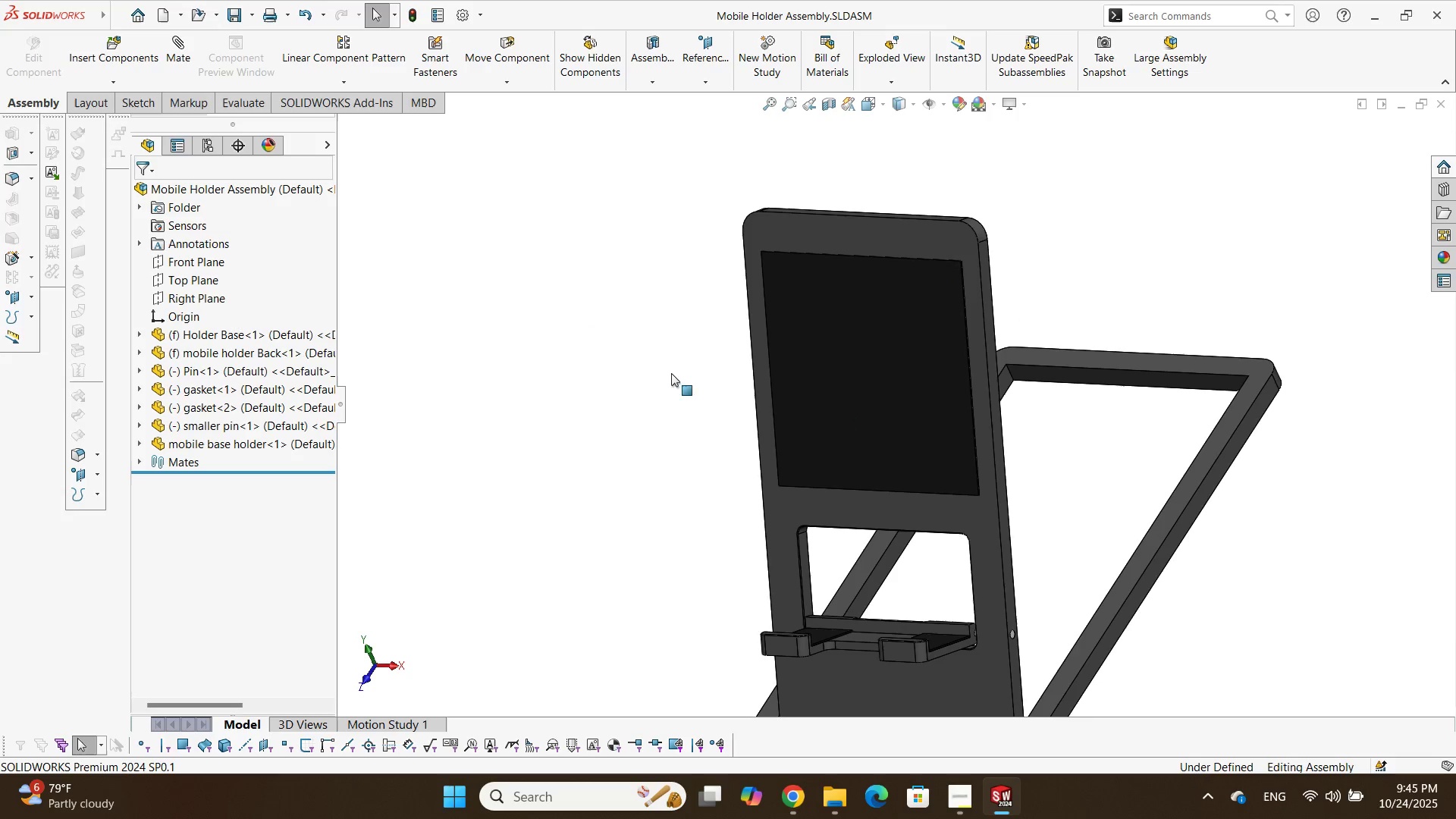 
scroll: coordinate [904, 407], scroll_direction: none, amount: 0.0
 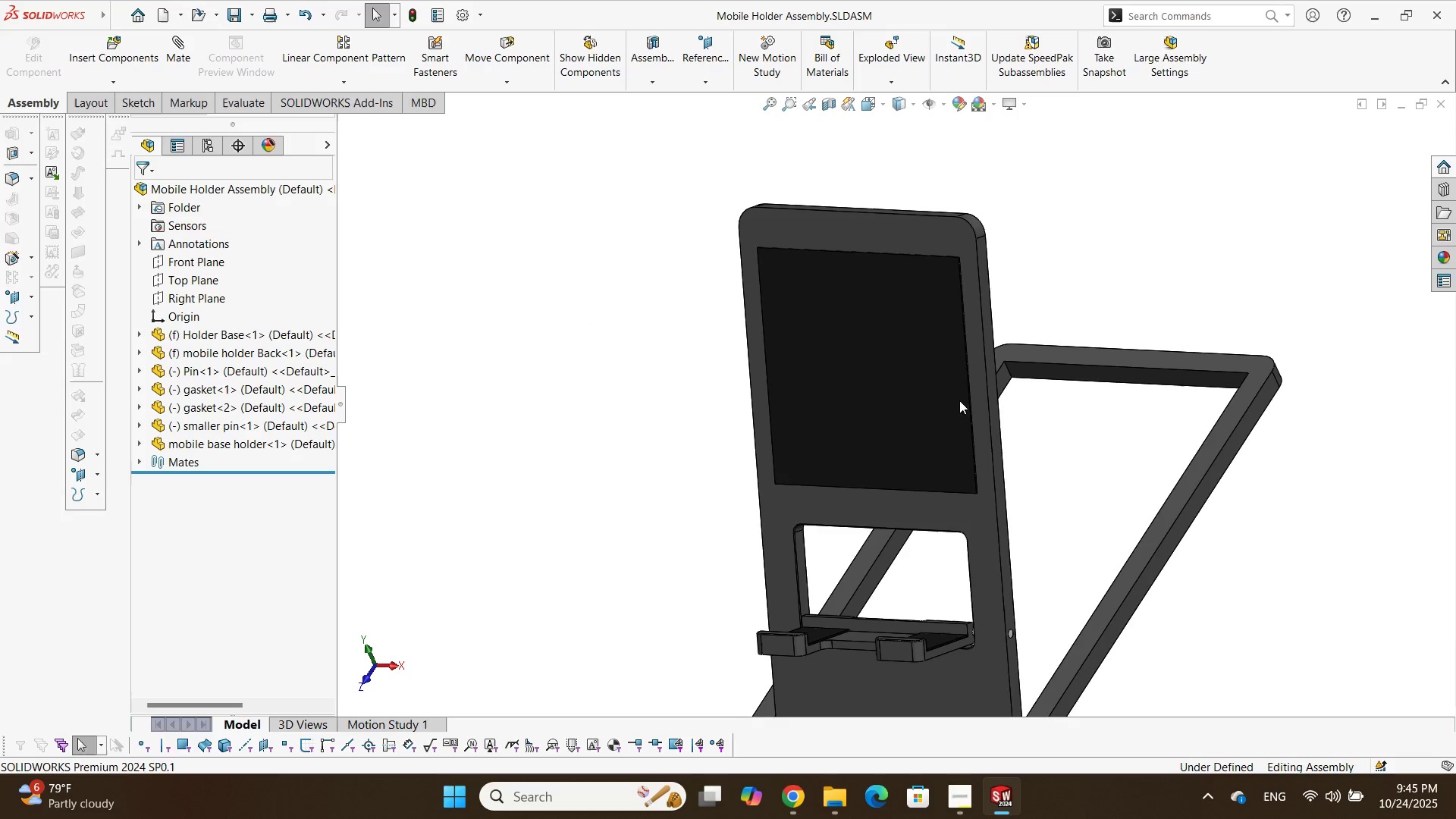 
scroll: coordinate [1012, 436], scroll_direction: up, amount: 1.0
 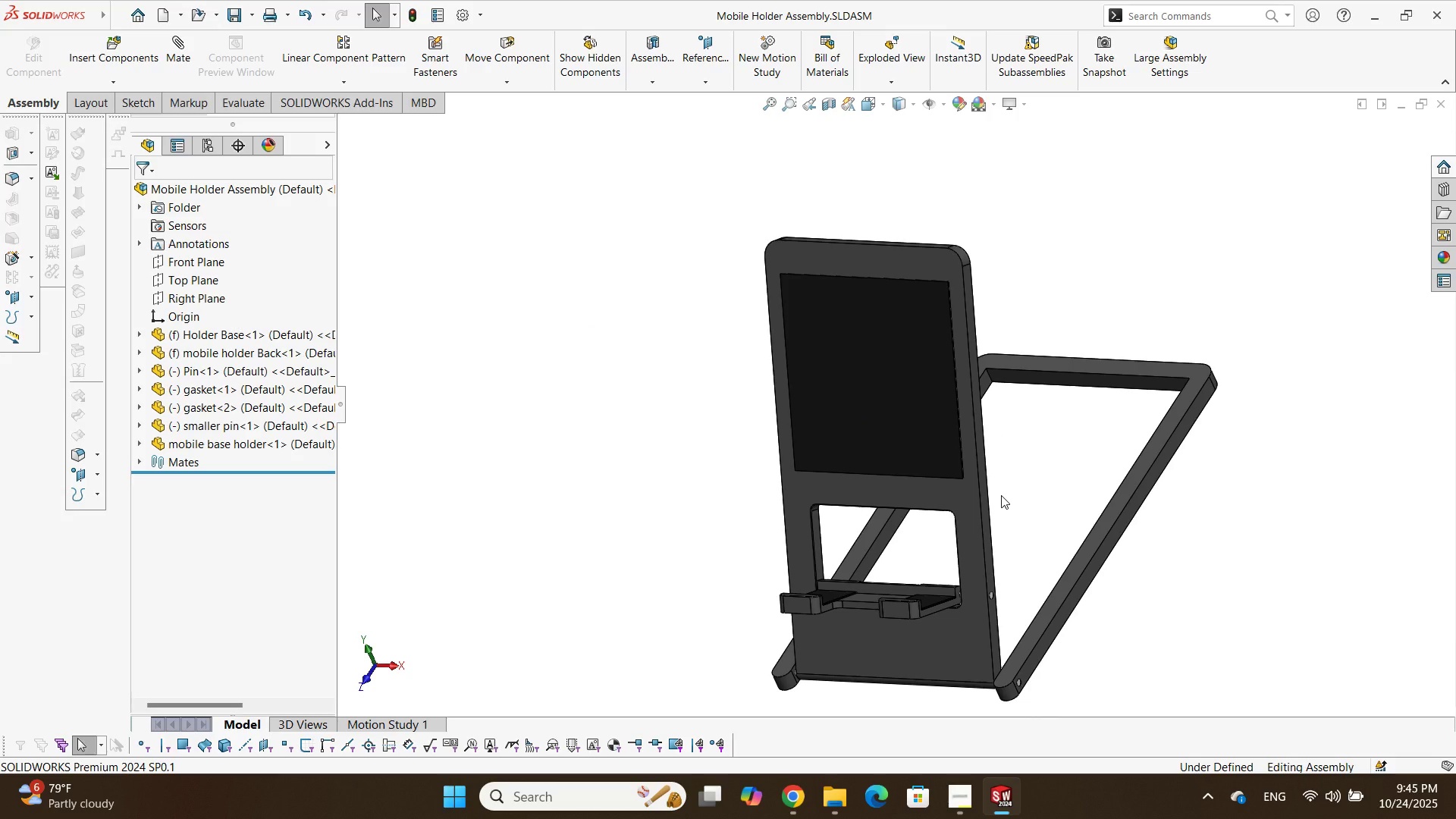 
scroll: coordinate [983, 546], scroll_direction: down, amount: 1.0
 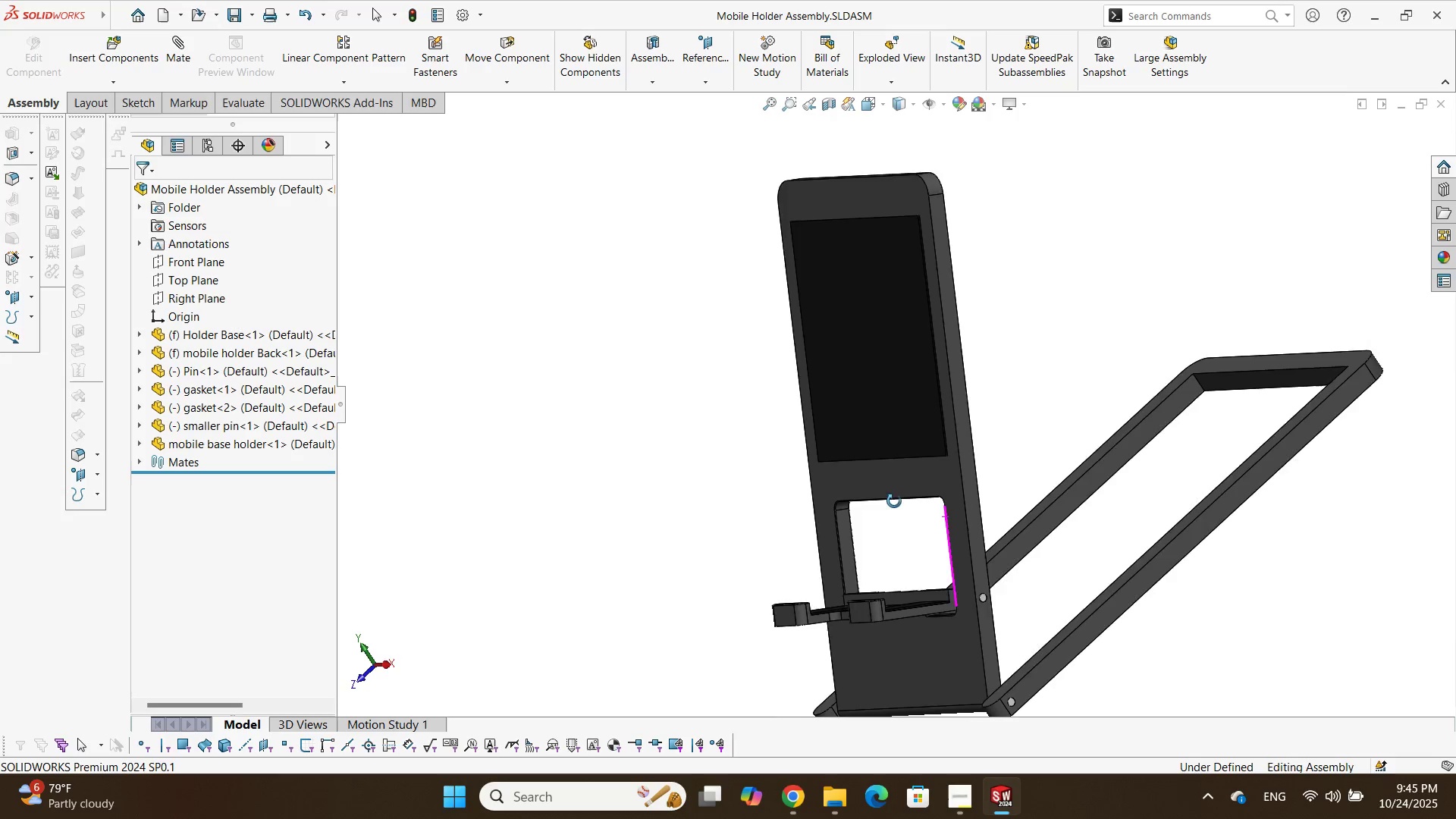 
scroll: coordinate [936, 526], scroll_direction: up, amount: 1.0
 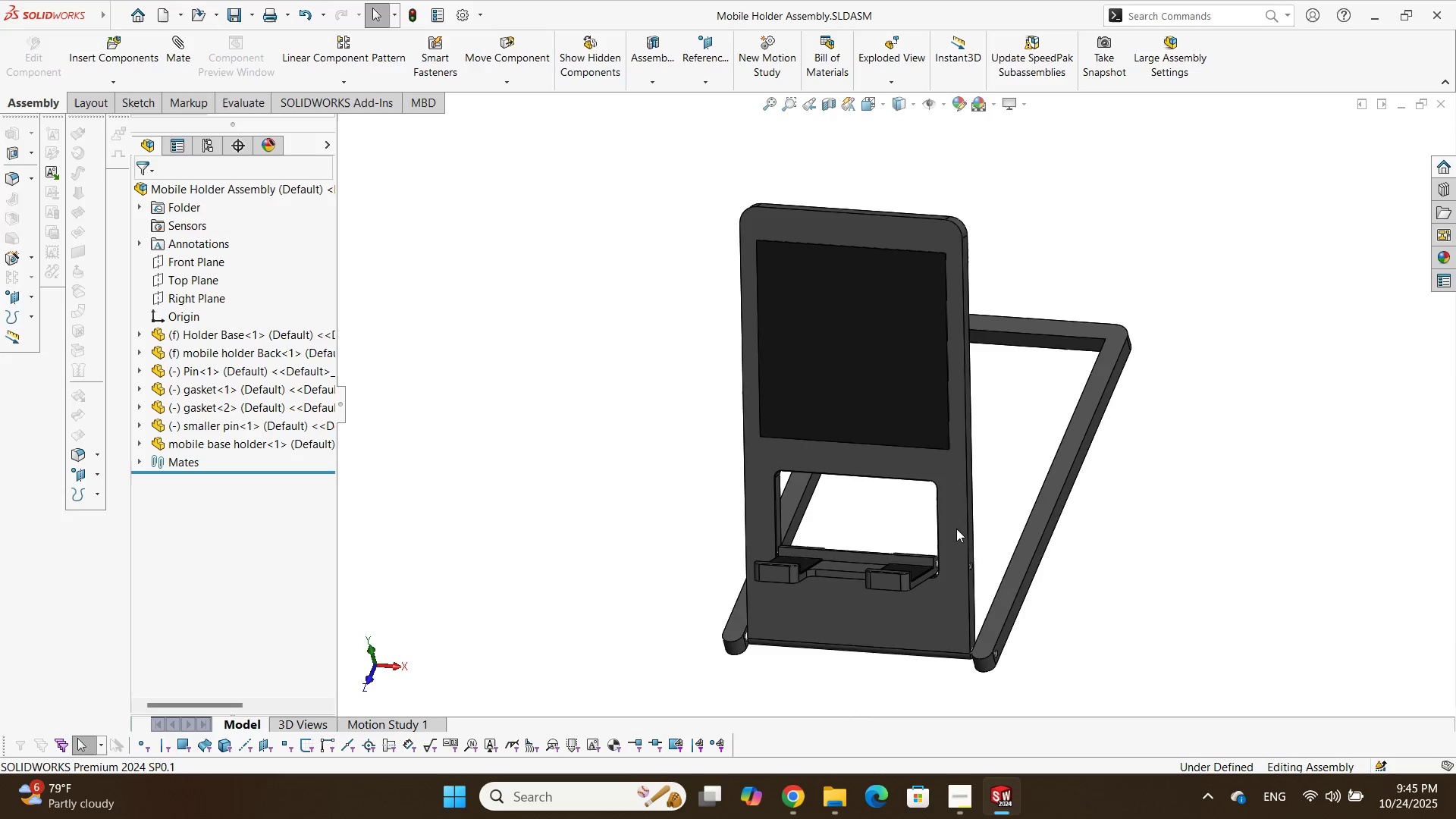 
scroll: coordinate [949, 608], scroll_direction: down, amount: 3.0
 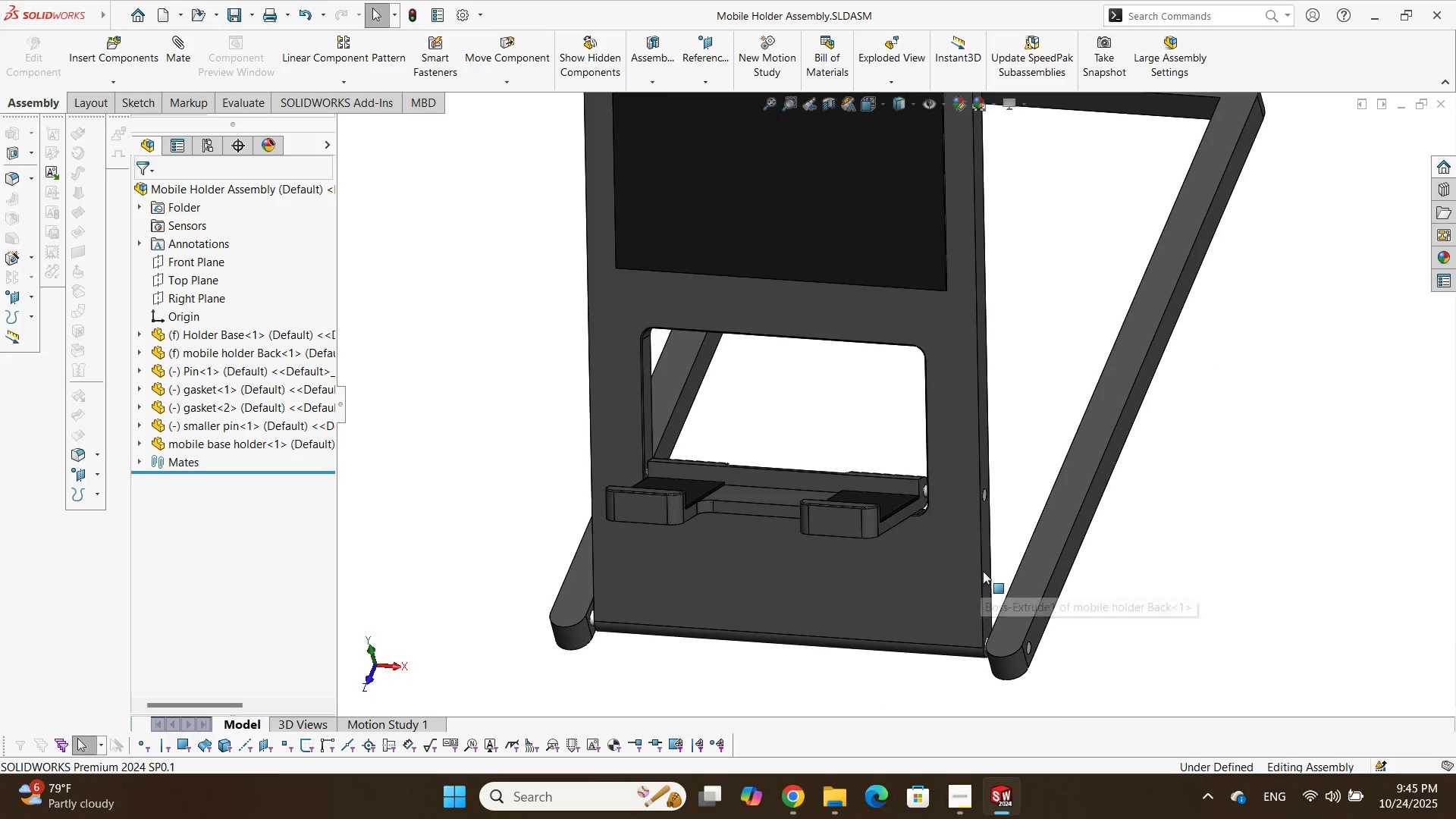 
scroll: coordinate [977, 571], scroll_direction: up, amount: 1.0
 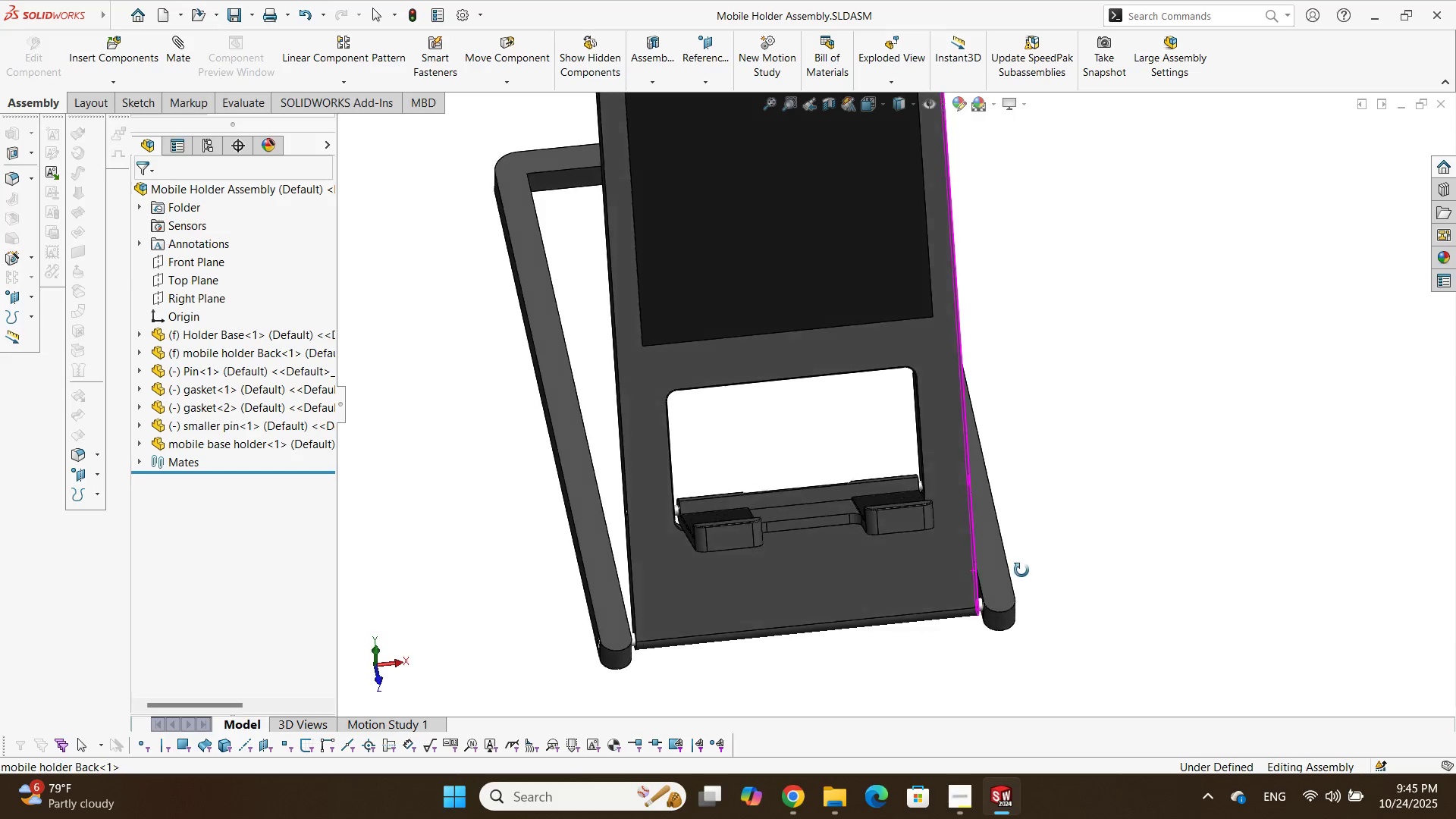 
scroll: coordinate [850, 440], scroll_direction: down, amount: 8.0
 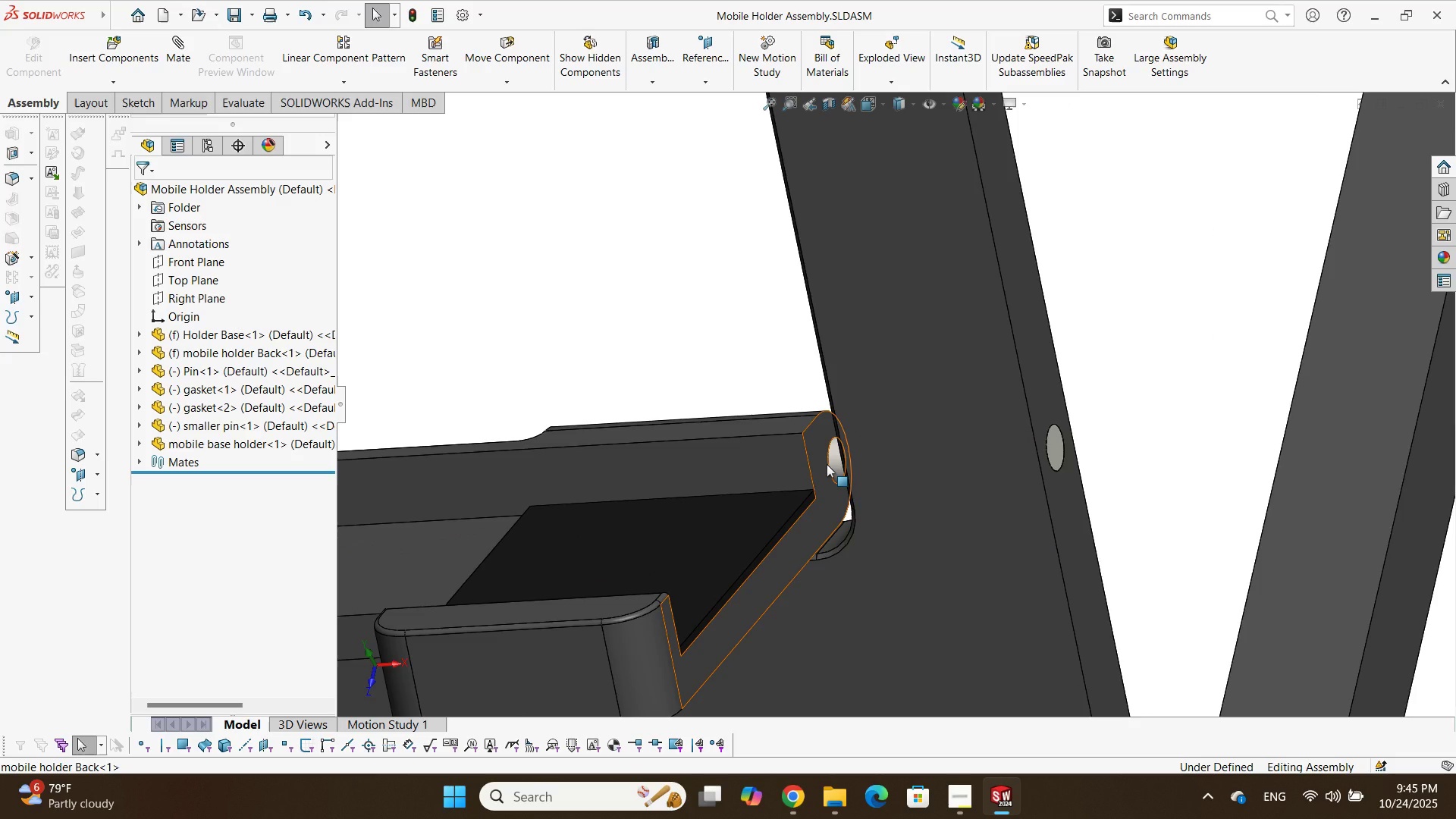 
left_click([827, 464])
 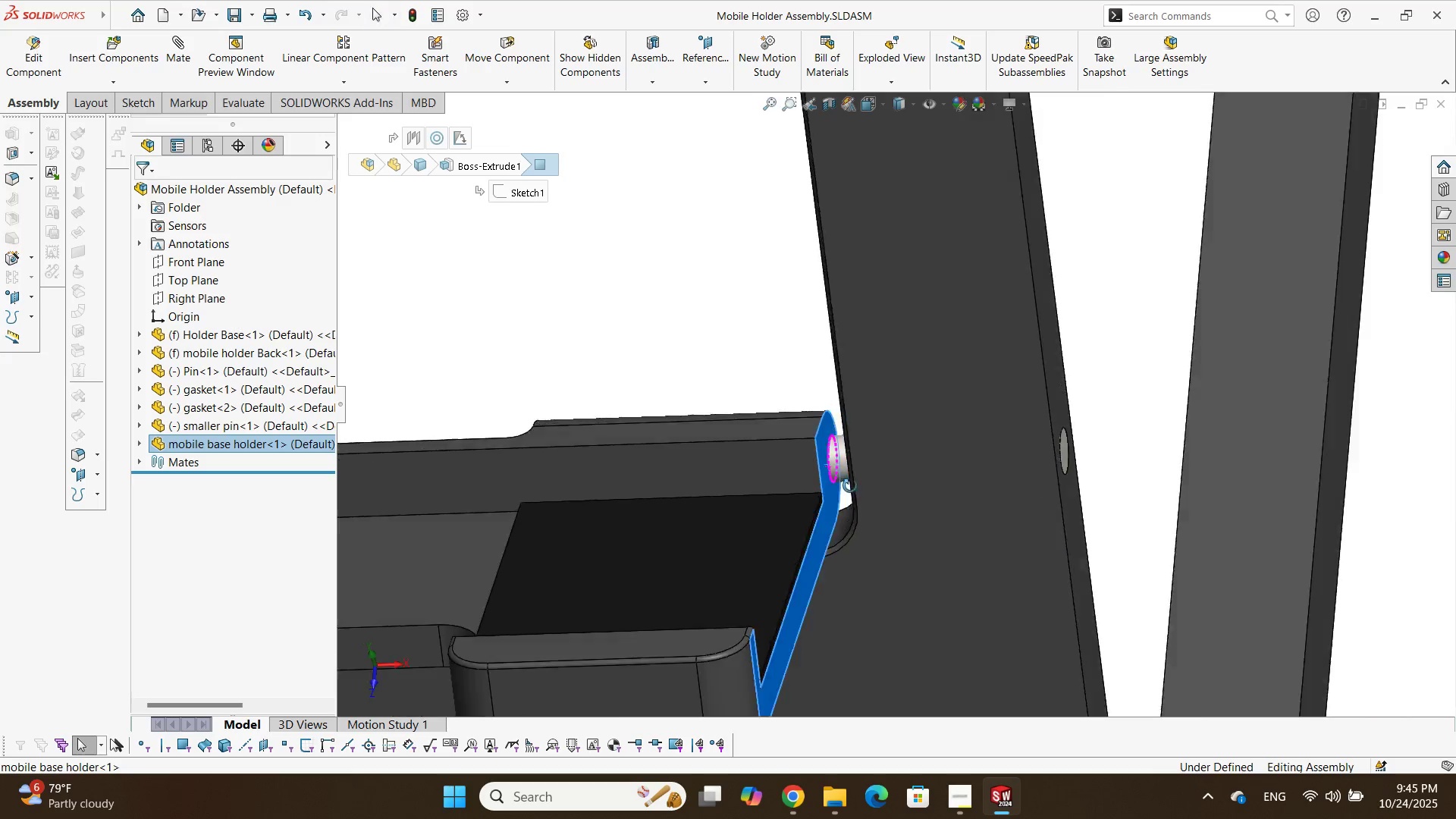 
scroll: coordinate [855, 490], scroll_direction: up, amount: 1.0
 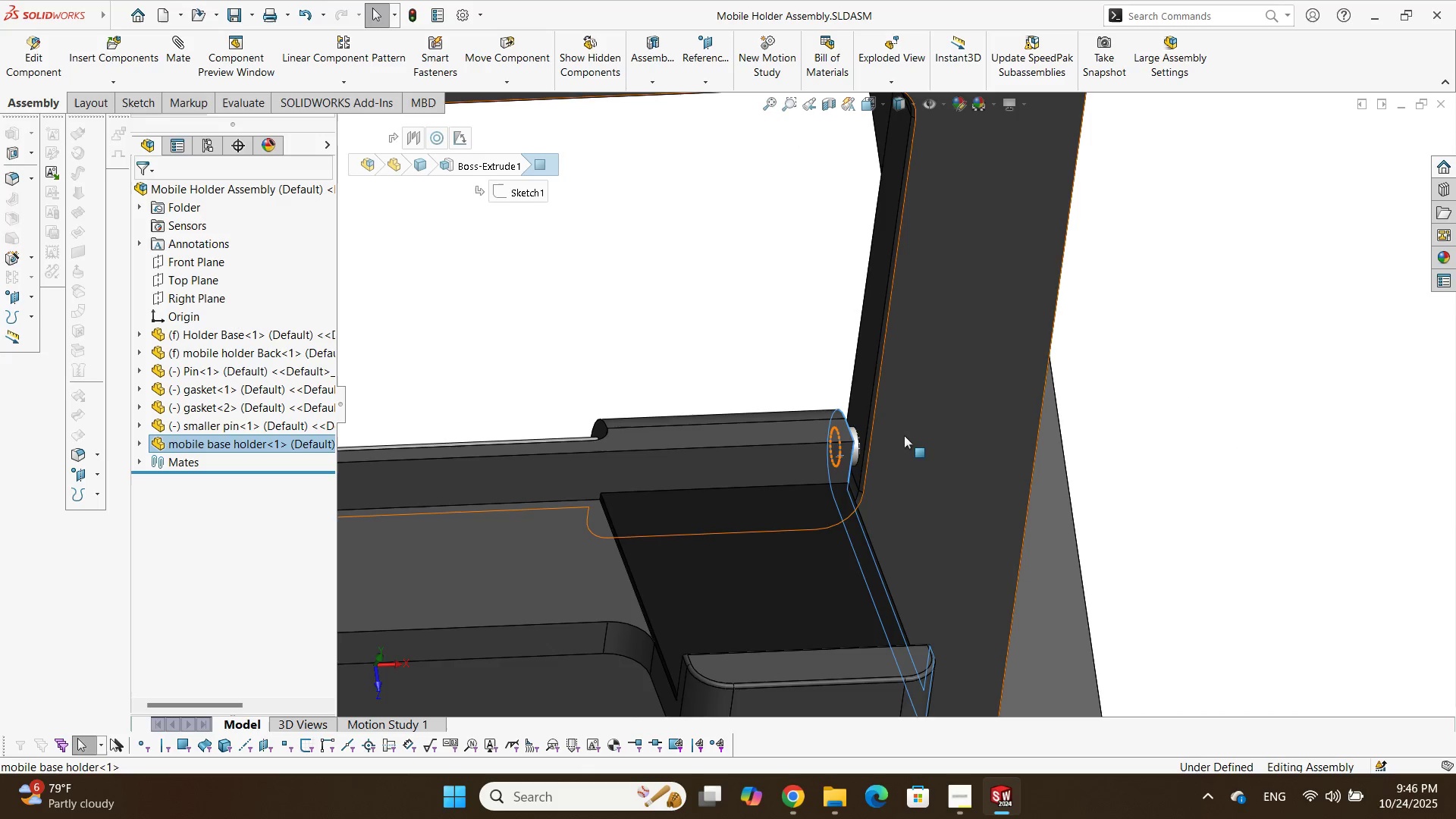 
scroll: coordinate [893, 398], scroll_direction: down, amount: 4.0
 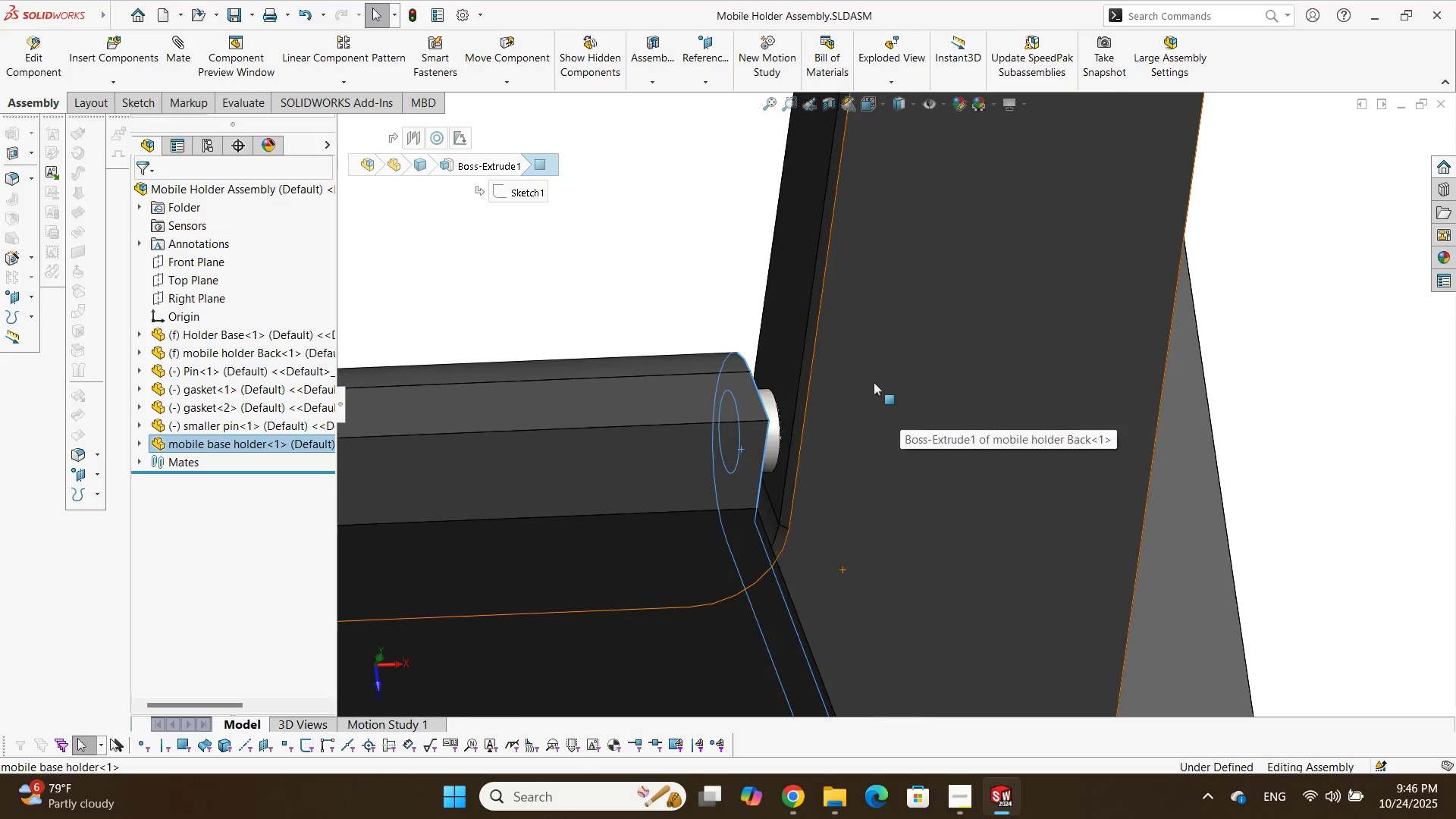 
hold_key(key=ControlLeft, duration=0.57)
left_click([786, 333])
 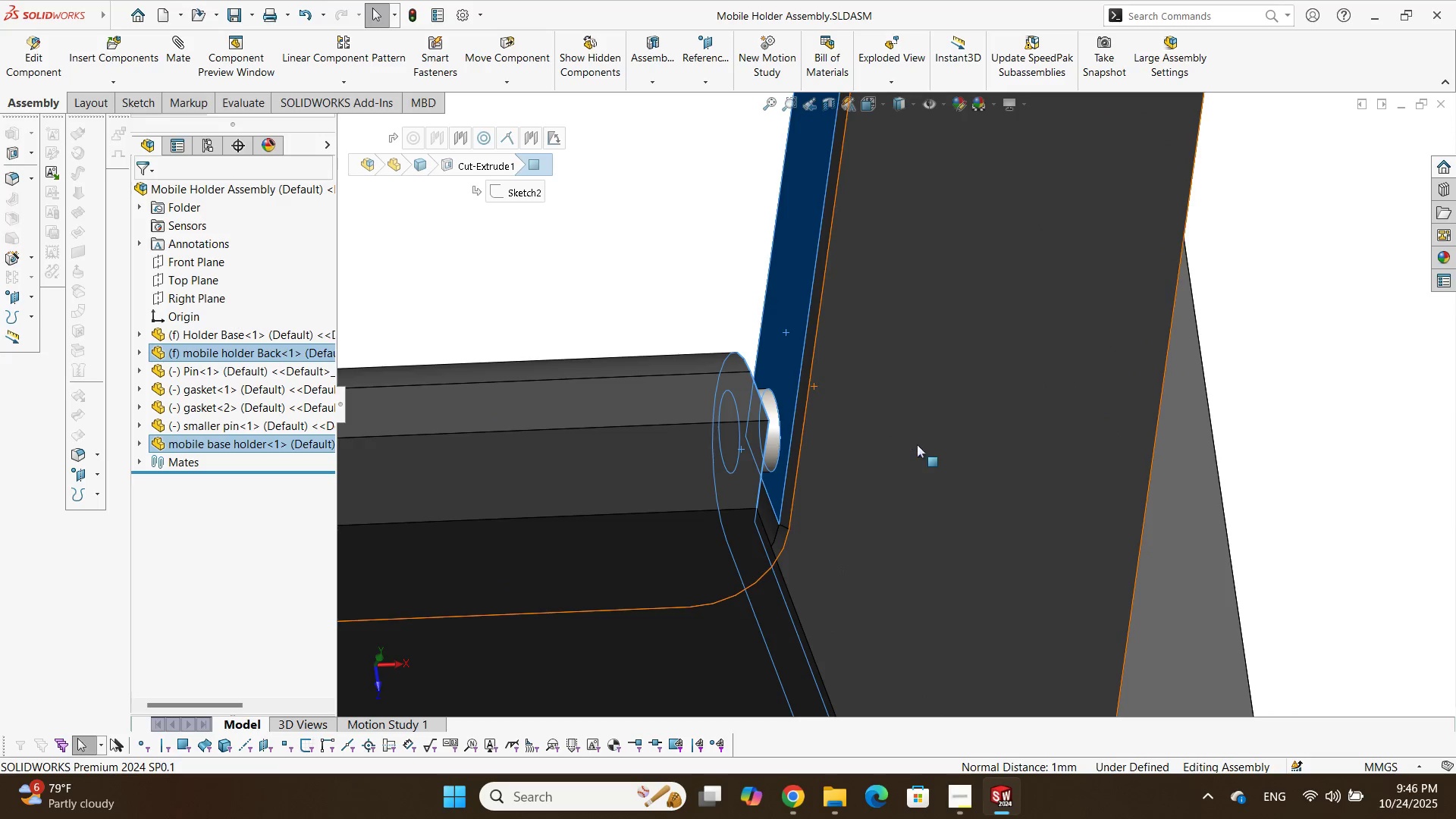 
key(M)
 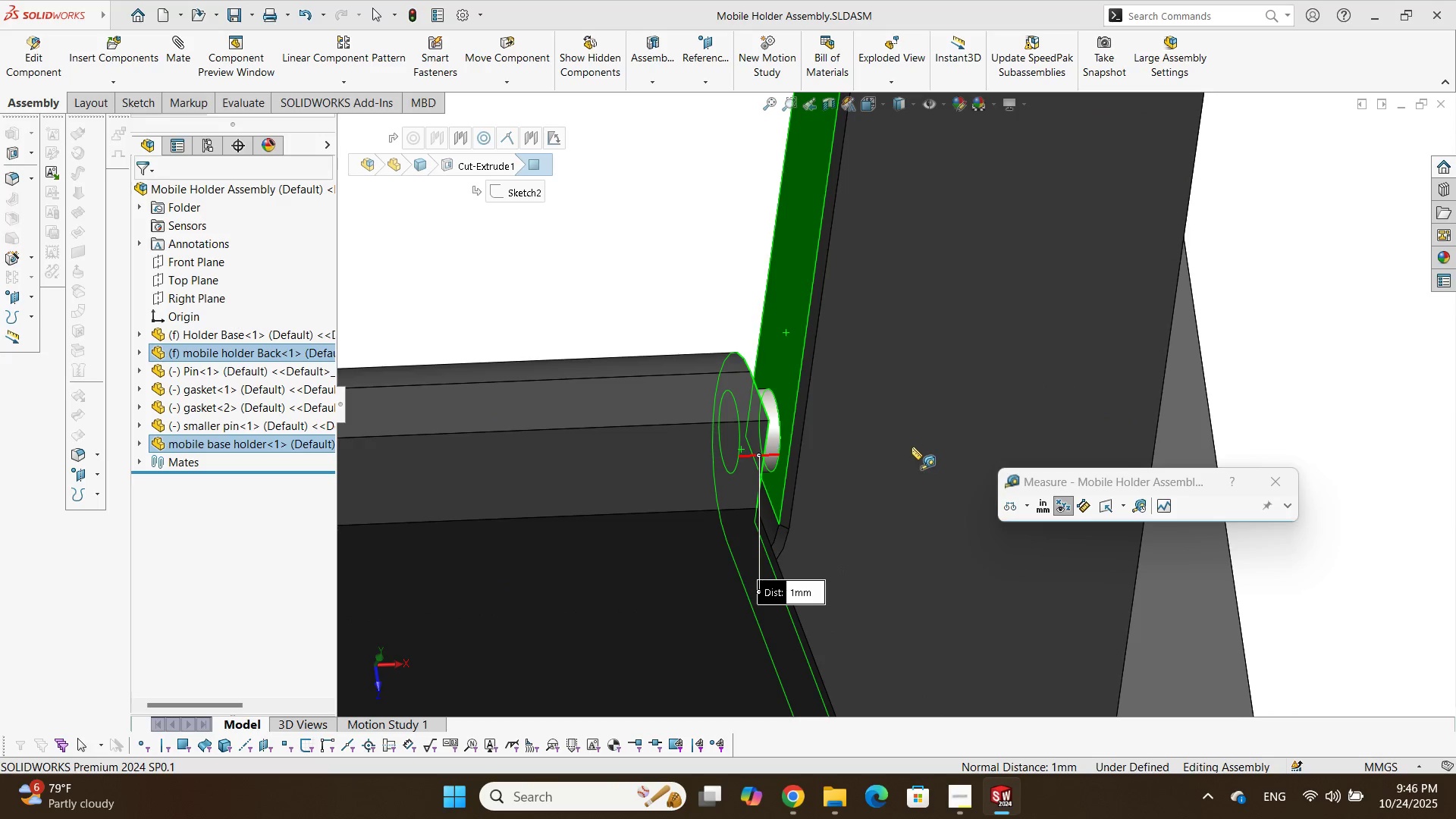 
scroll: coordinate [937, 544], scroll_direction: up, amount: 8.0
 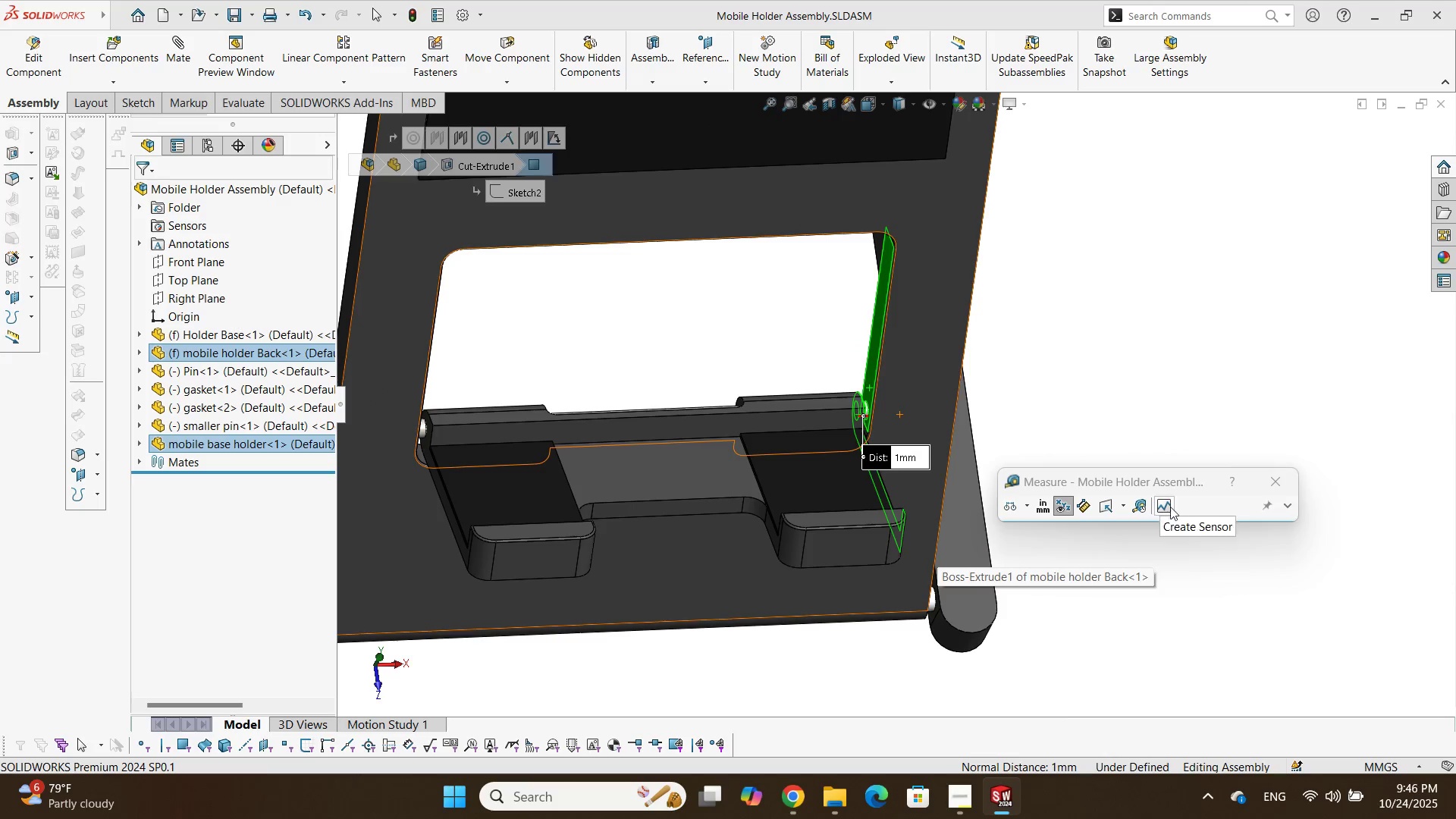 
key(Escape)
 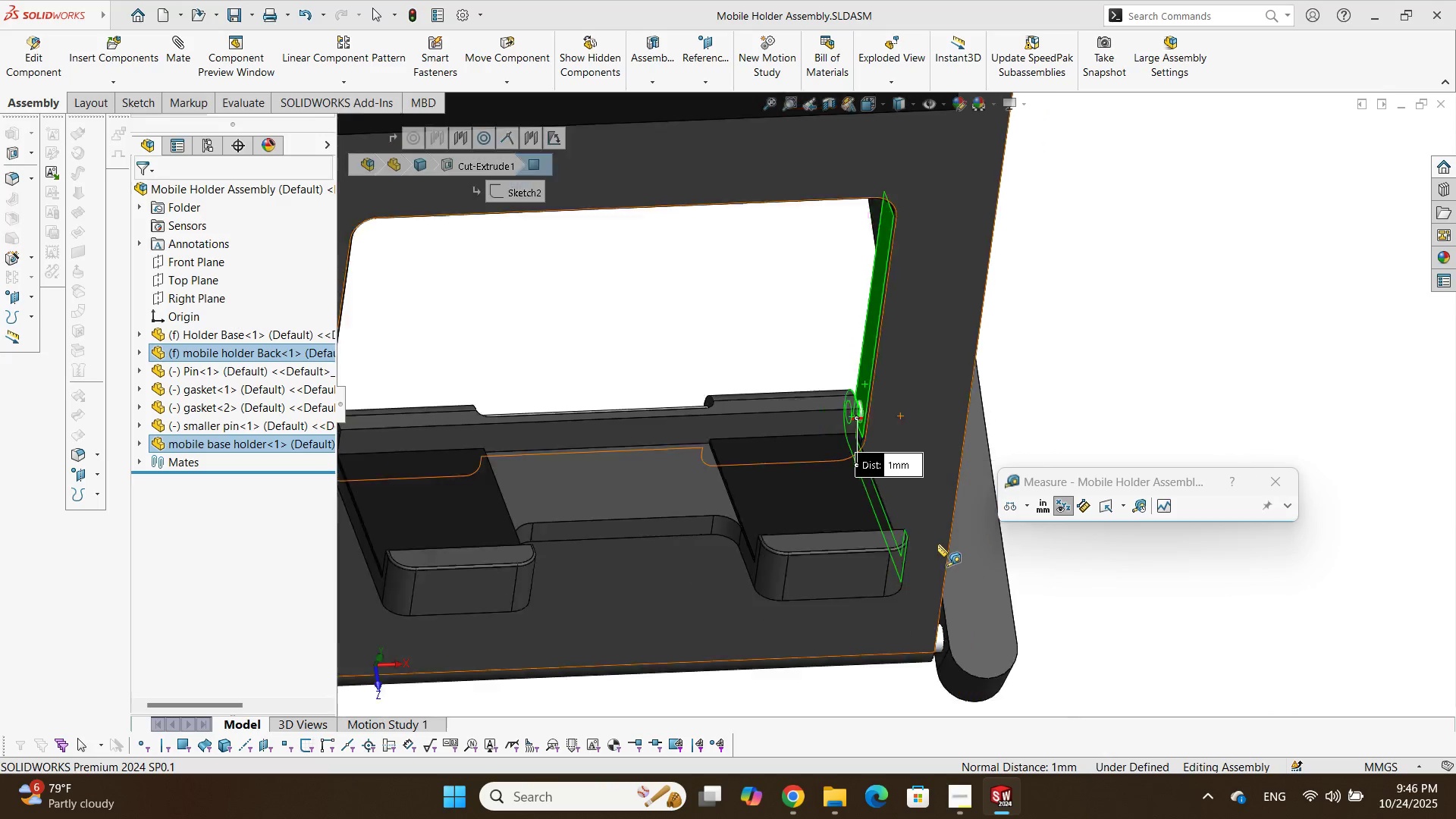 
key(Escape)
 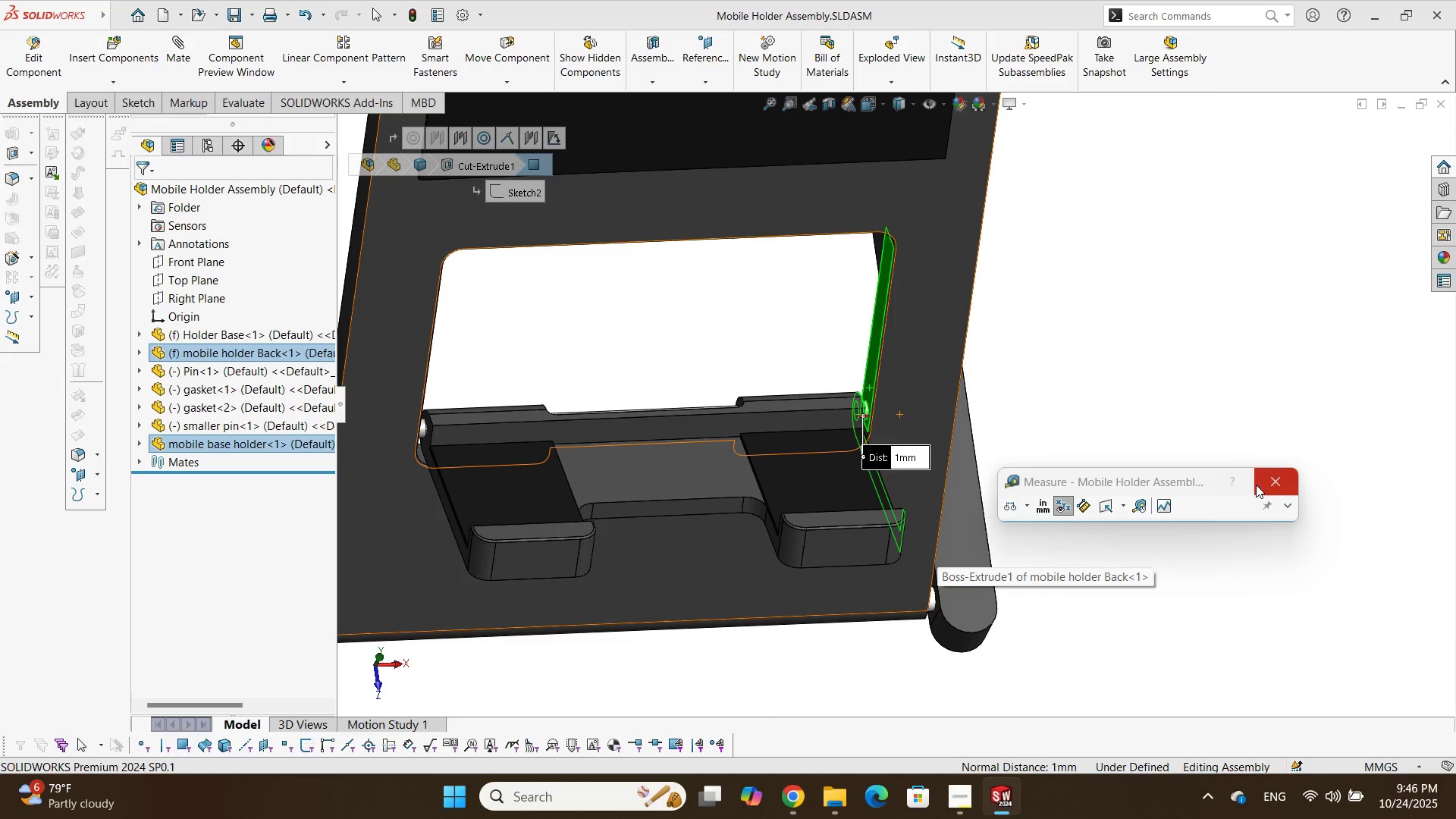 
left_click([1258, 485])
 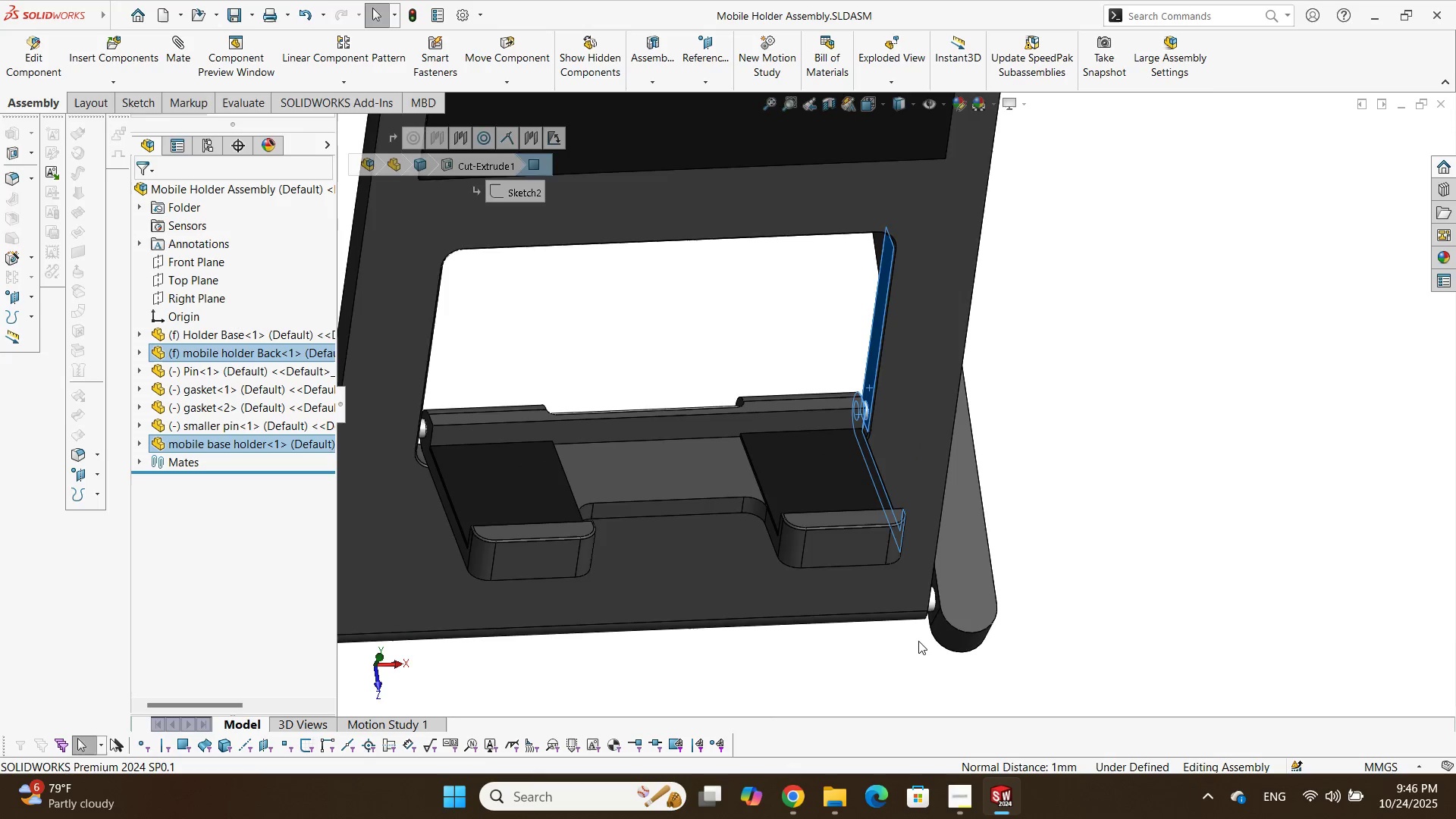 
scroll: coordinate [942, 485], scroll_direction: down, amount: 3.0
 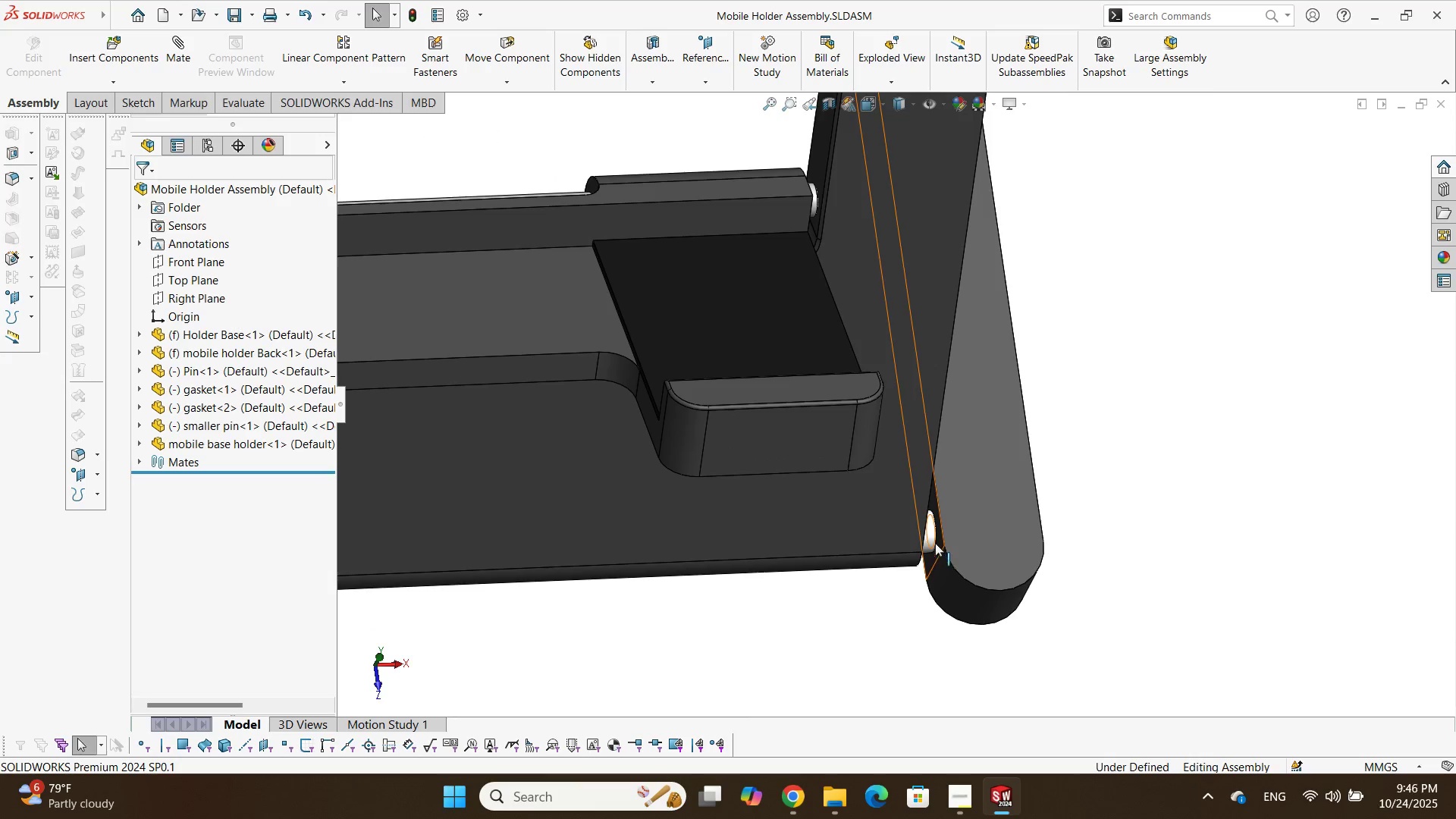 
hold_key(key=ControlLeft, duration=3.96)
left_click_drag(start_coordinate=[928, 541], to_coordinate=[1181, 491])
 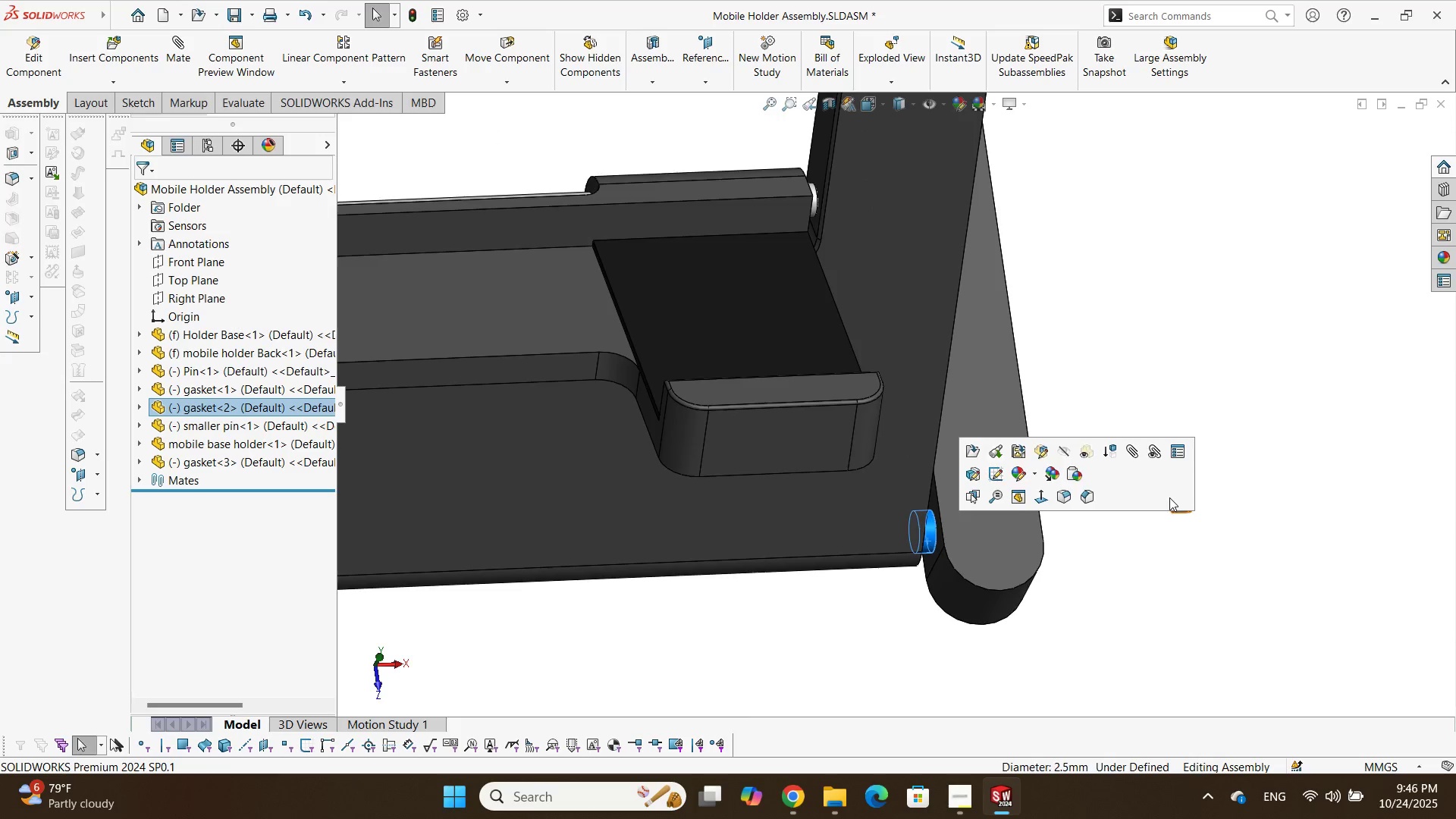 
scroll: coordinate [1160, 514], scroll_direction: down, amount: 2.0
 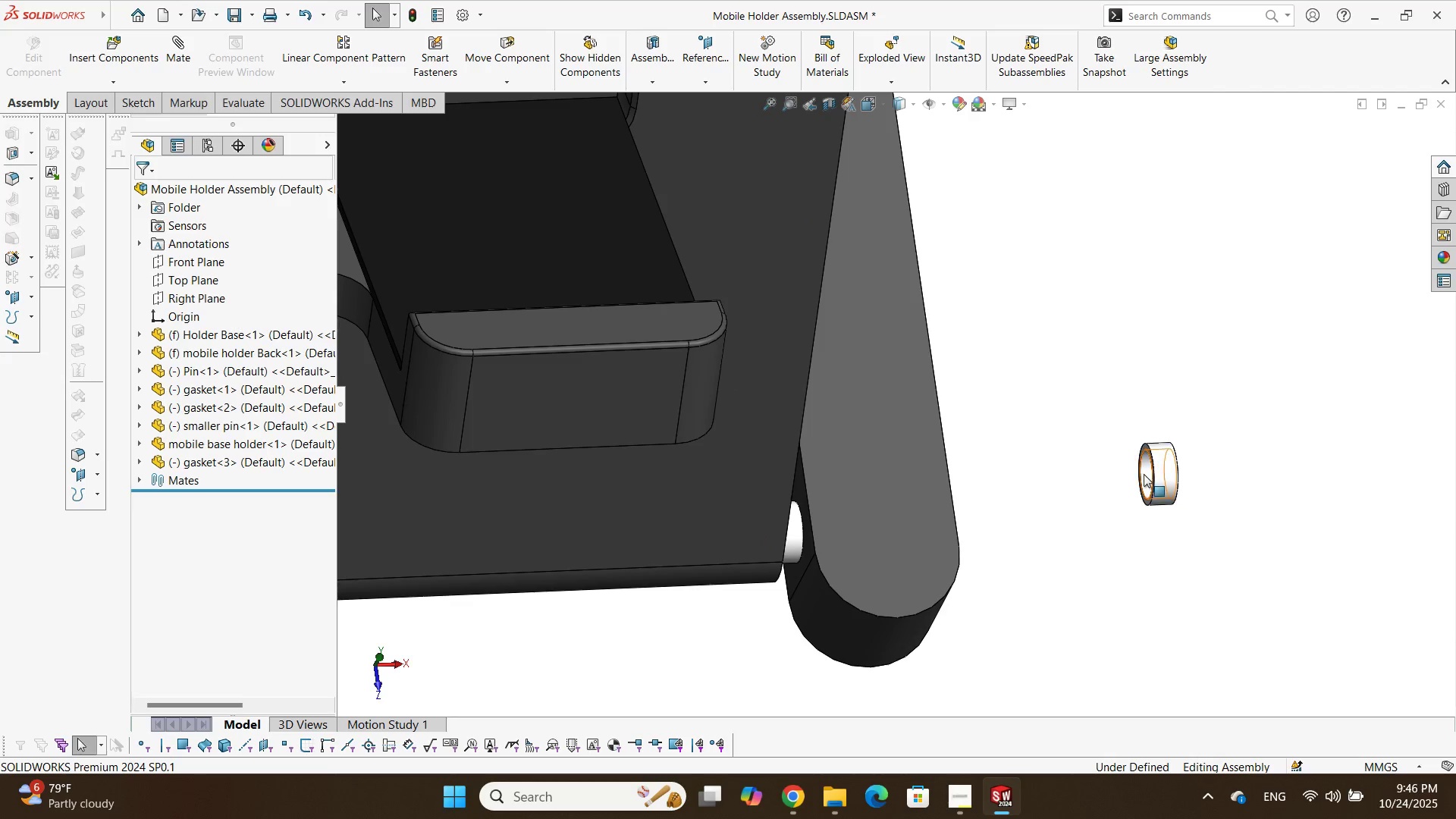 
left_click([1146, 472])
 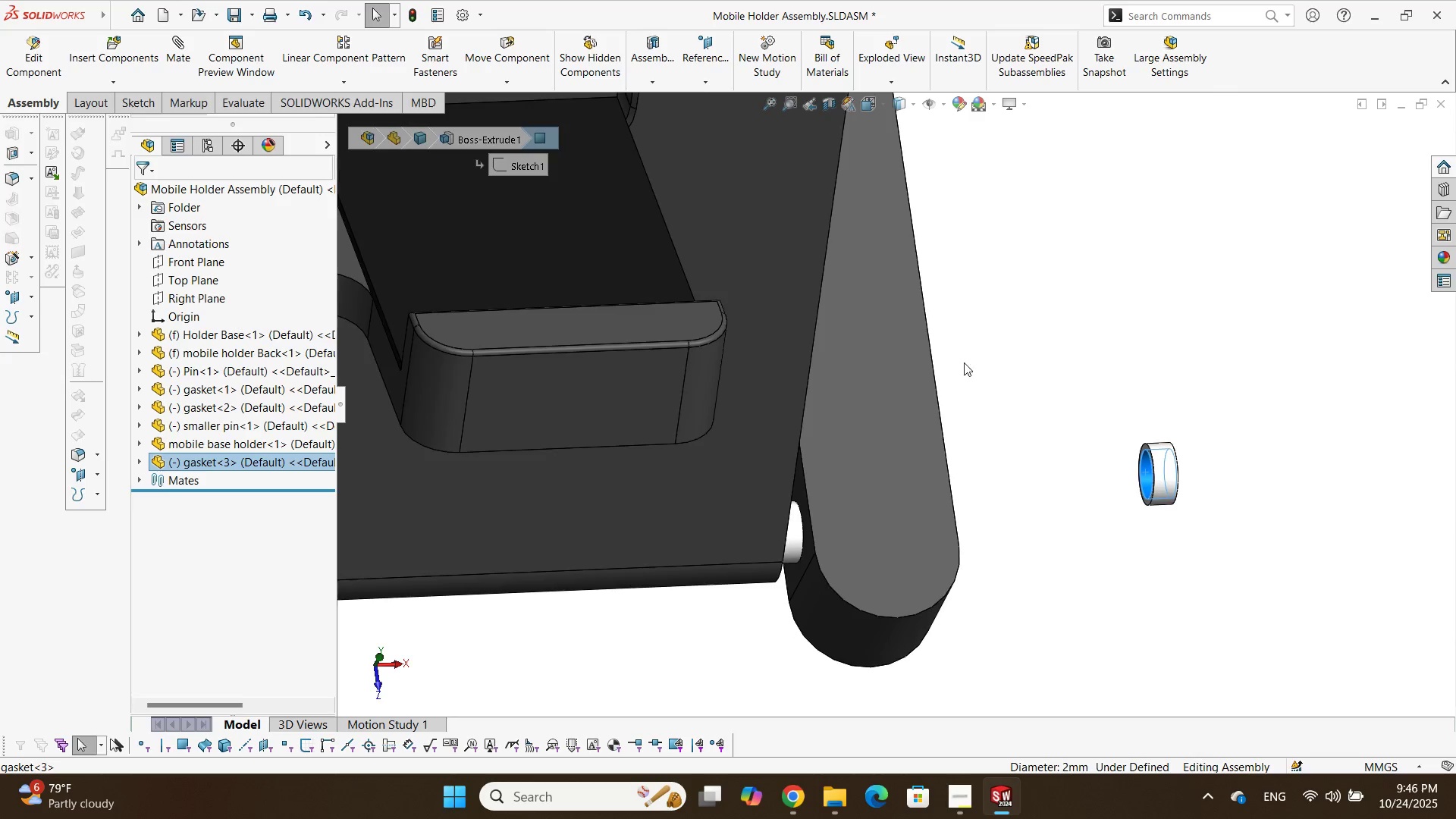 
scroll: coordinate [748, 231], scroll_direction: down, amount: 1.0
 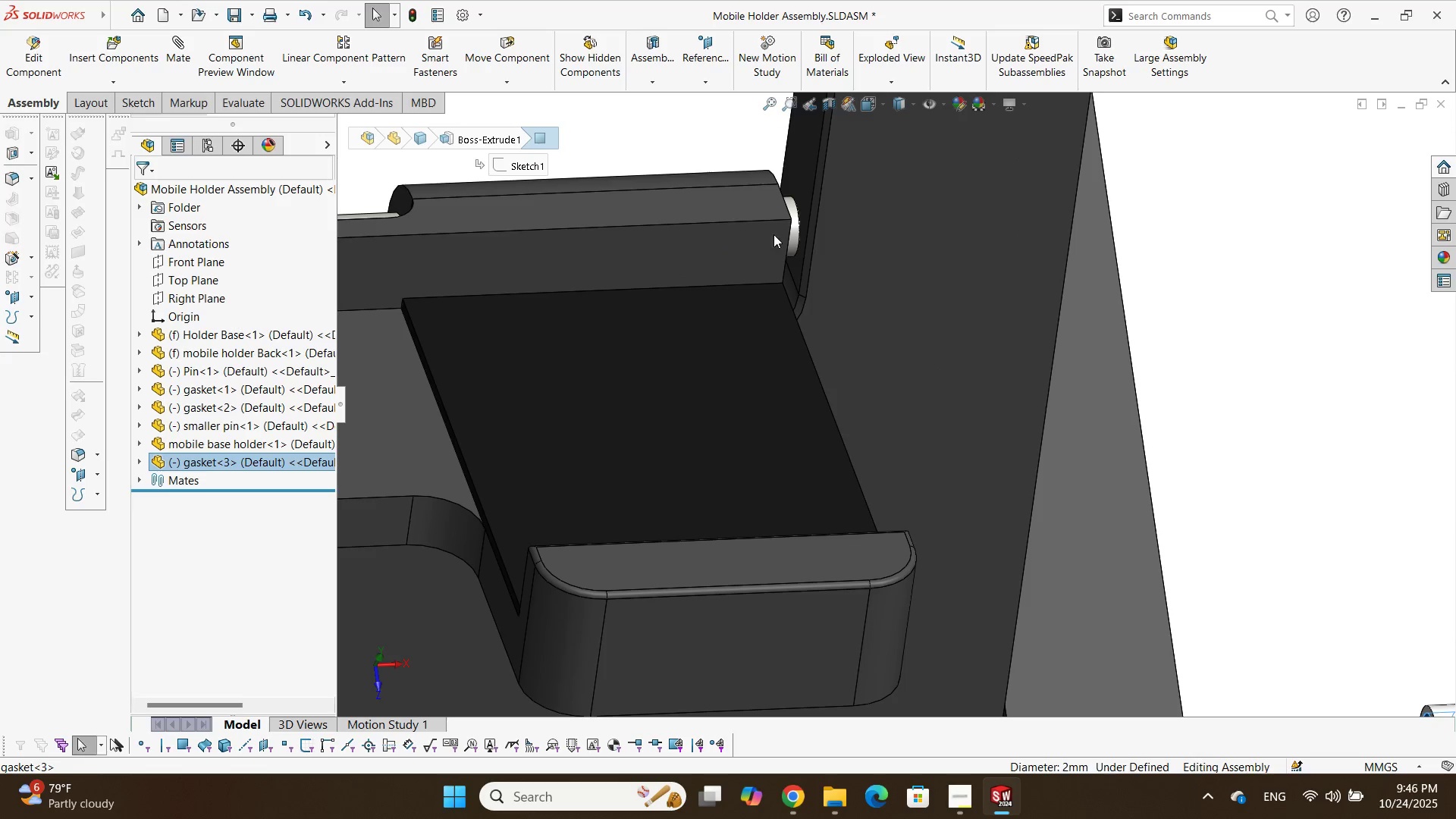 
hold_key(key=ControlLeft, duration=0.46)
 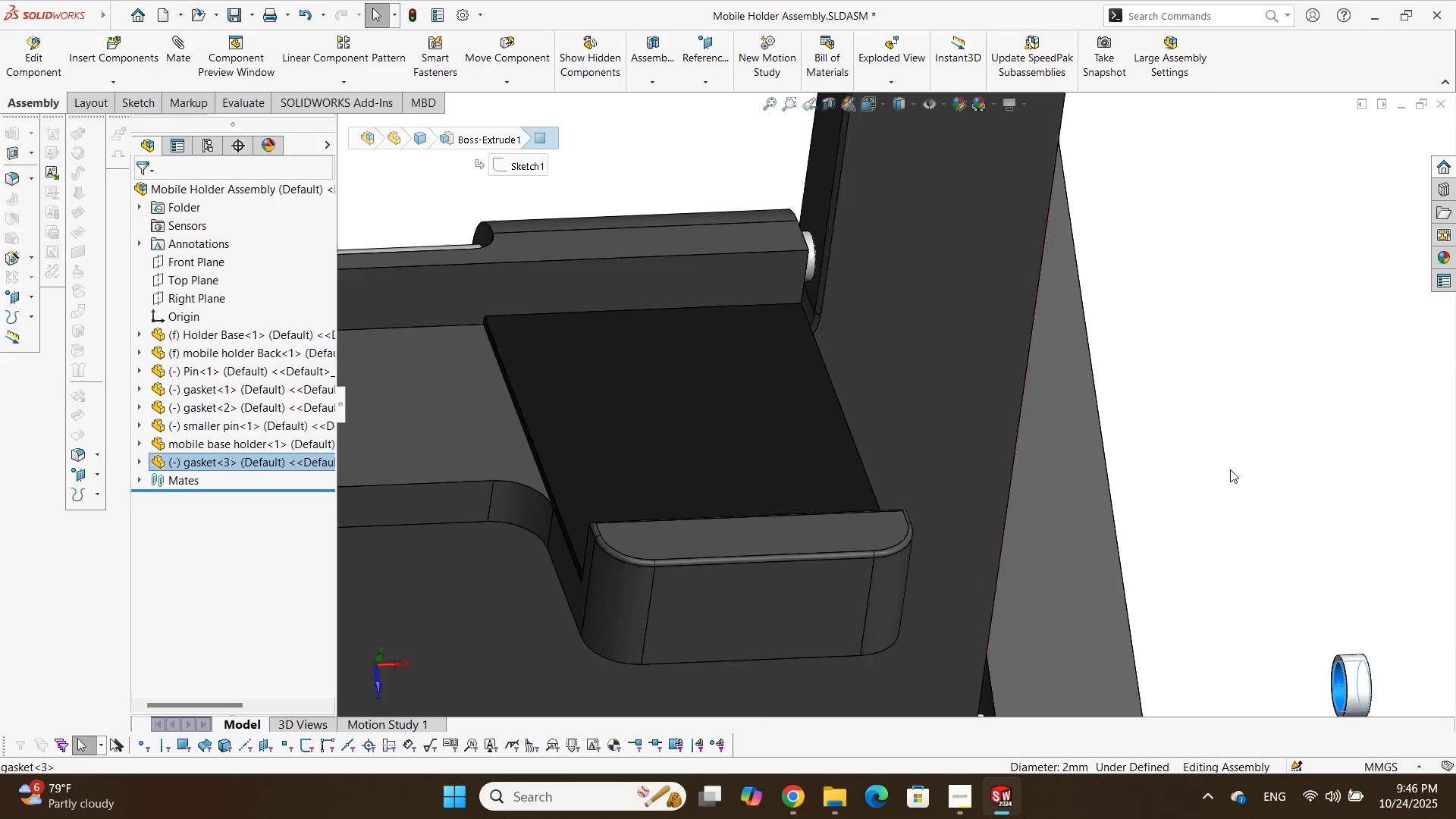 
scroll: coordinate [1178, 570], scroll_direction: up, amount: 1.0
 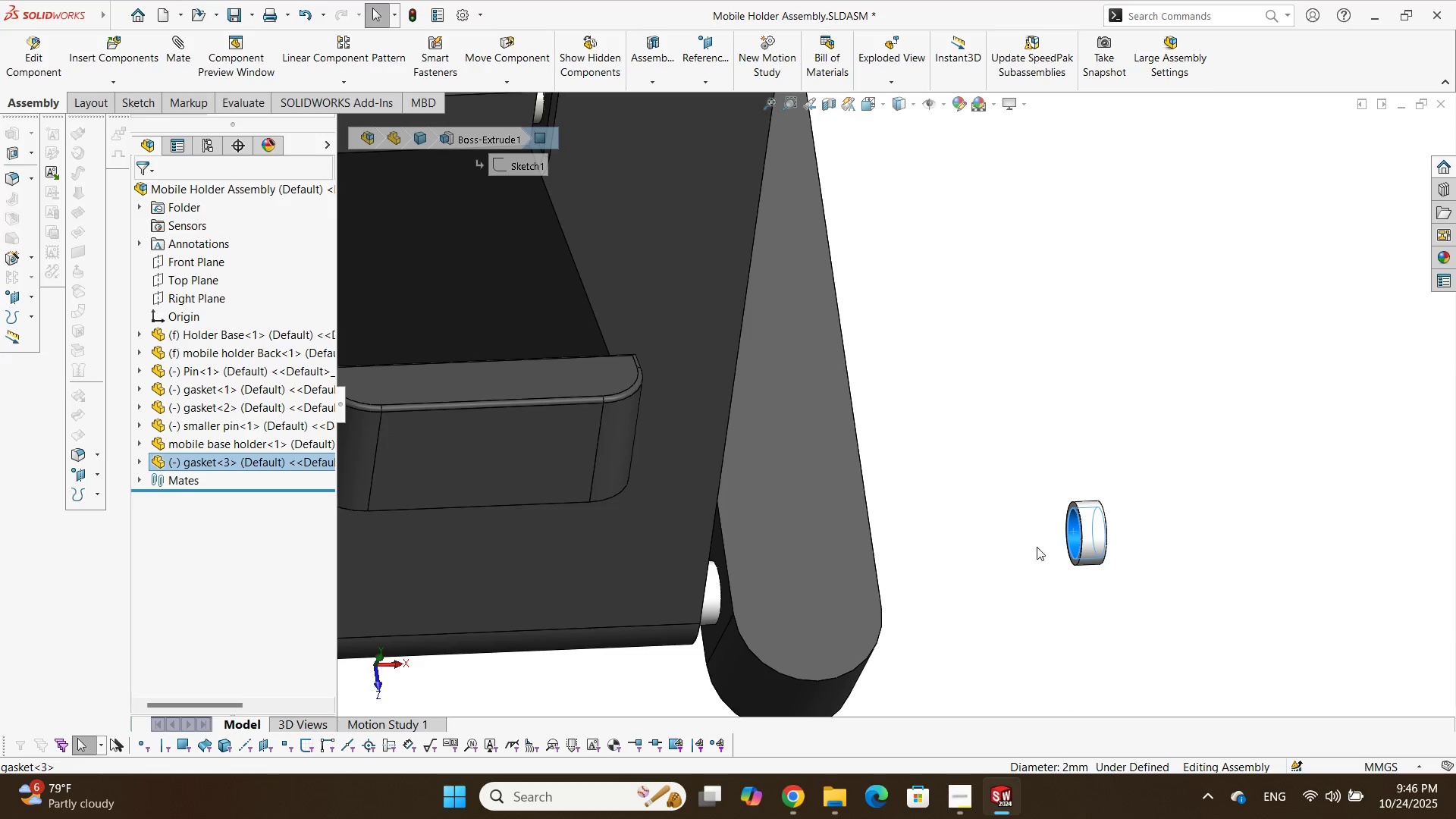 
left_click_drag(start_coordinate=[1035, 551], to_coordinate=[1037, 556])
 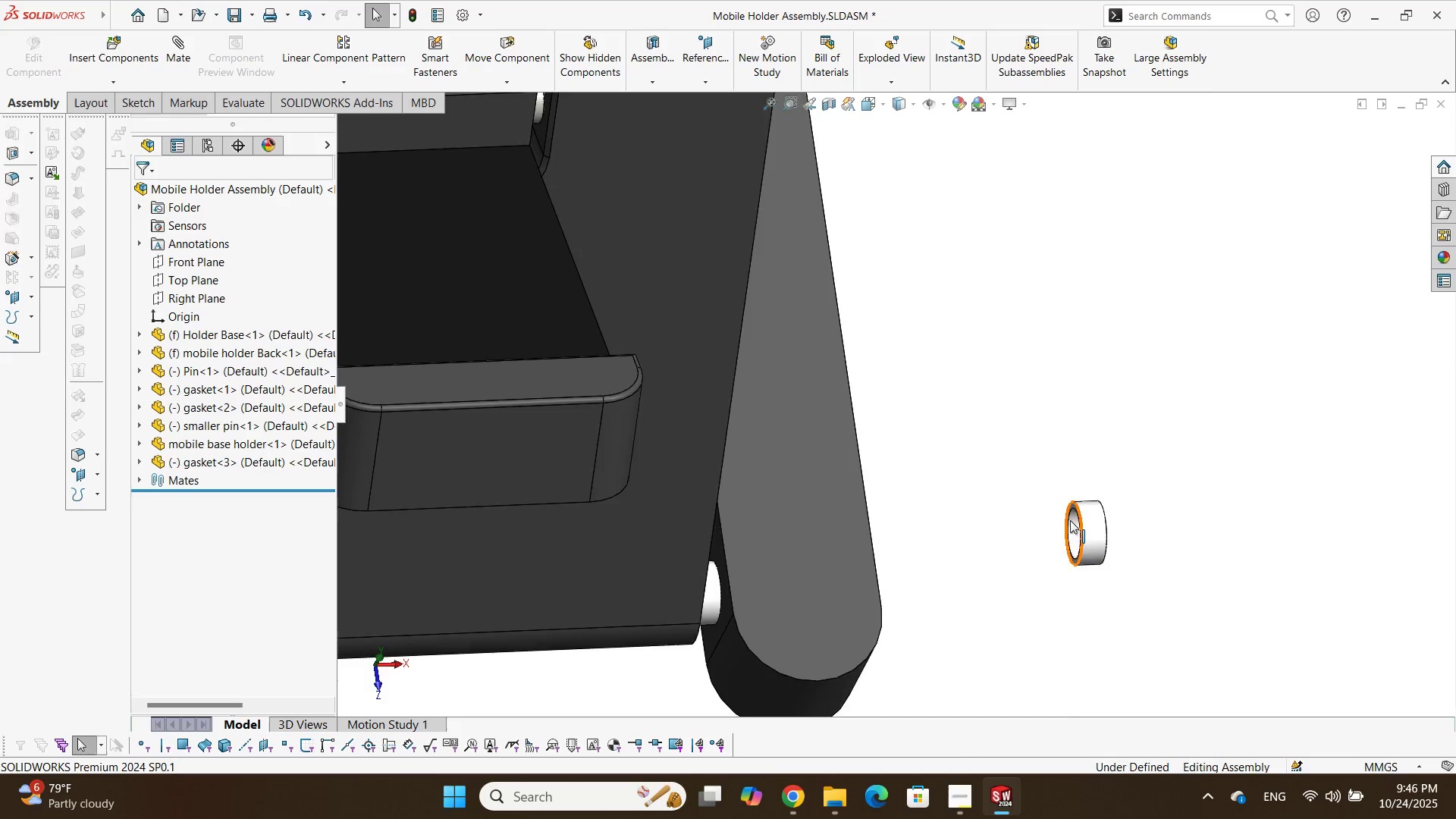 
scroll: coordinate [1078, 507], scroll_direction: down, amount: 7.0
 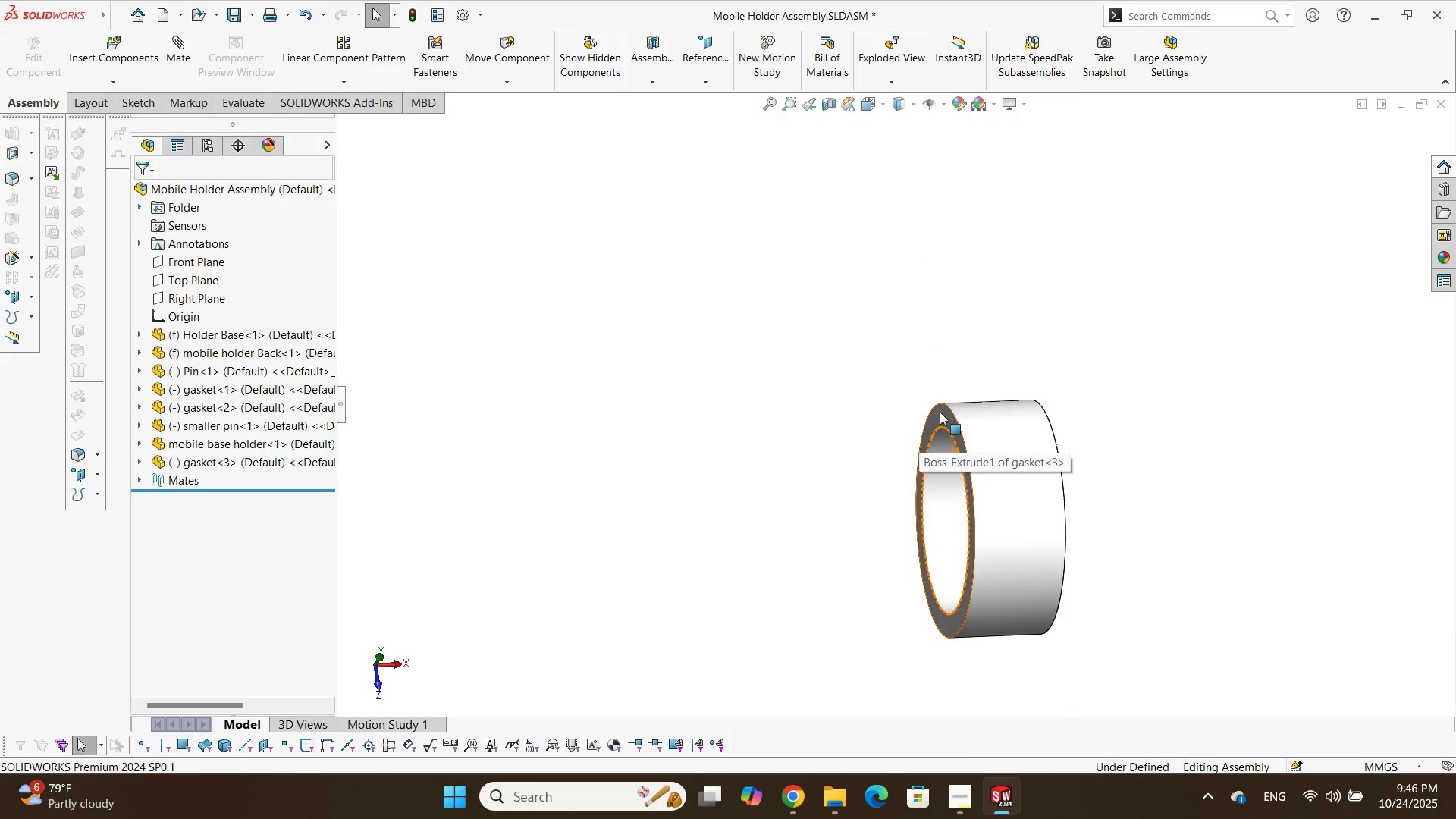 
left_click([941, 412])
 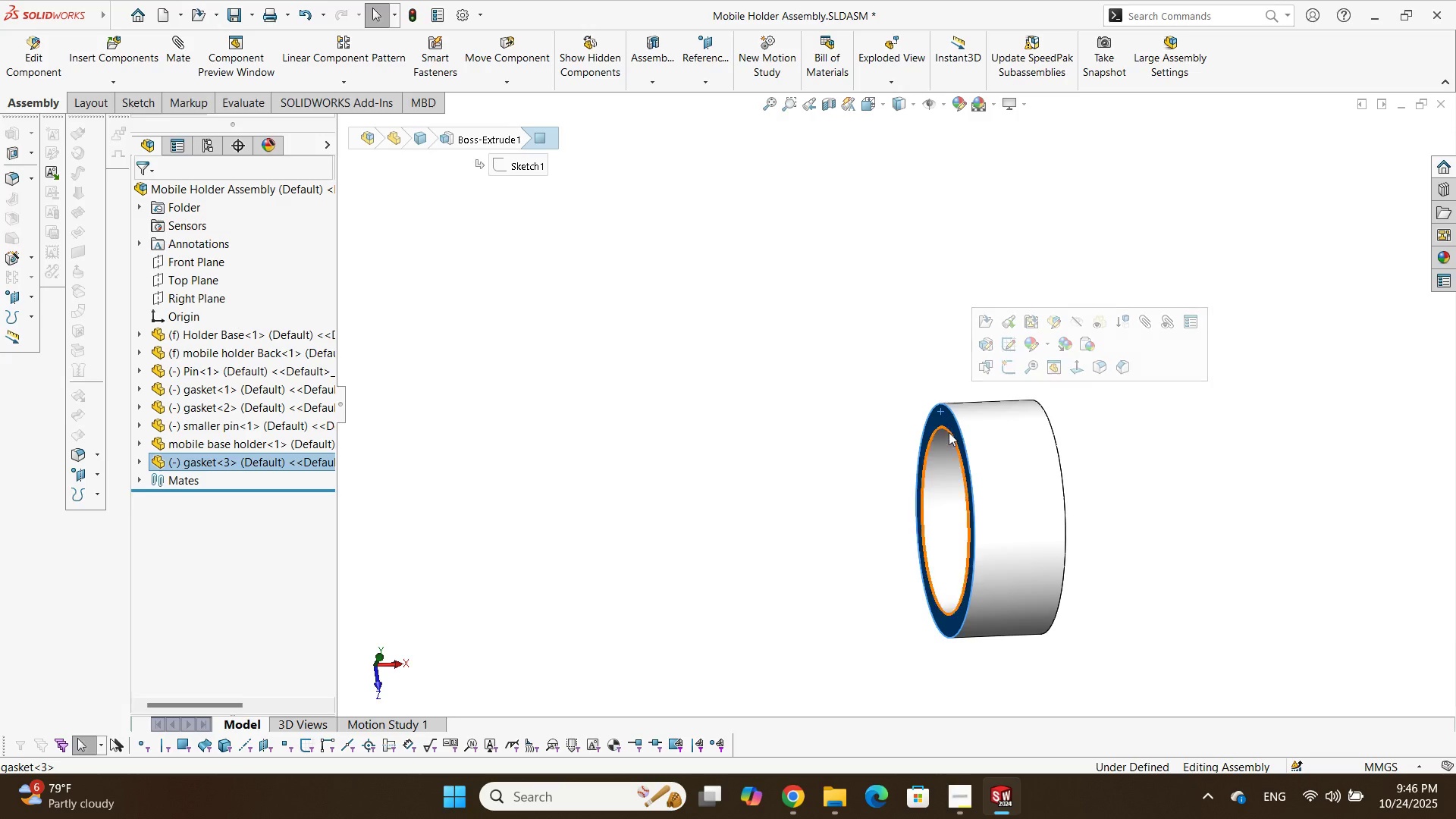 
scroll: coordinate [959, 445], scroll_direction: up, amount: 1.0
 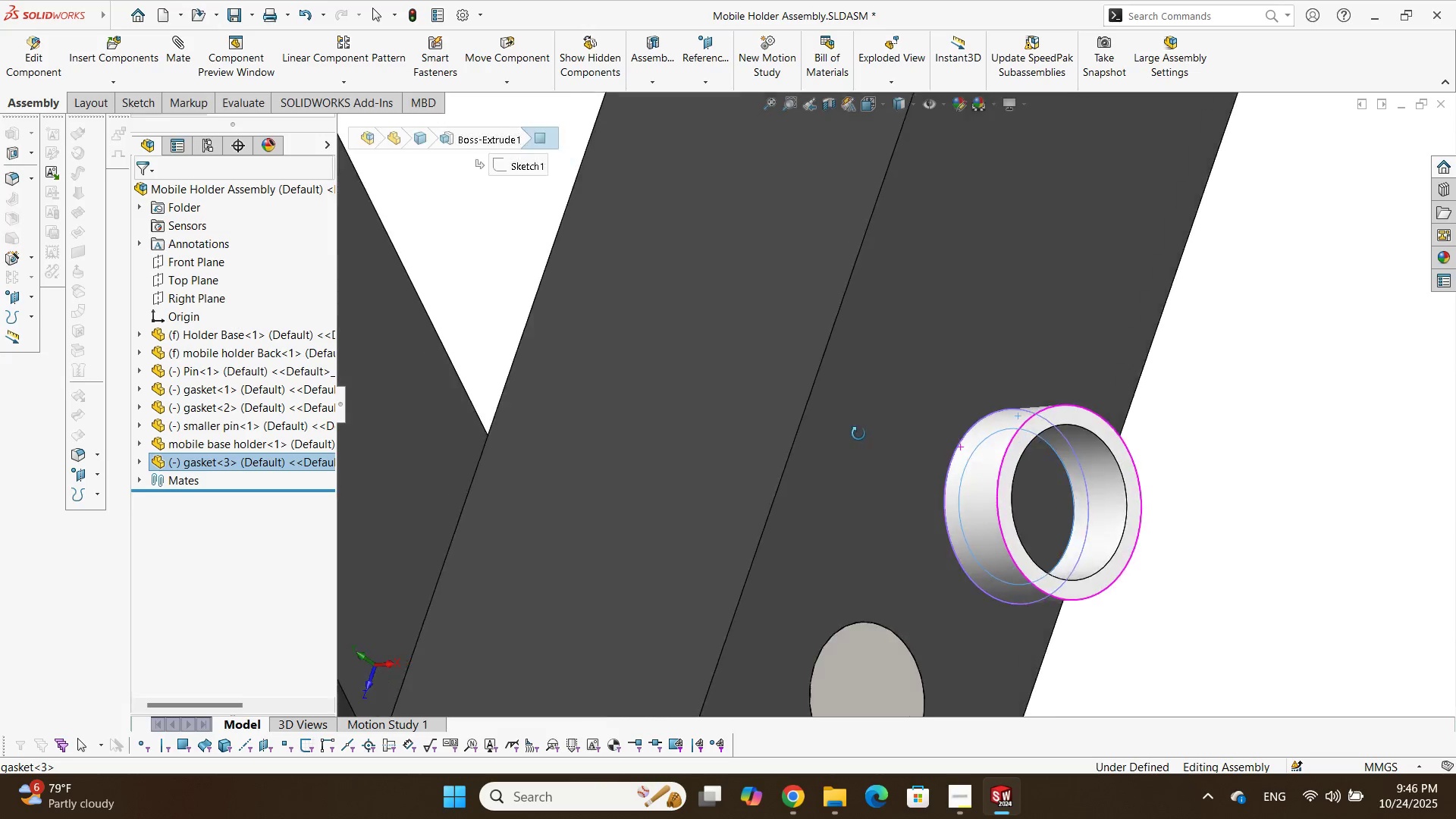 
hold_key(key=ControlLeft, duration=0.95)
left_click([1055, 419])
 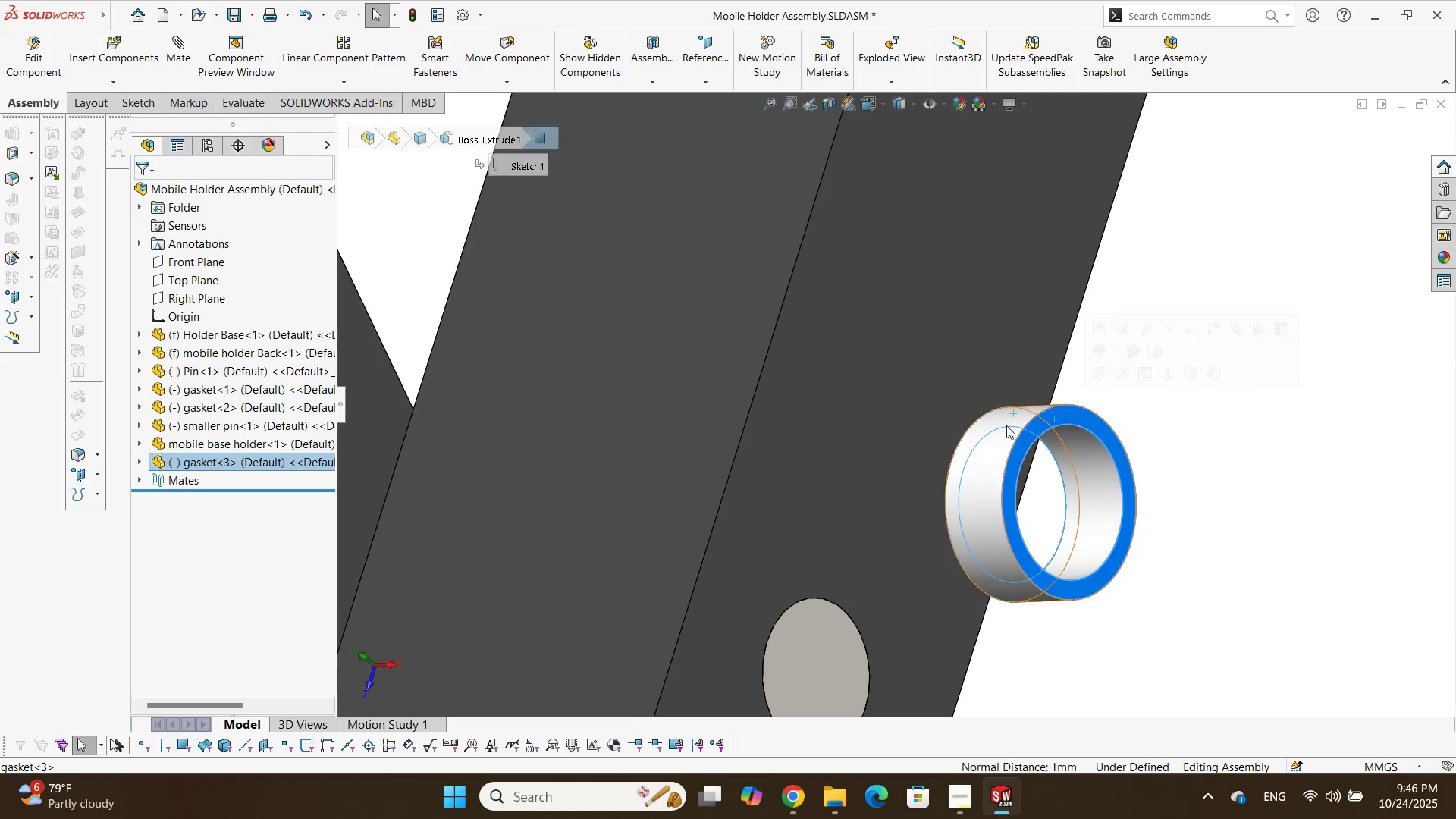 
scroll: coordinate [883, 415], scroll_direction: up, amount: 7.0
 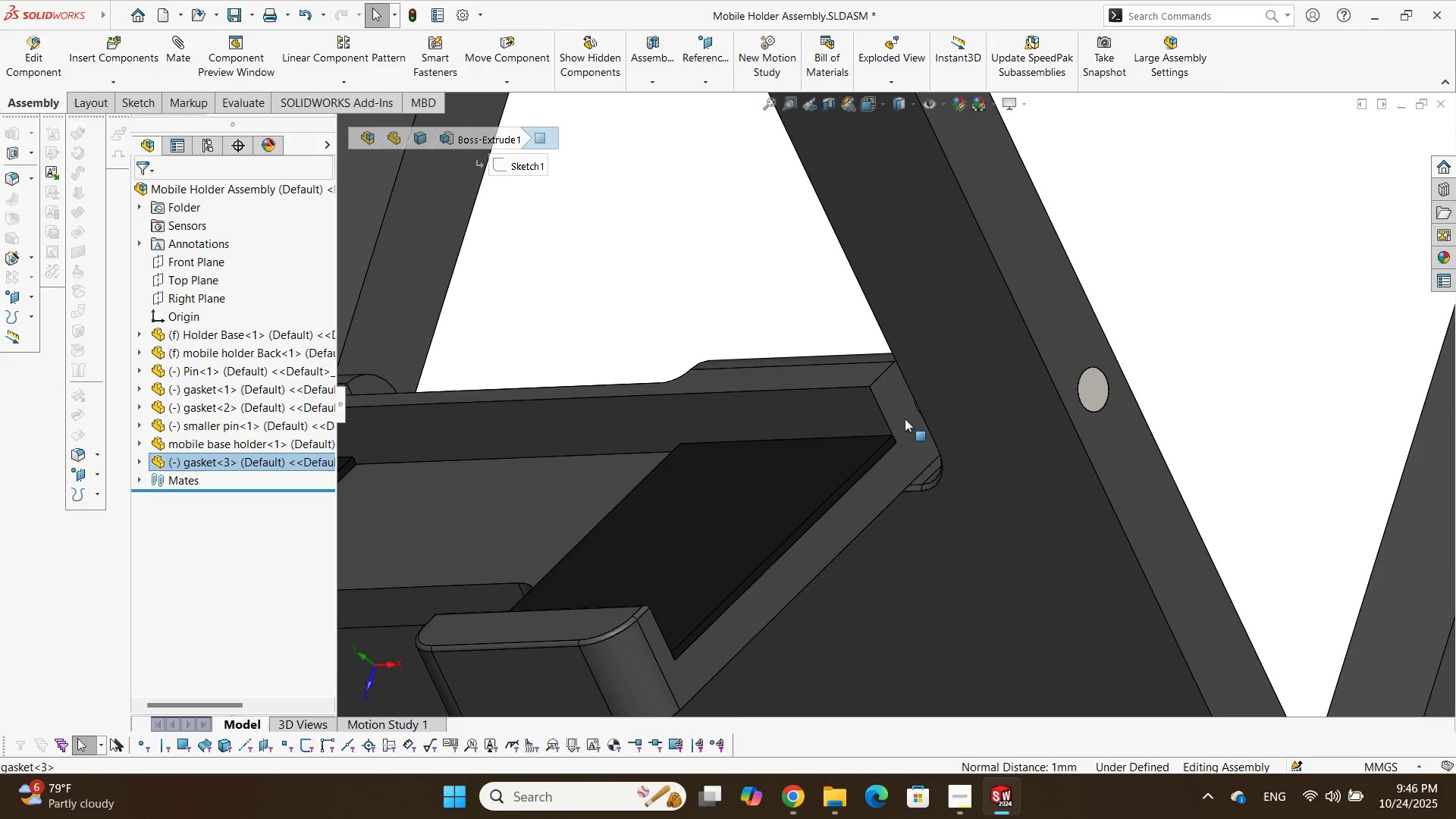 
hold_key(key=ControlLeft, duration=0.43)
left_click([902, 410])
 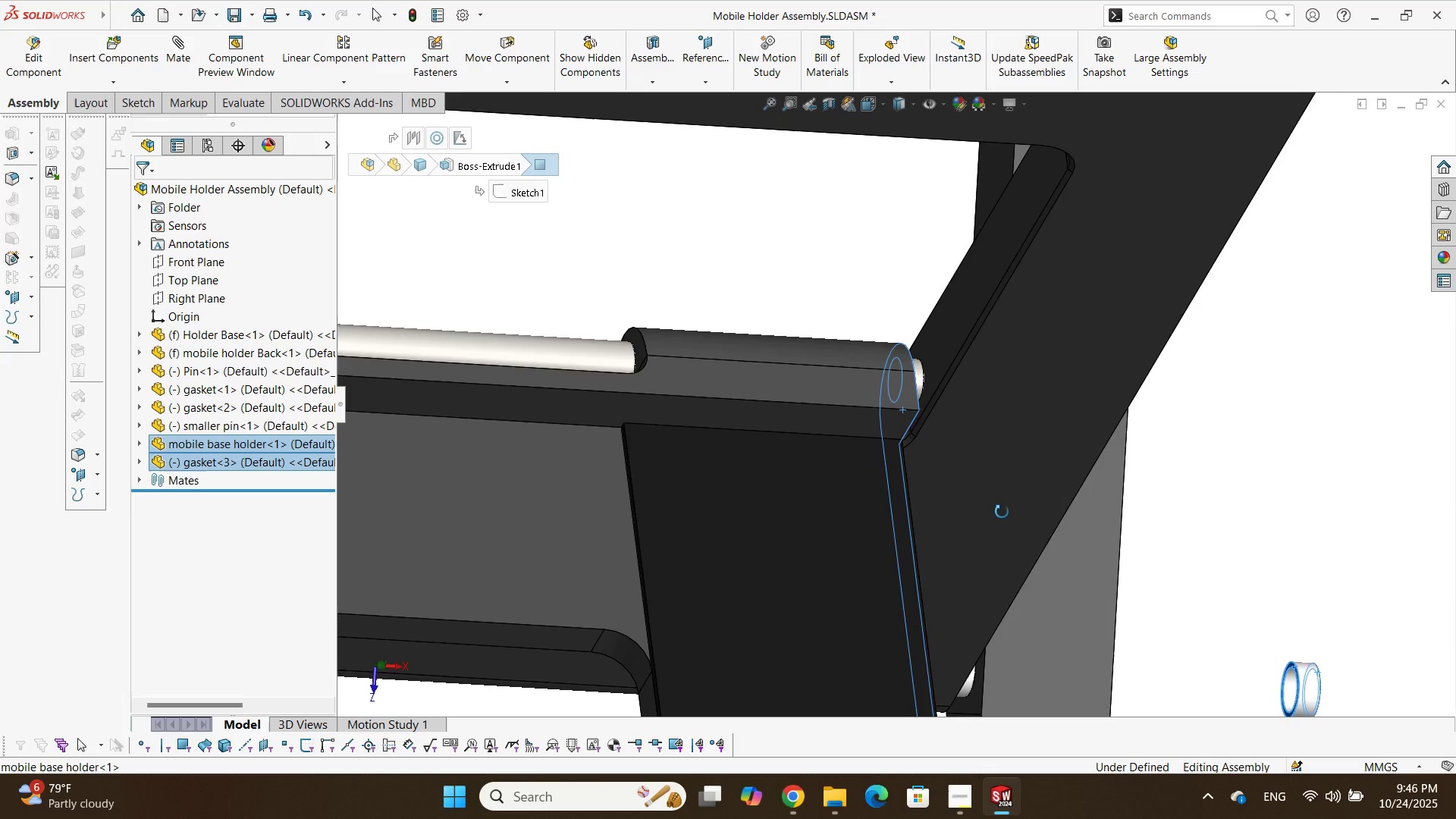 
hold_key(key=ControlLeft, duration=0.66)
left_click([937, 365])
 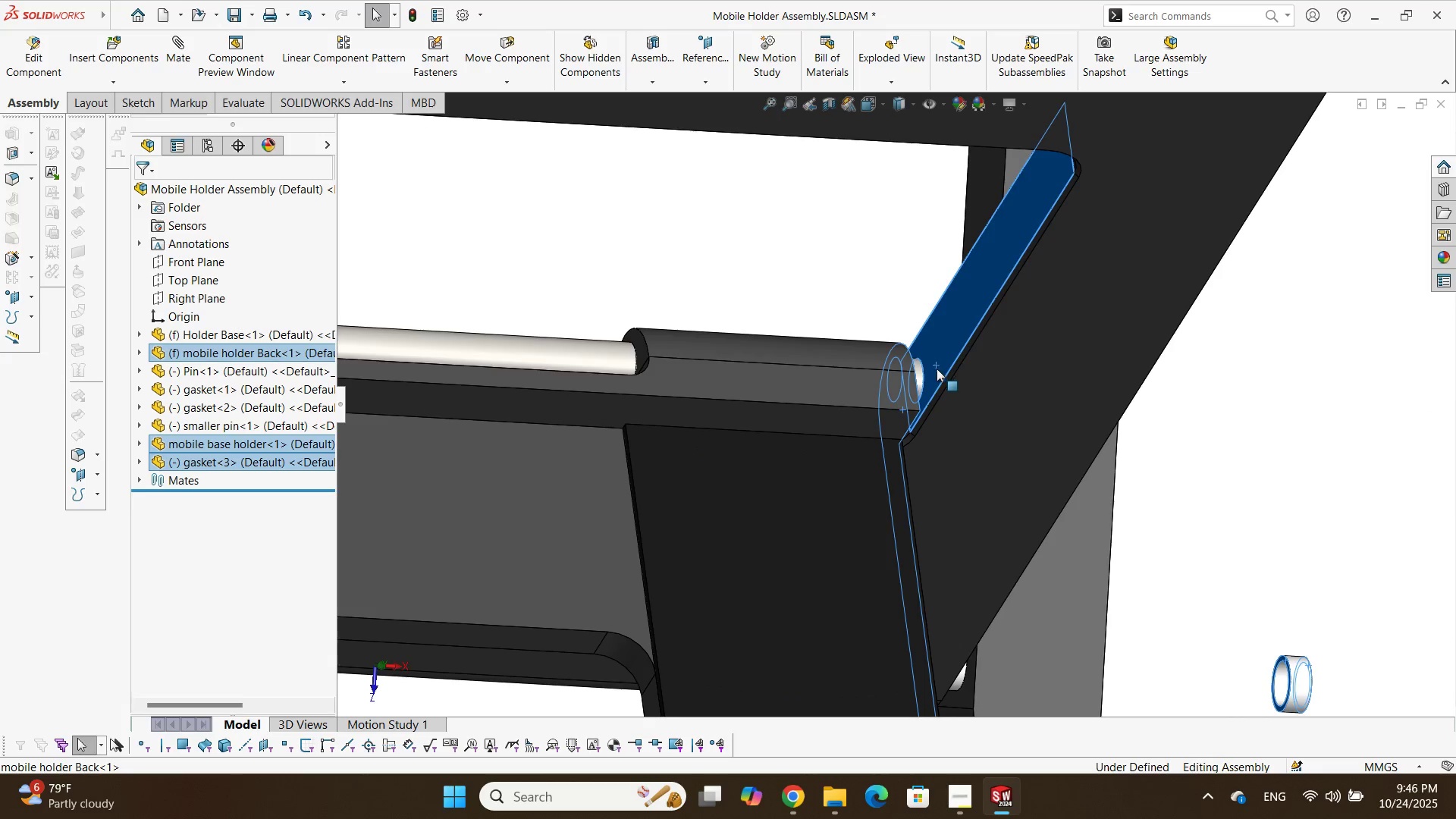 
scroll: coordinate [927, 413], scroll_direction: up, amount: 2.0
 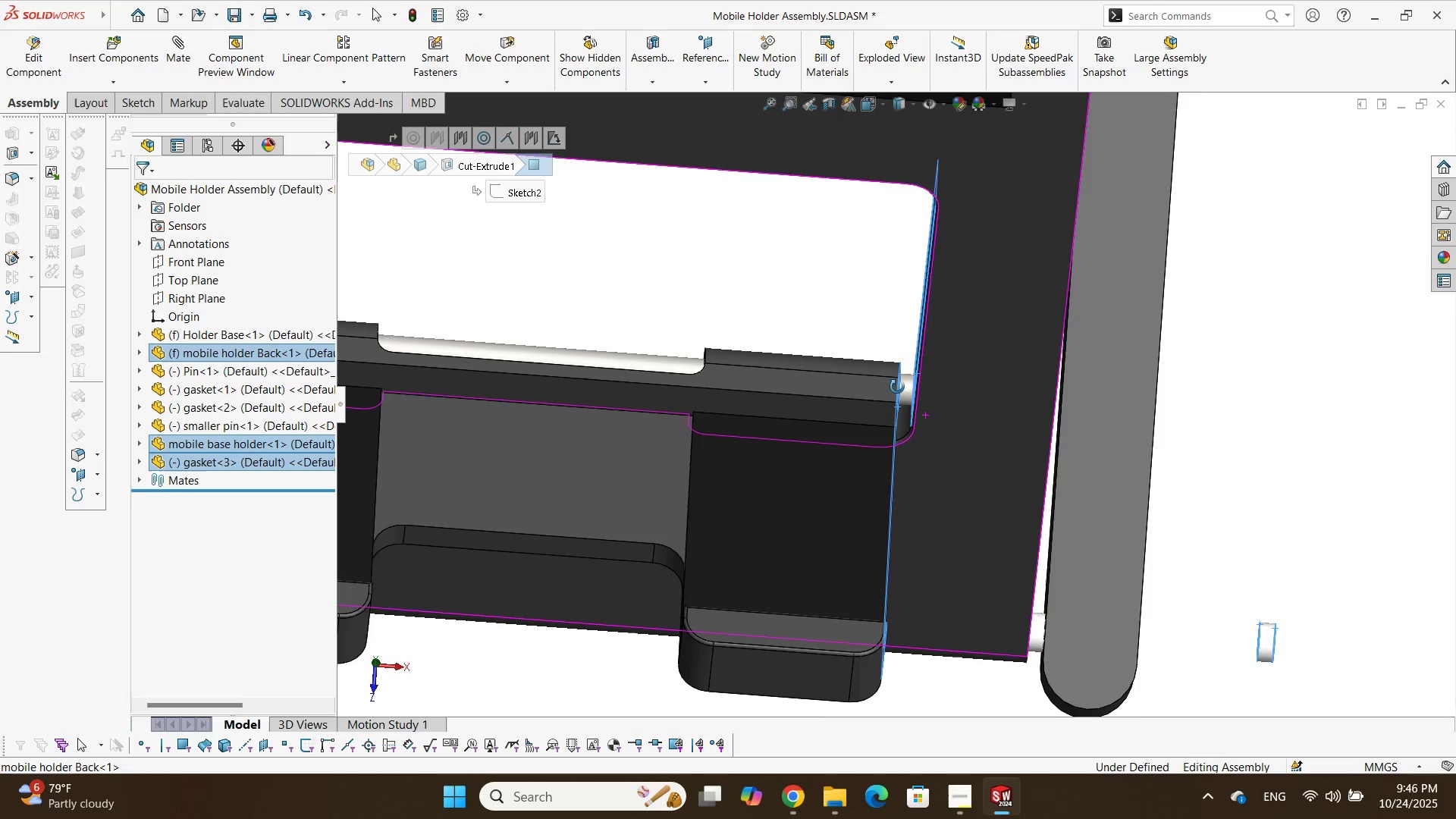 
key(T)
 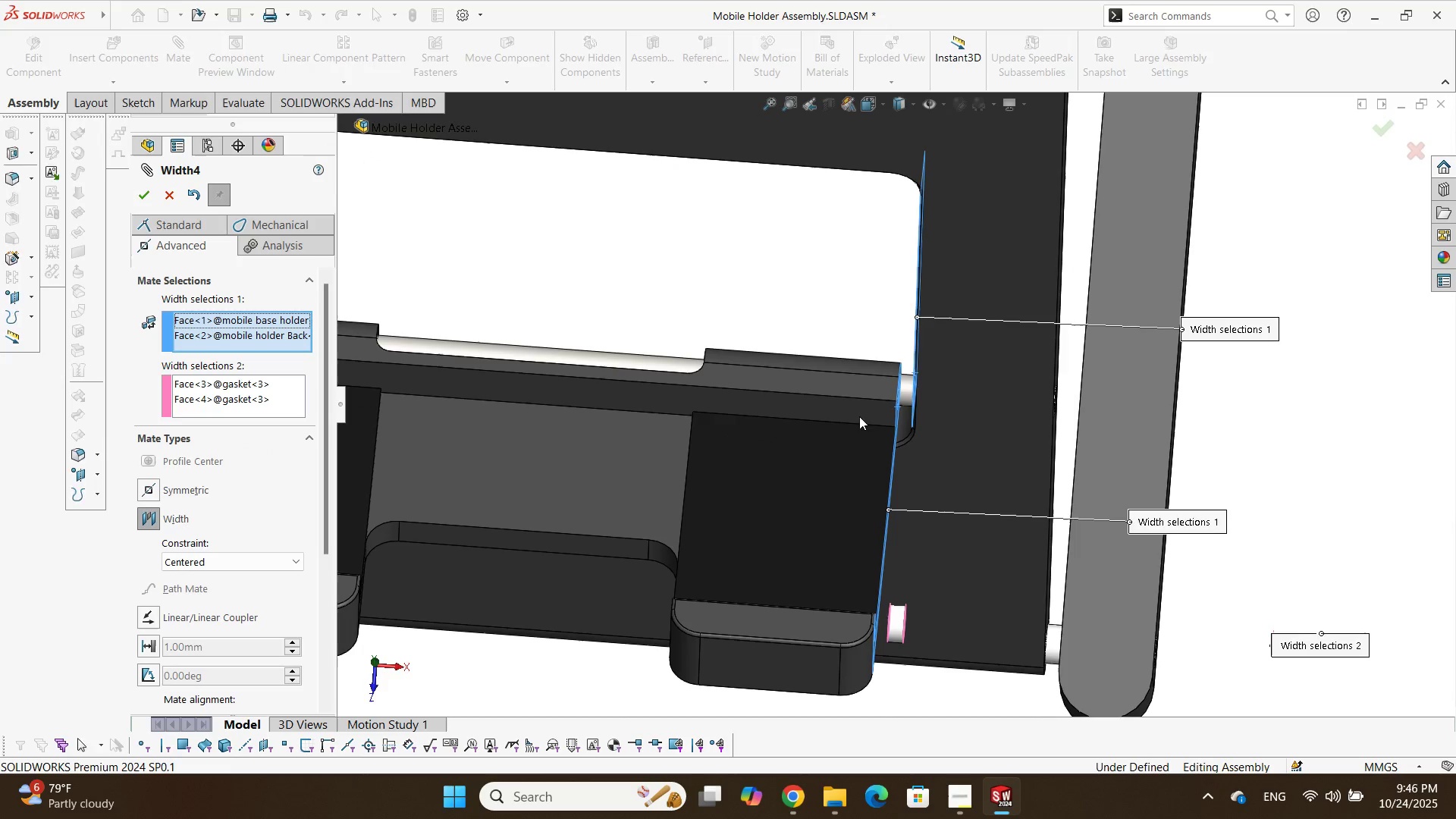 
key(Enter)
 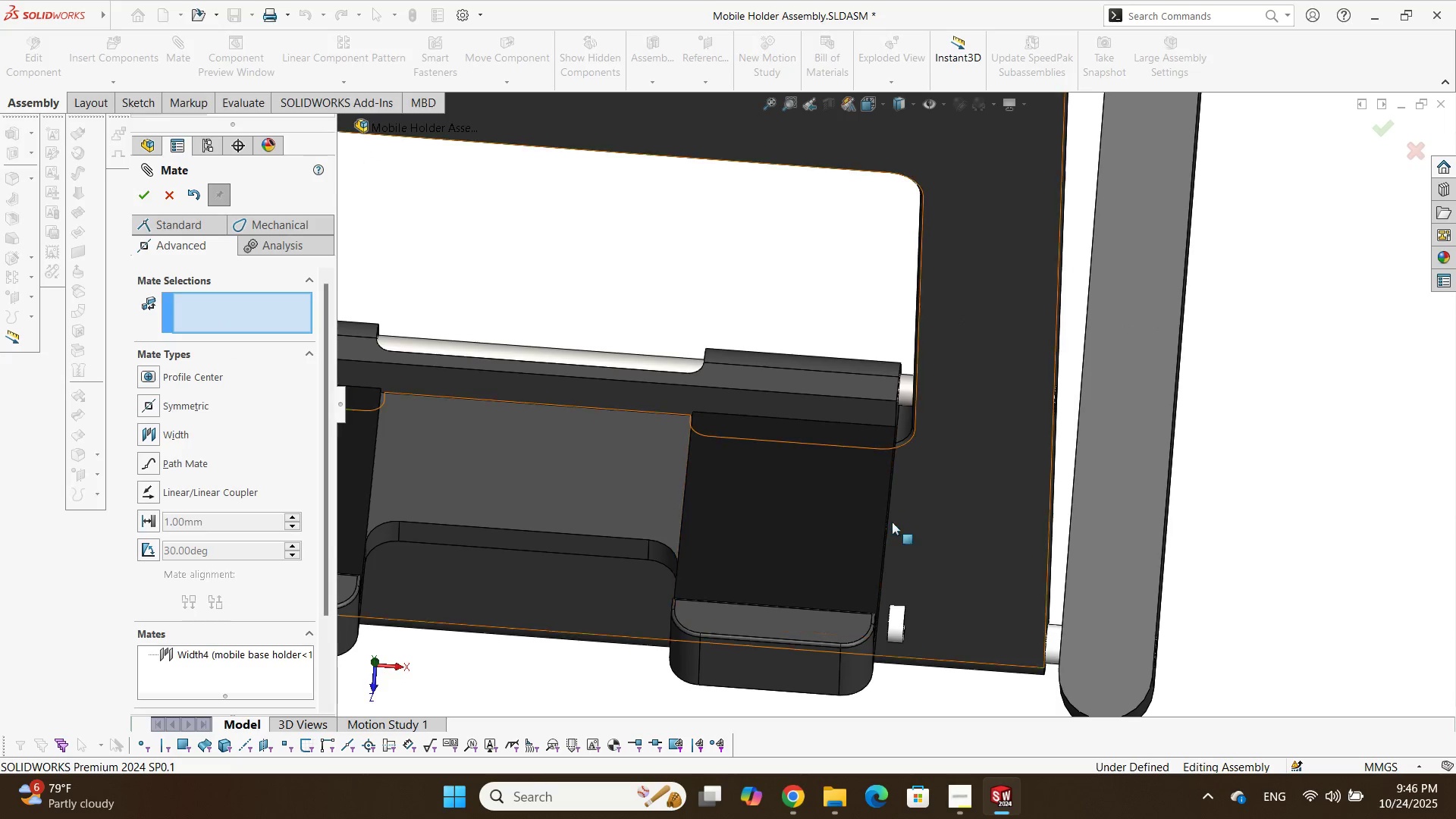 
scroll: coordinate [910, 560], scroll_direction: down, amount: 1.0
 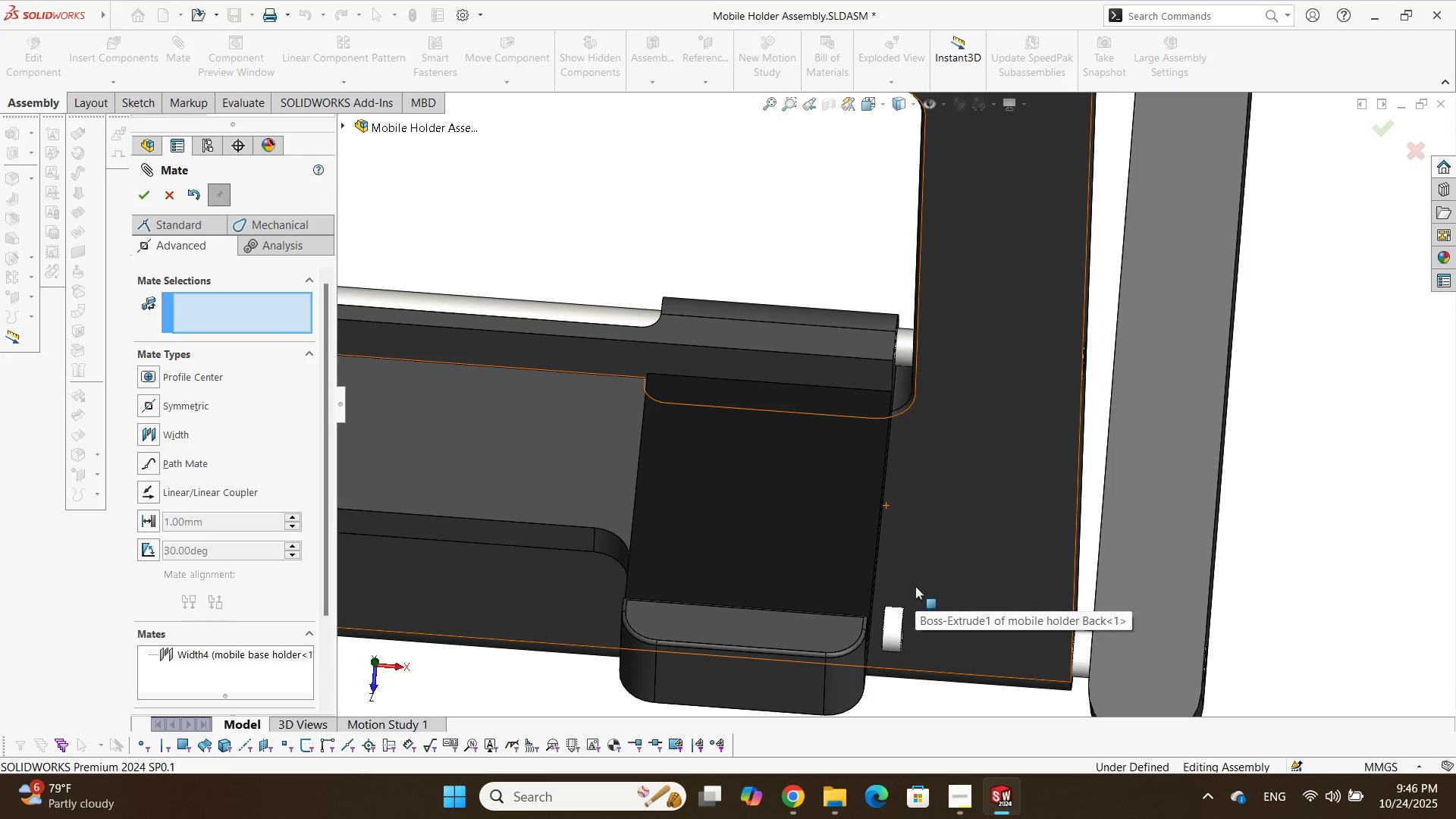 
key(Enter)
 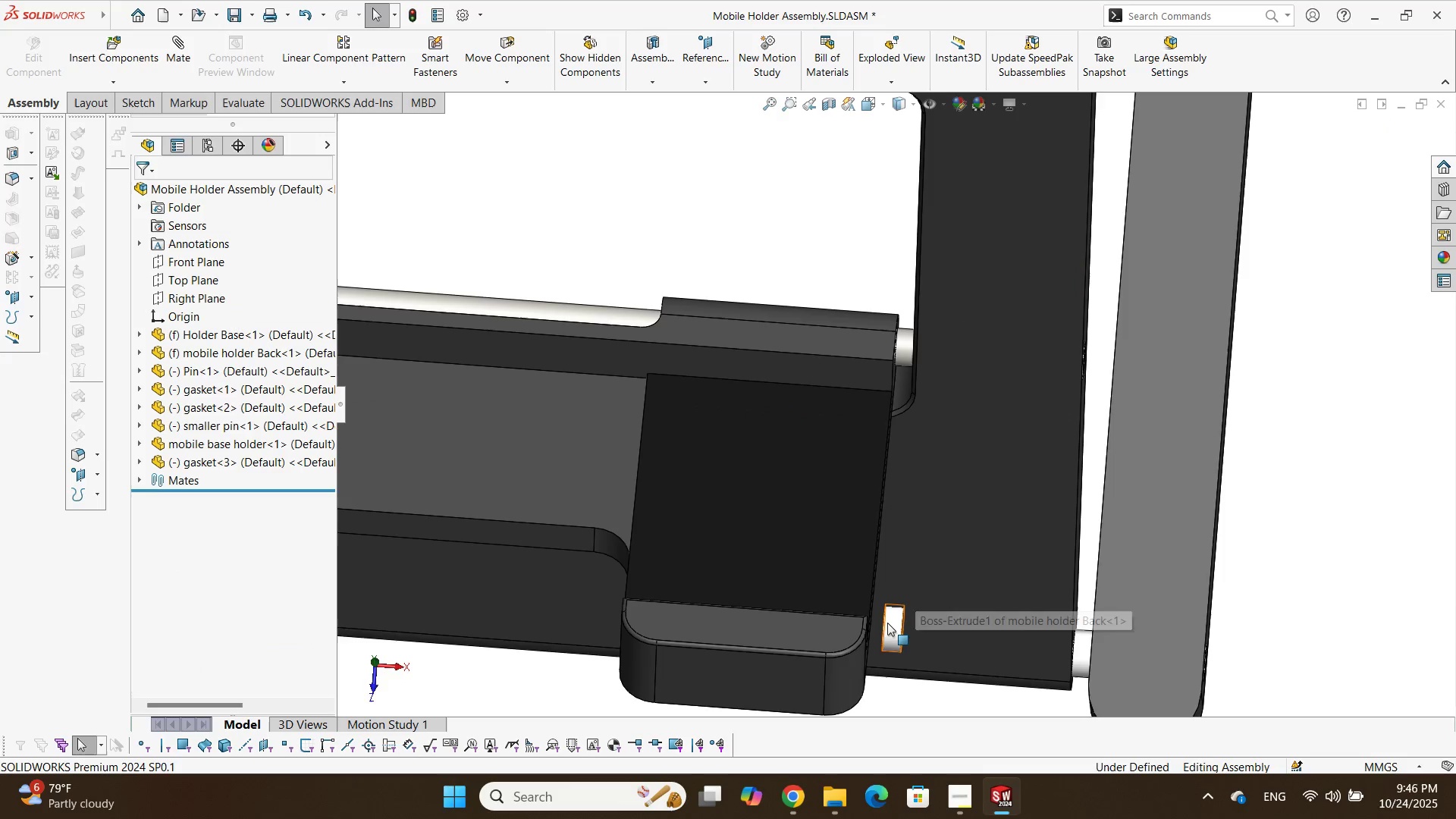 
left_click([888, 623])
 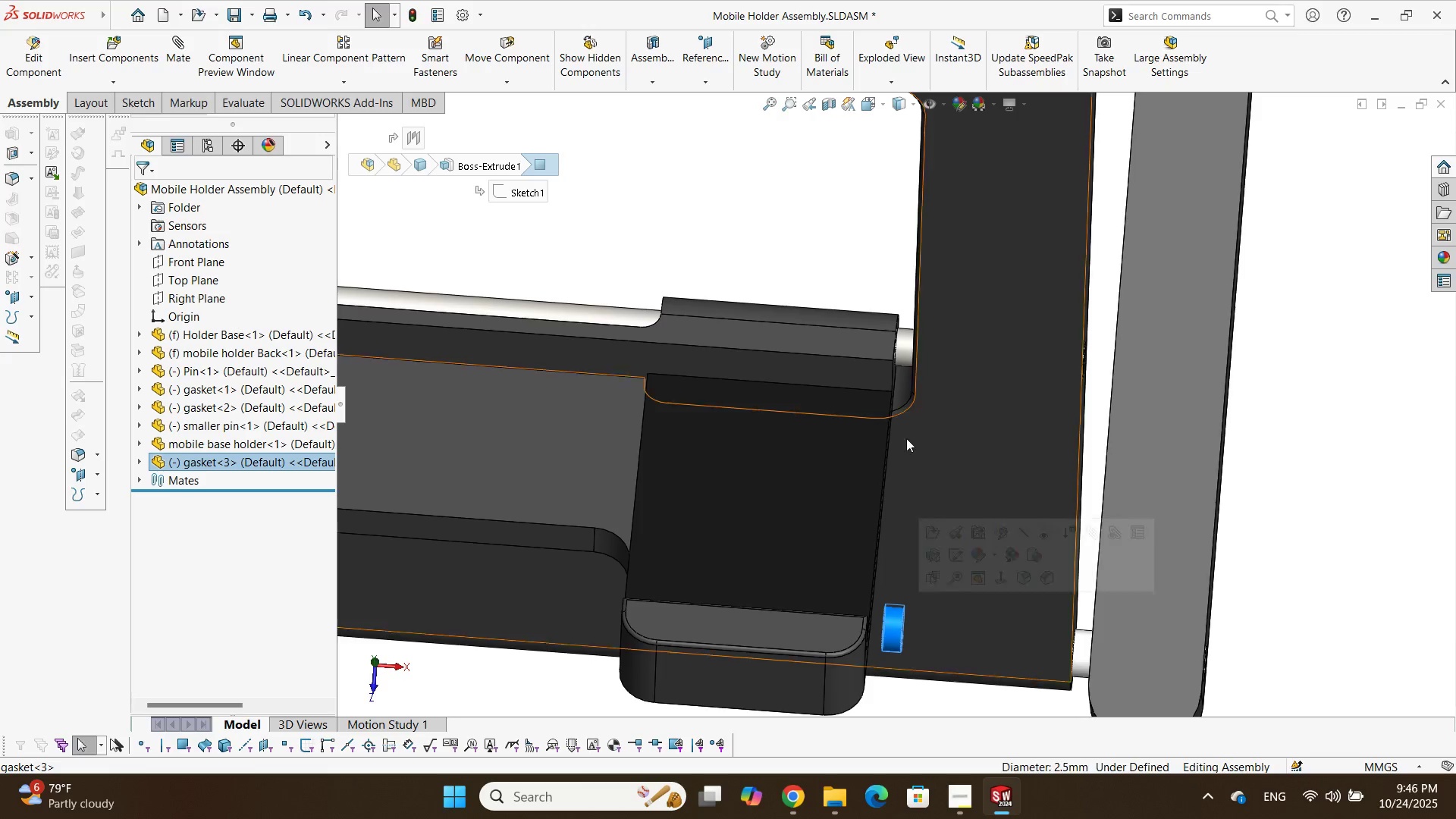 
scroll: coordinate [922, 337], scroll_direction: down, amount: 4.0
 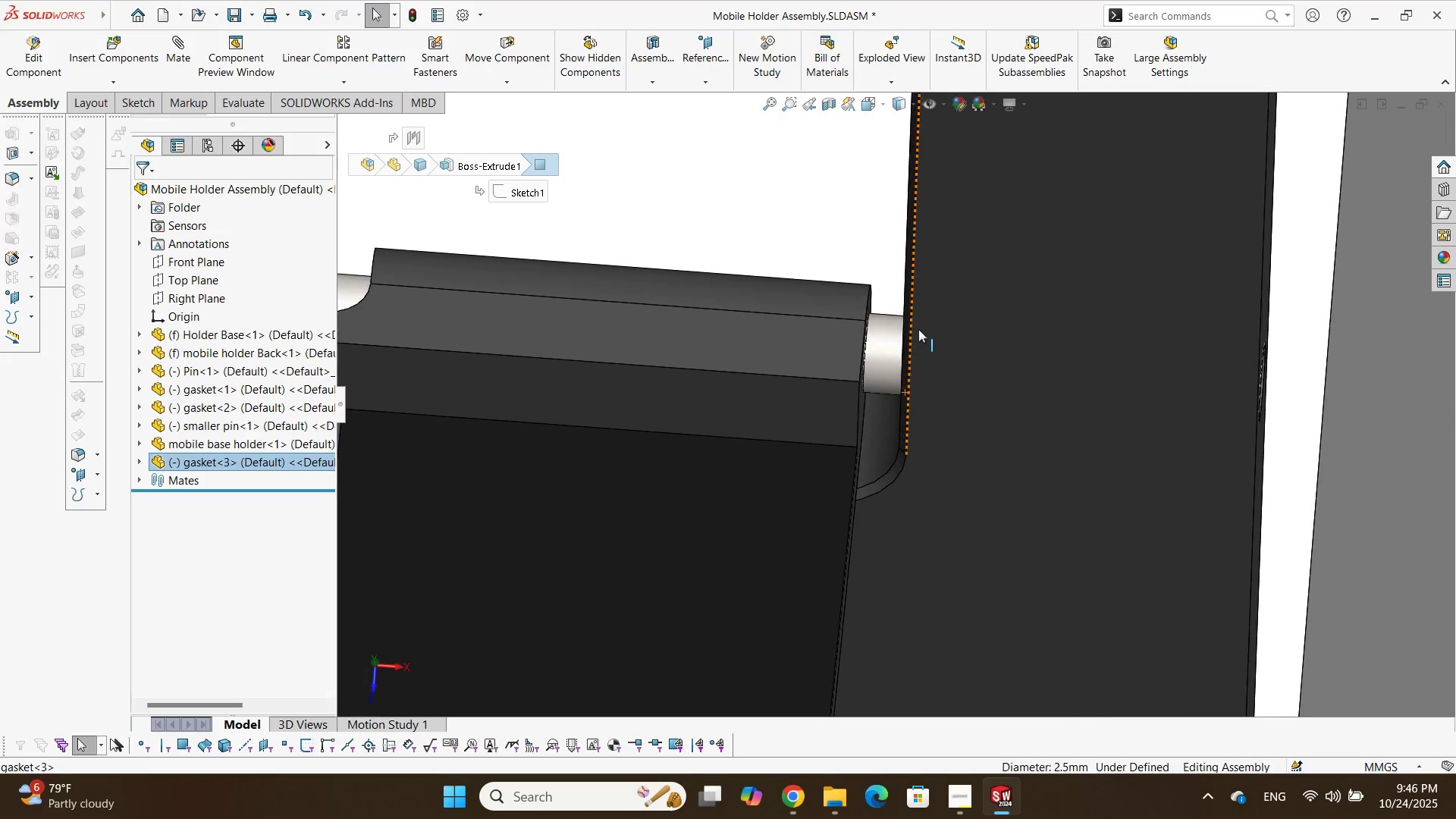 
hold_key(key=ControlLeft, duration=0.64)
 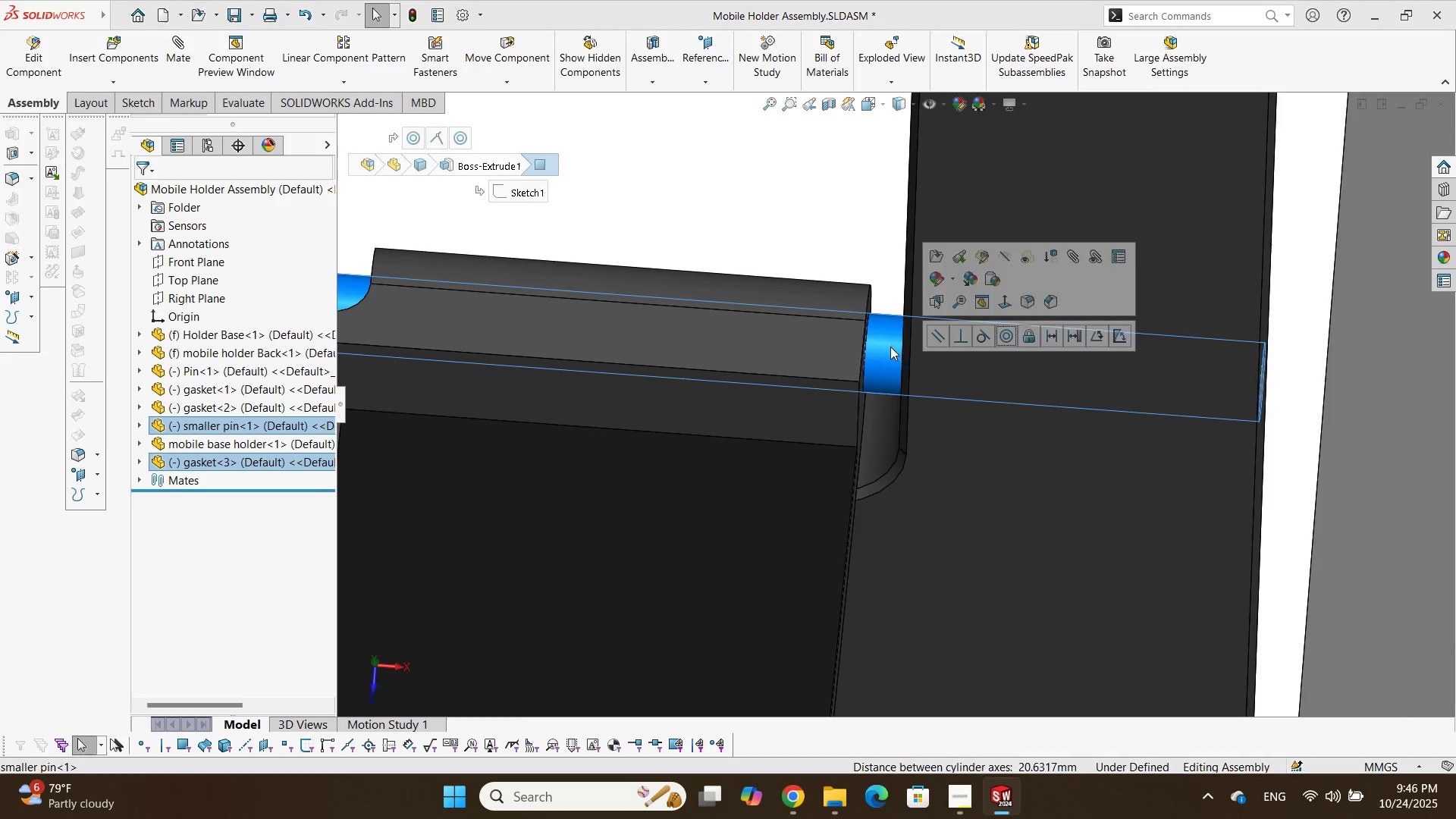 
scroll: coordinate [901, 347], scroll_direction: up, amount: 3.0
 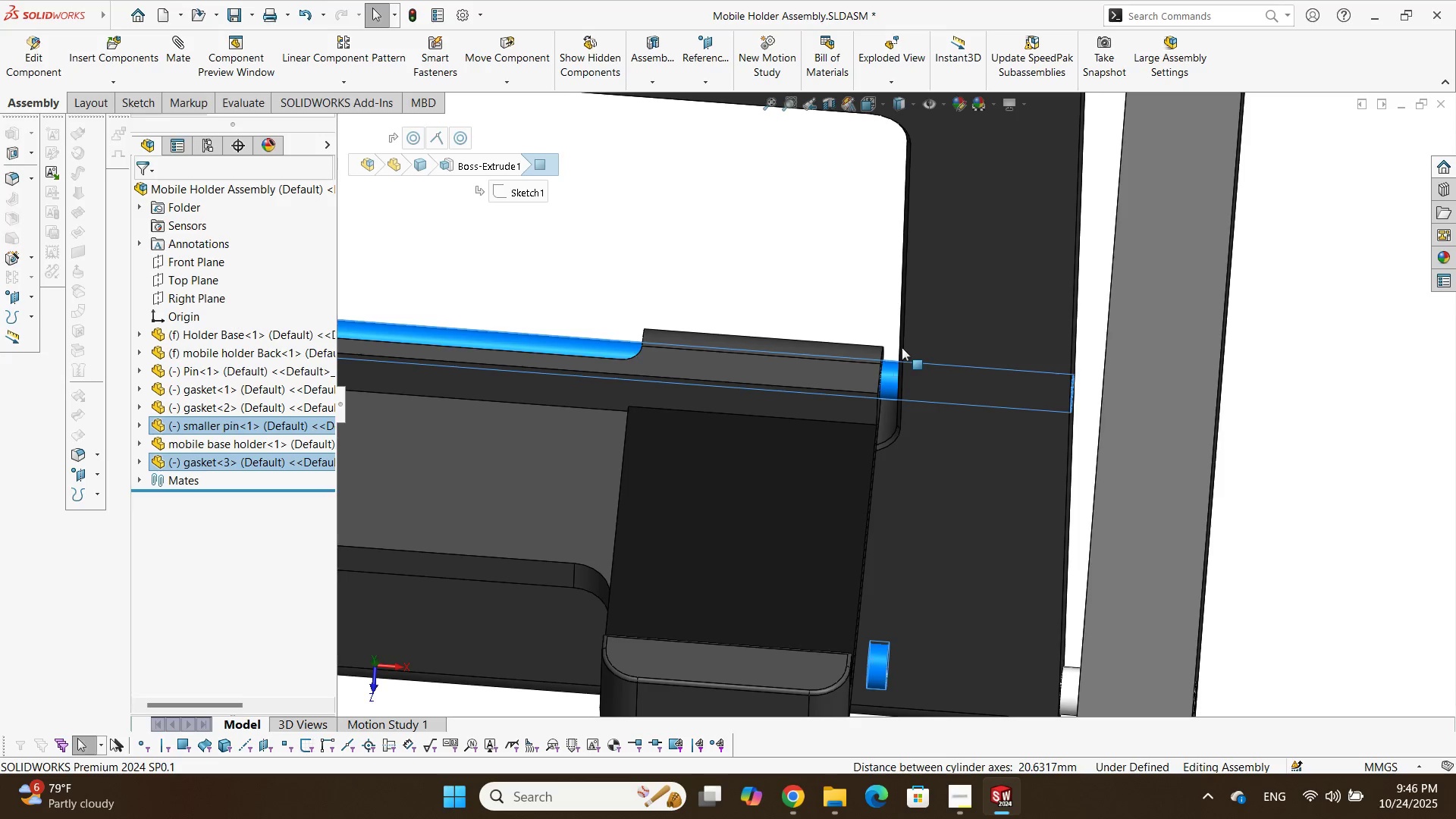 
key(T)
 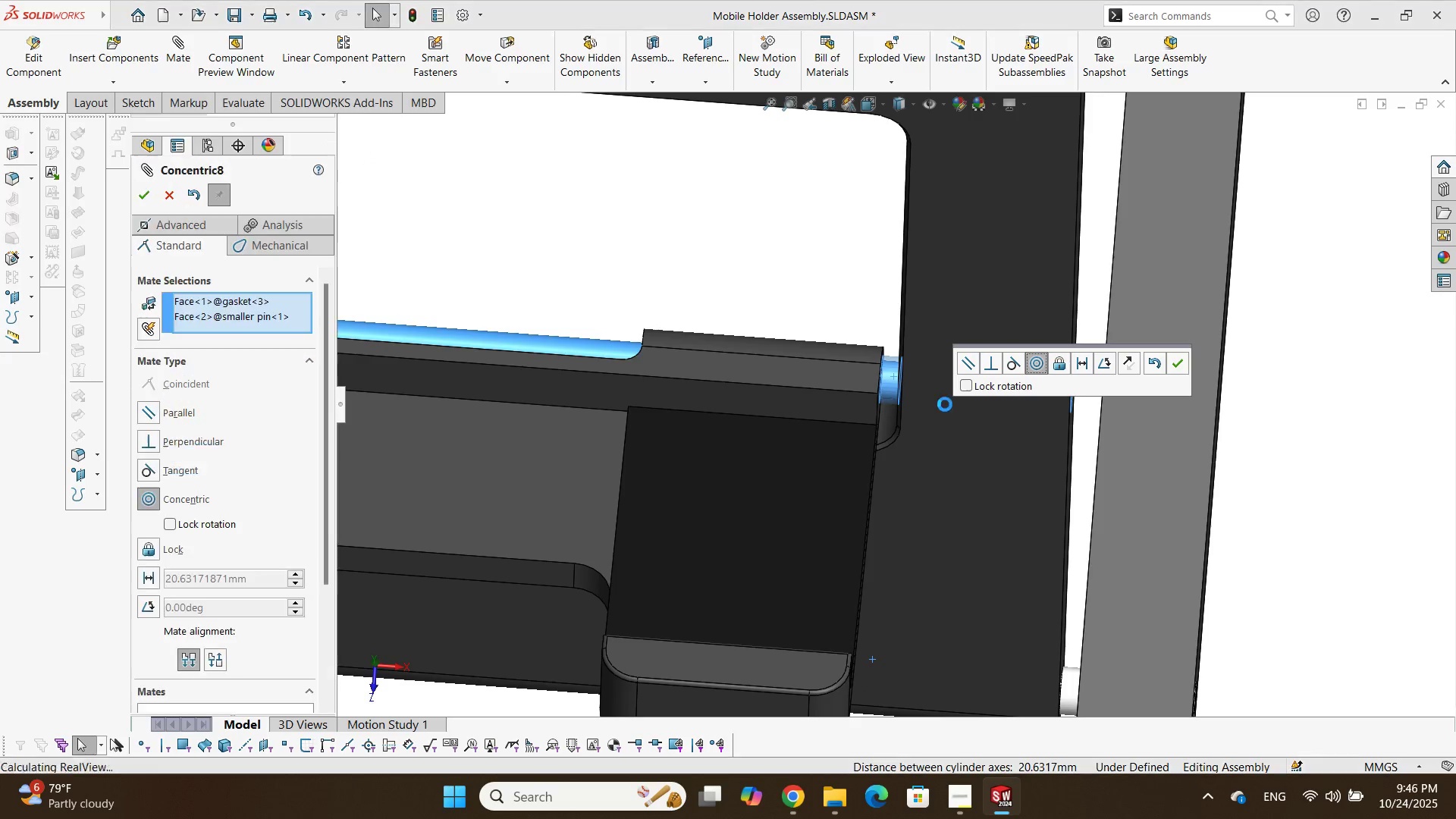 
key(Enter)
 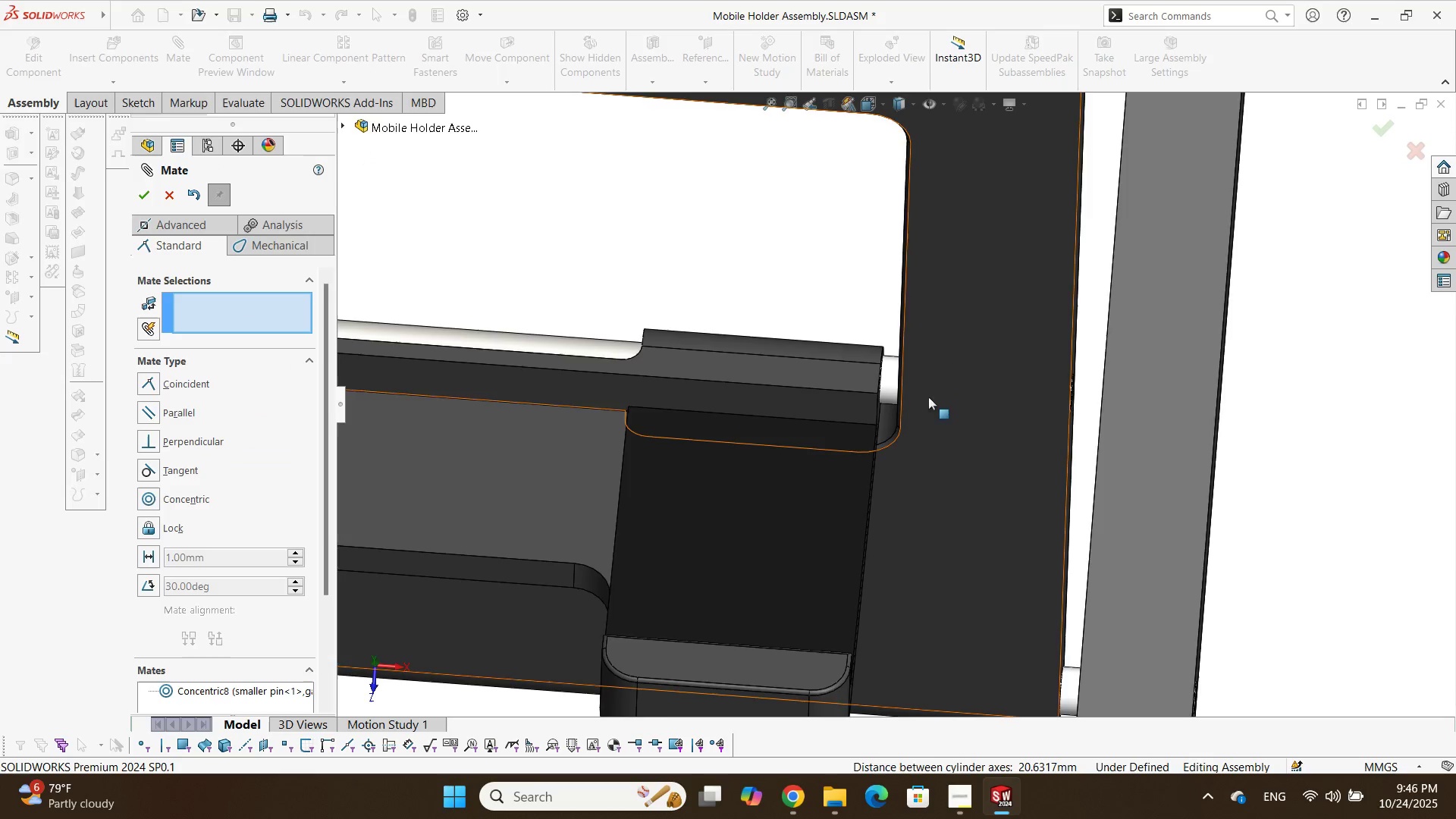 
scroll: coordinate [885, 388], scroll_direction: up, amount: 4.0
 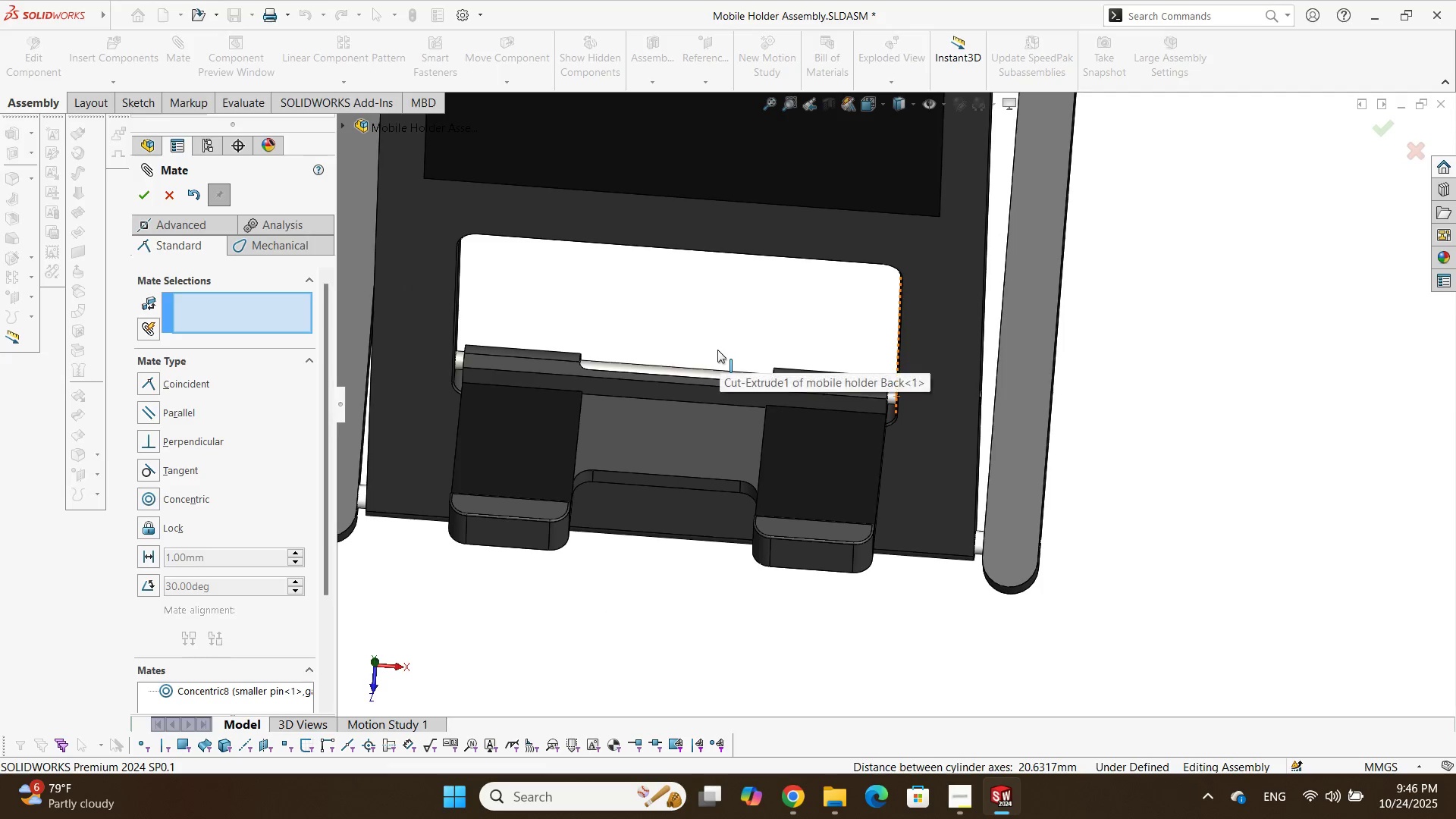 
key(Enter)
 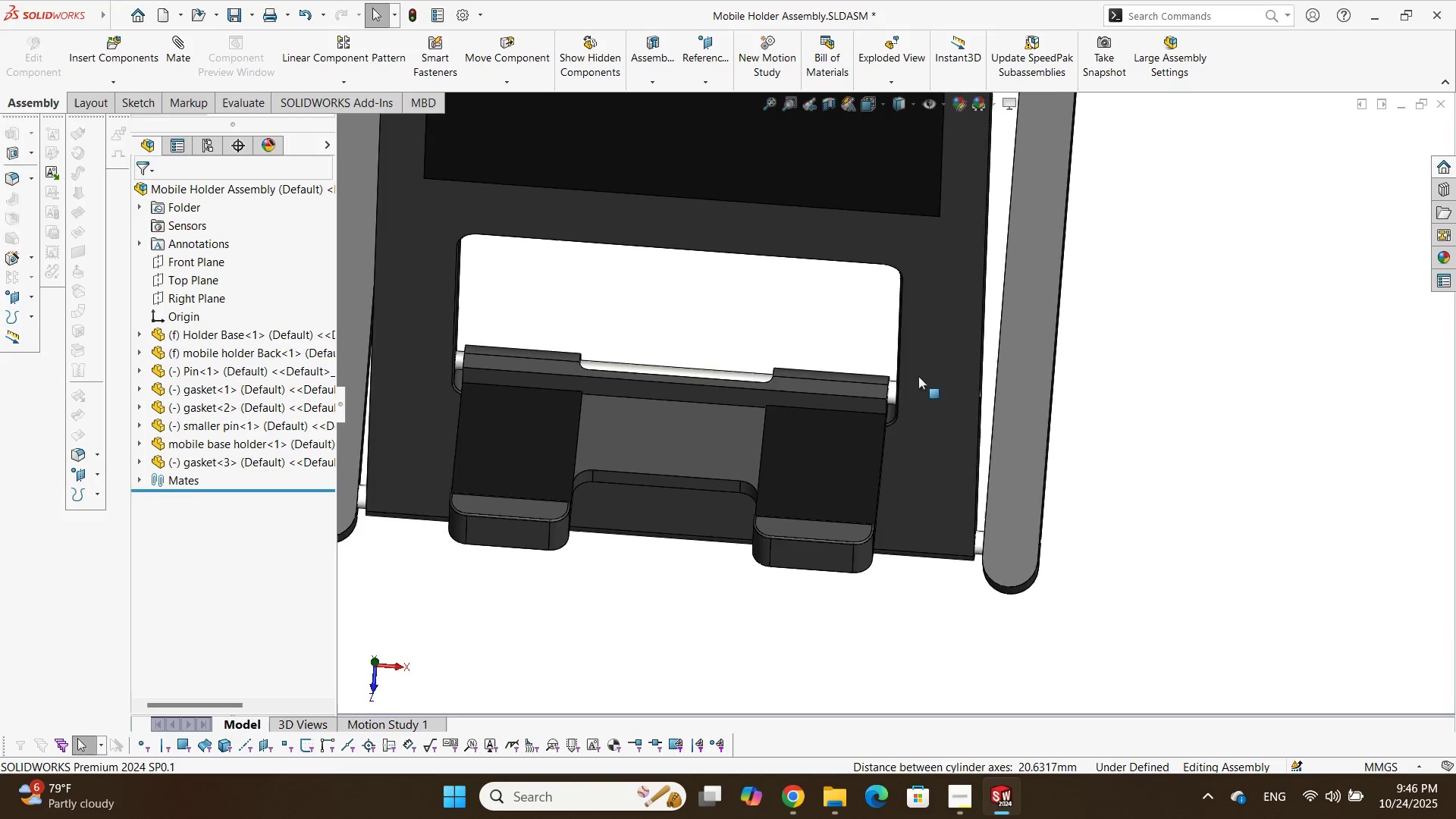 
scroll: coordinate [915, 384], scroll_direction: down, amount: 6.0
 